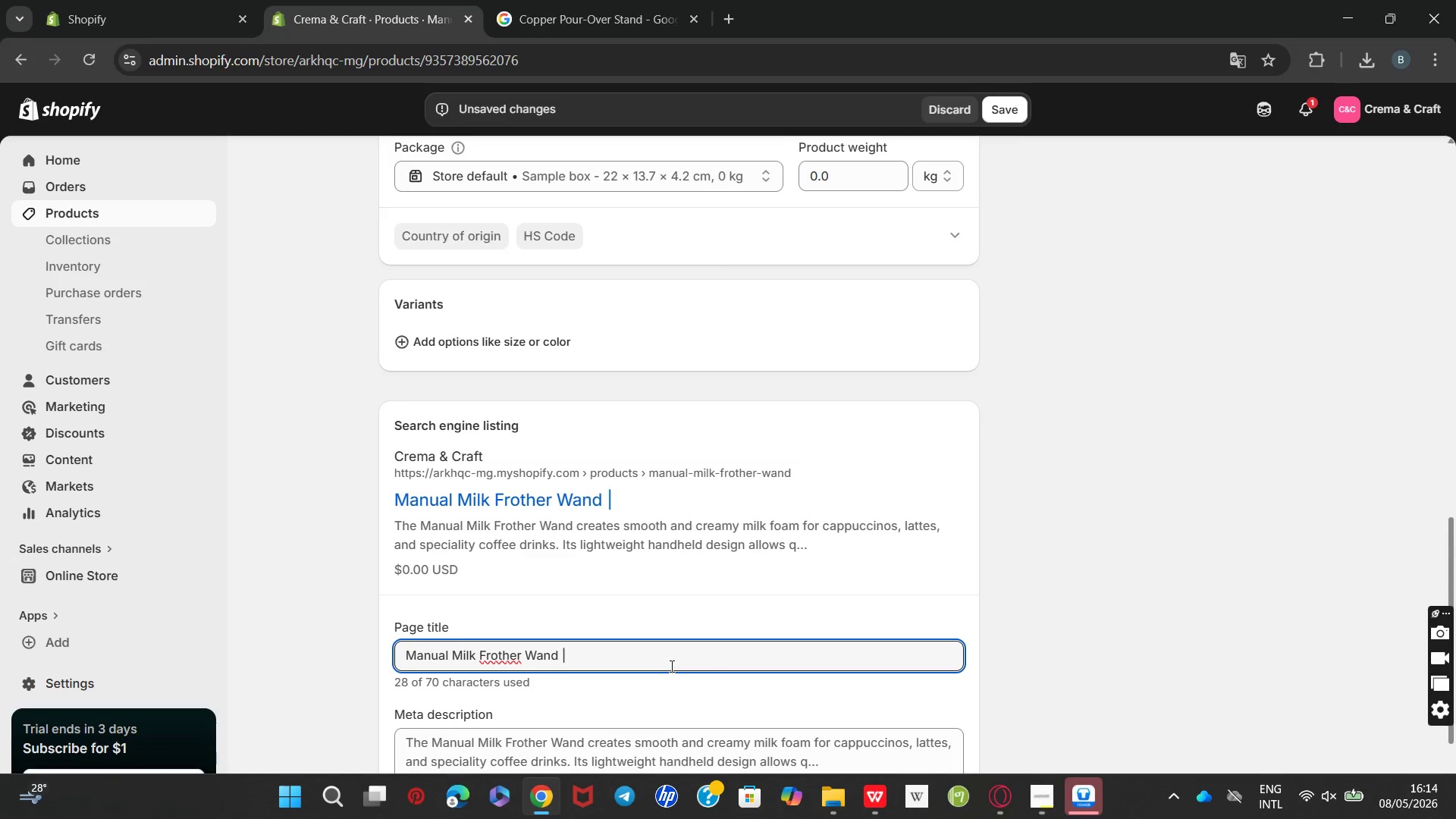 
key(ArrowRight)
 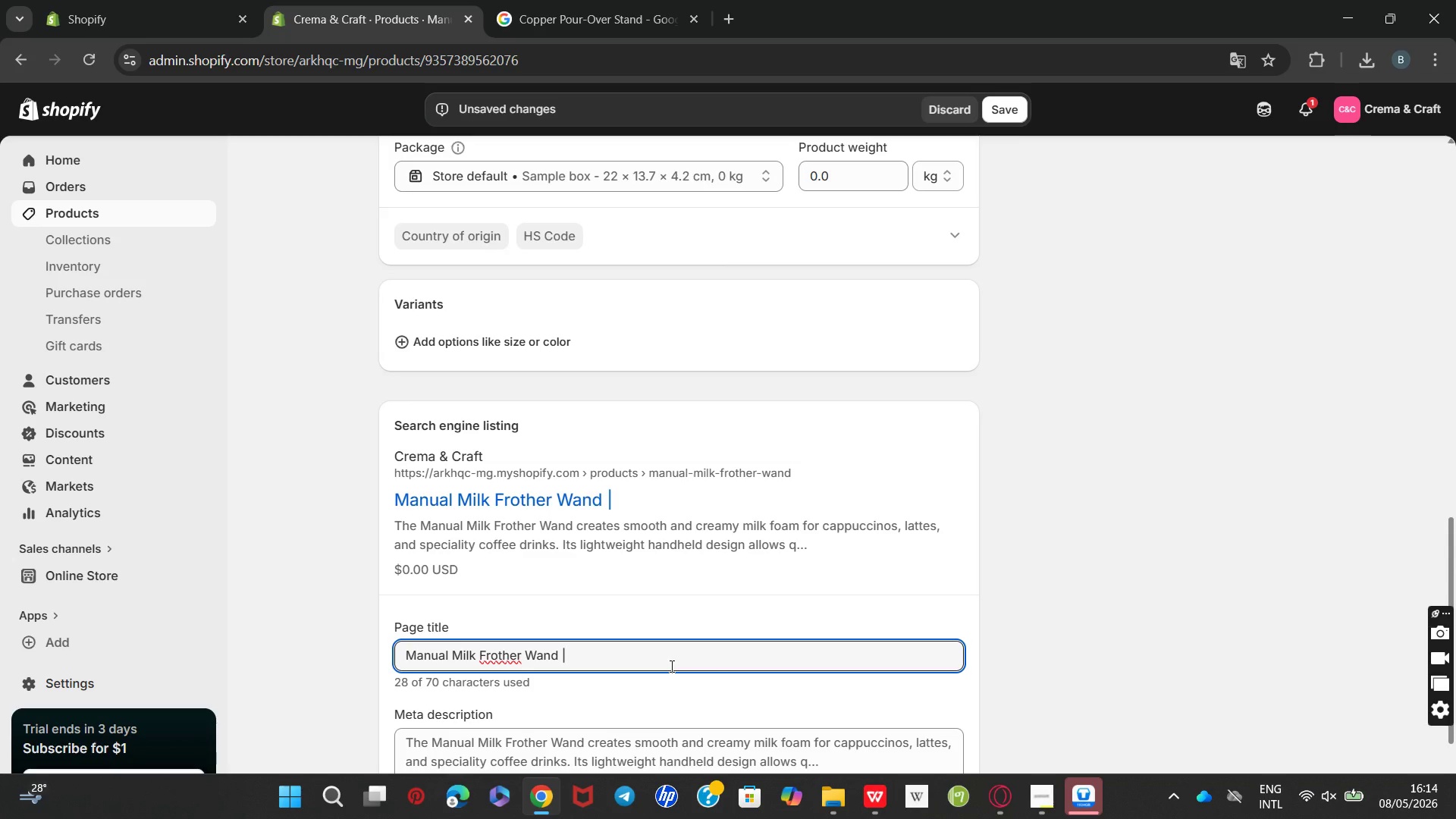 
key(ArrowRight)
 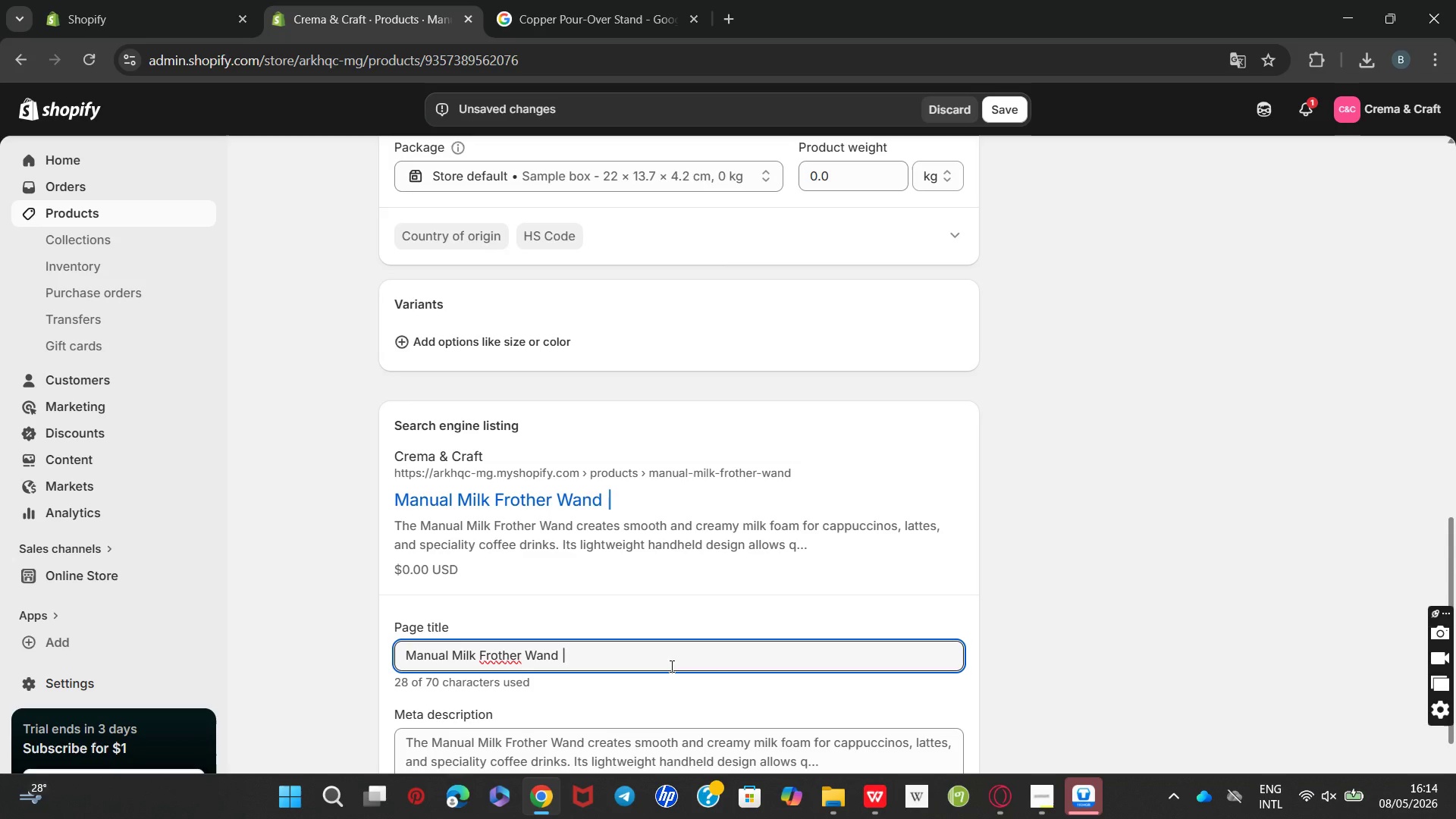 
type(Portable Milk Foam Maker)
 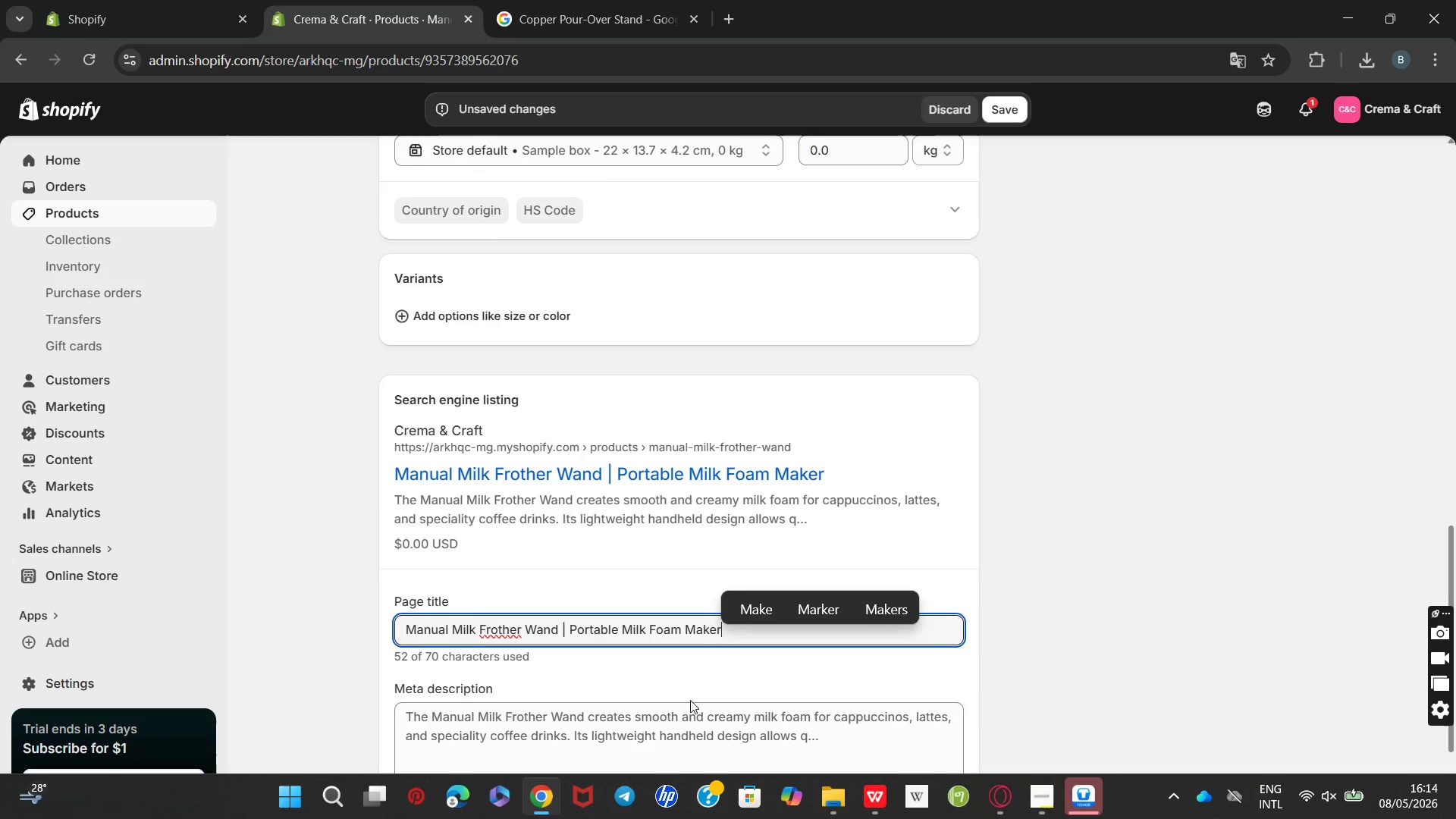 
wait(7.62)
 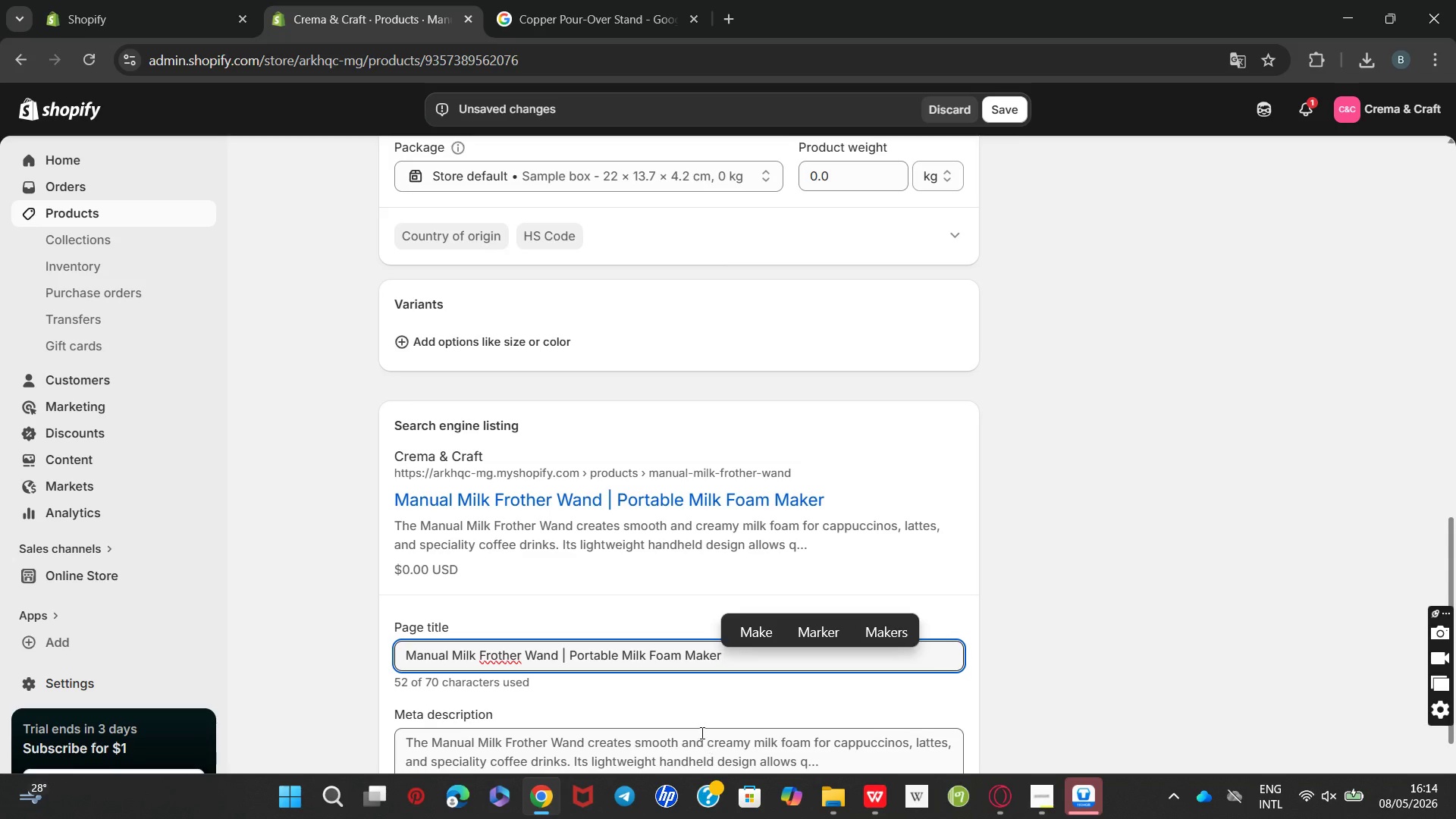 
double_click([588, 600])
 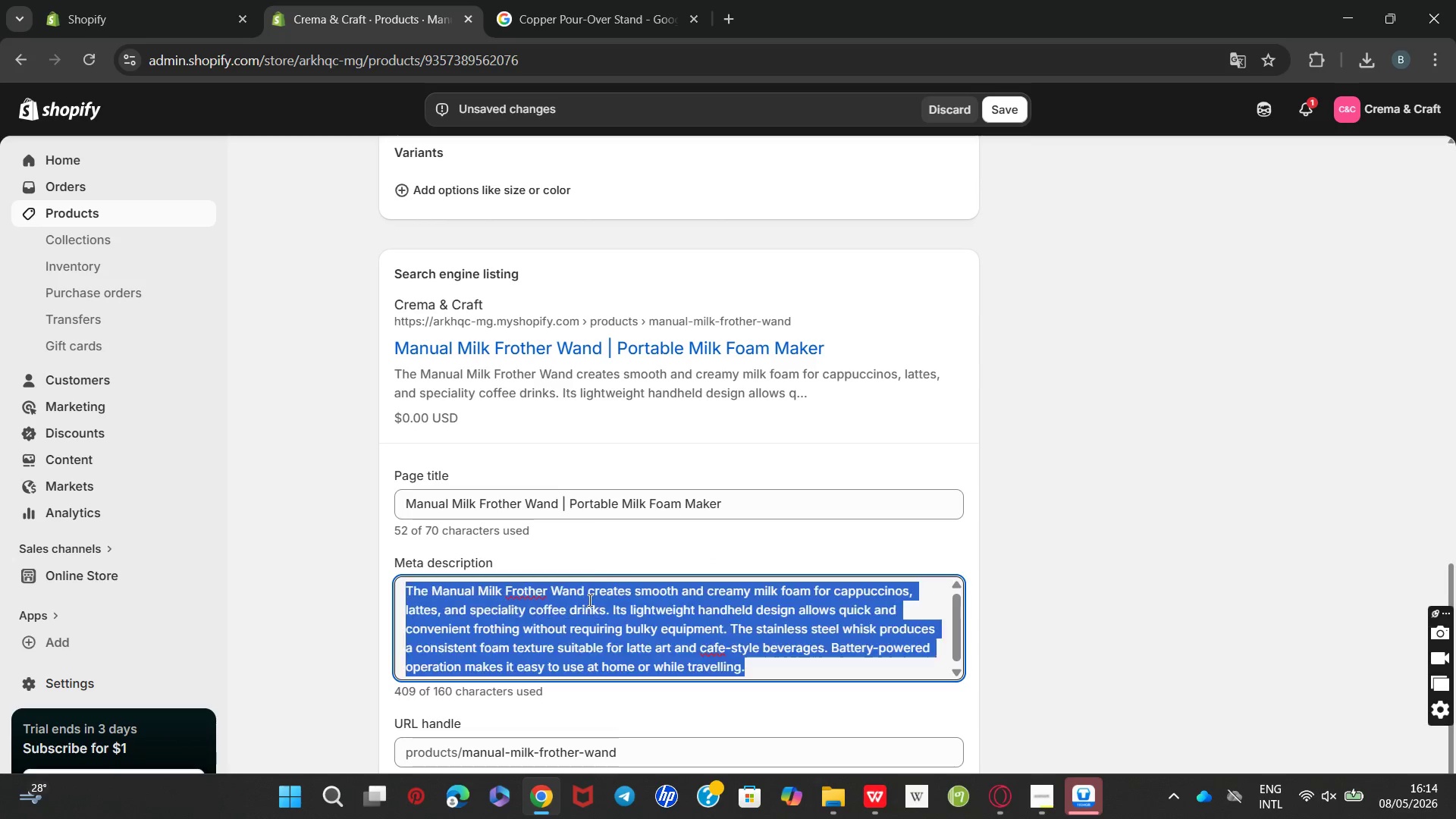 
triple_click([588, 600])
 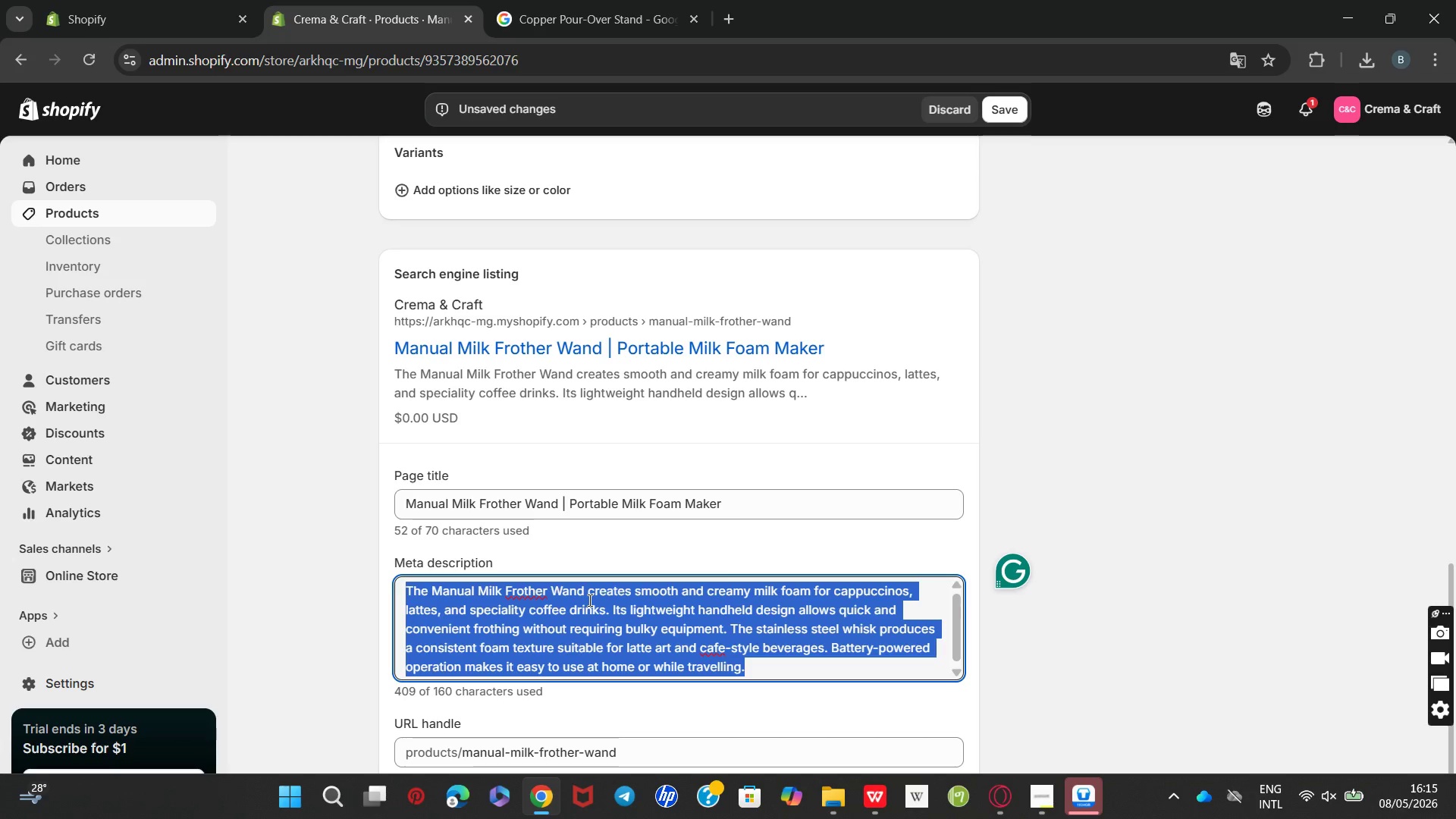 
wait(43.36)
 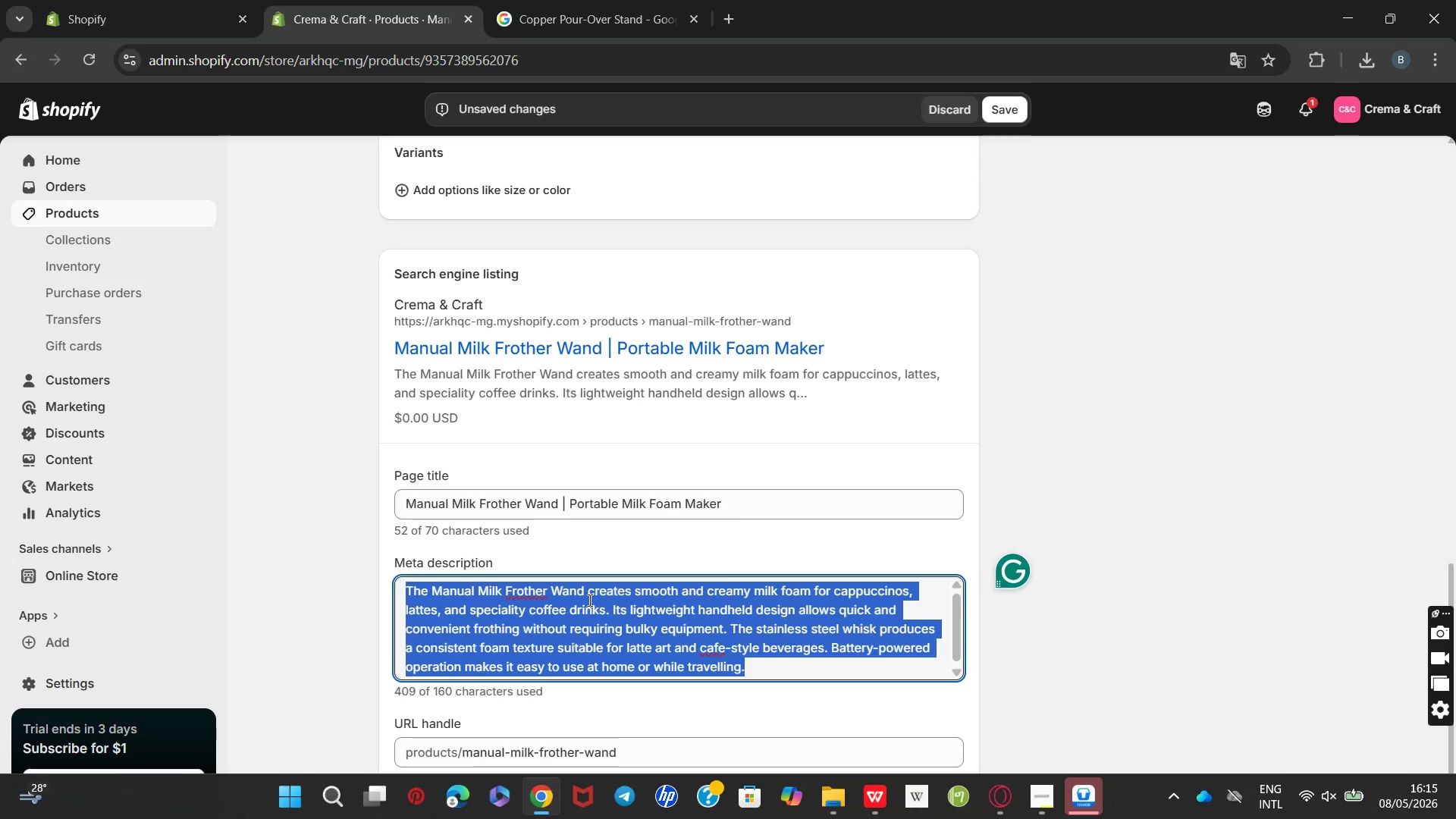 
type(Create crea)
 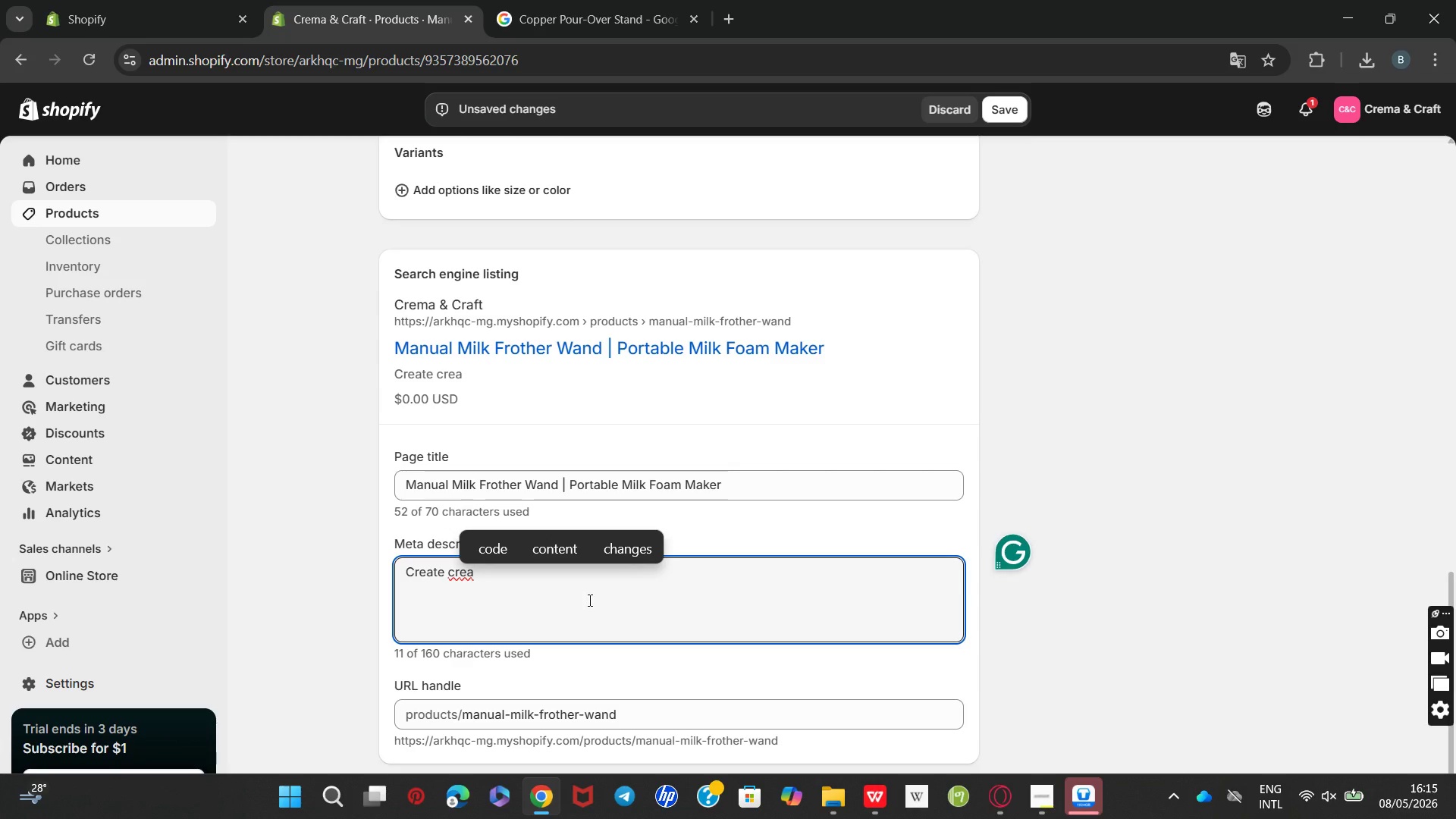 
type(my )
 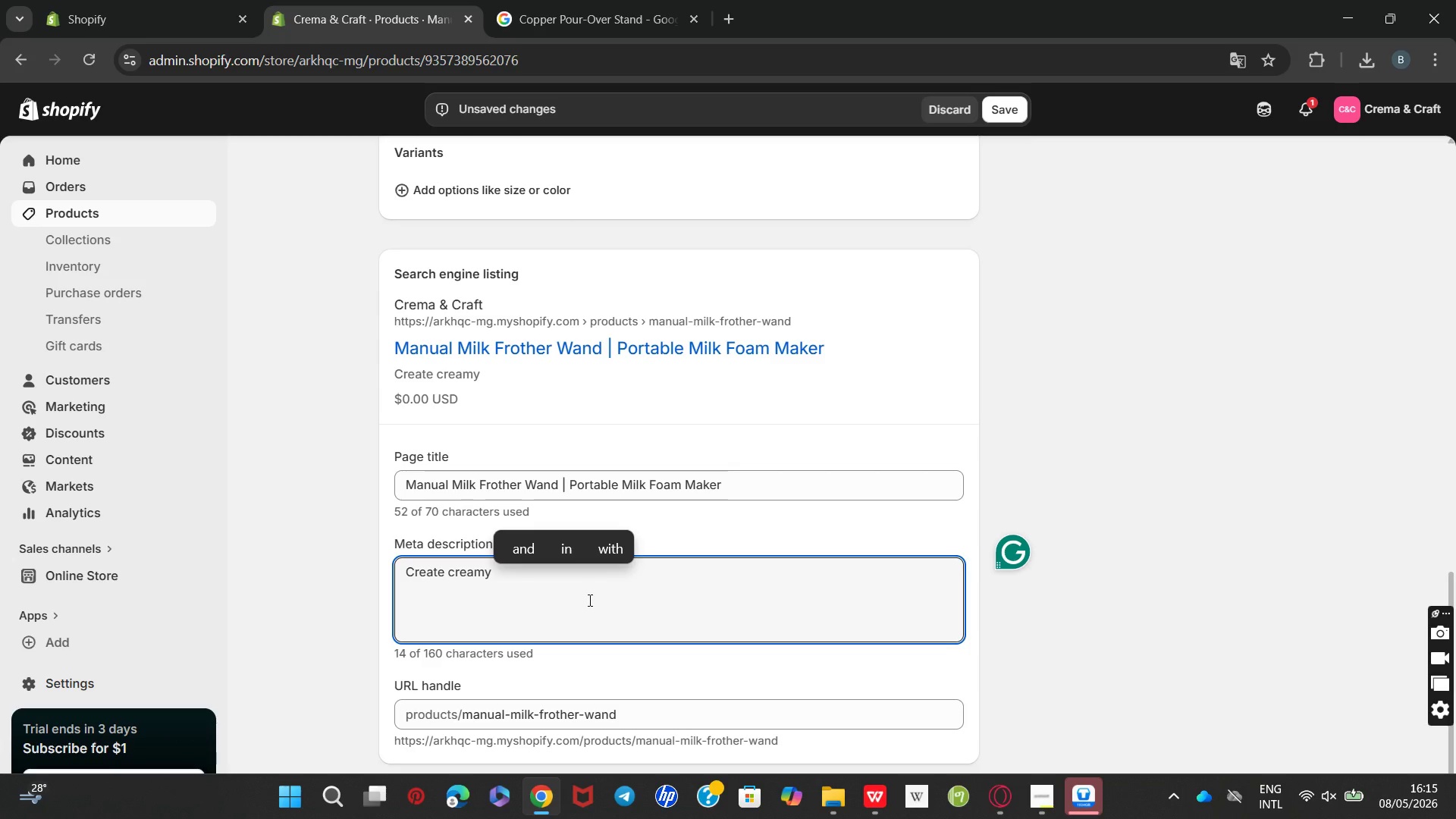 
wait(15.86)
 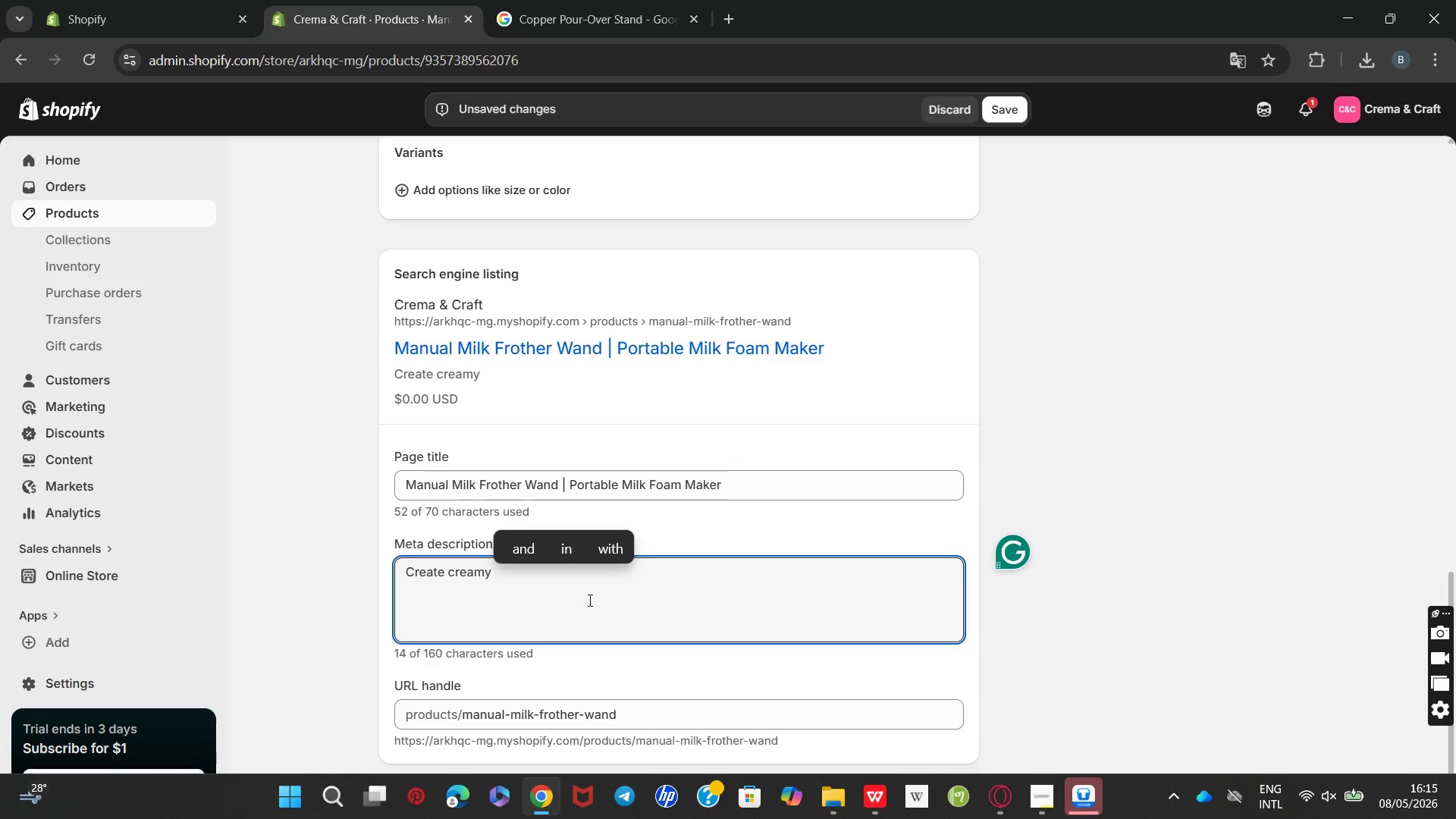 
type(latte and cappu)
 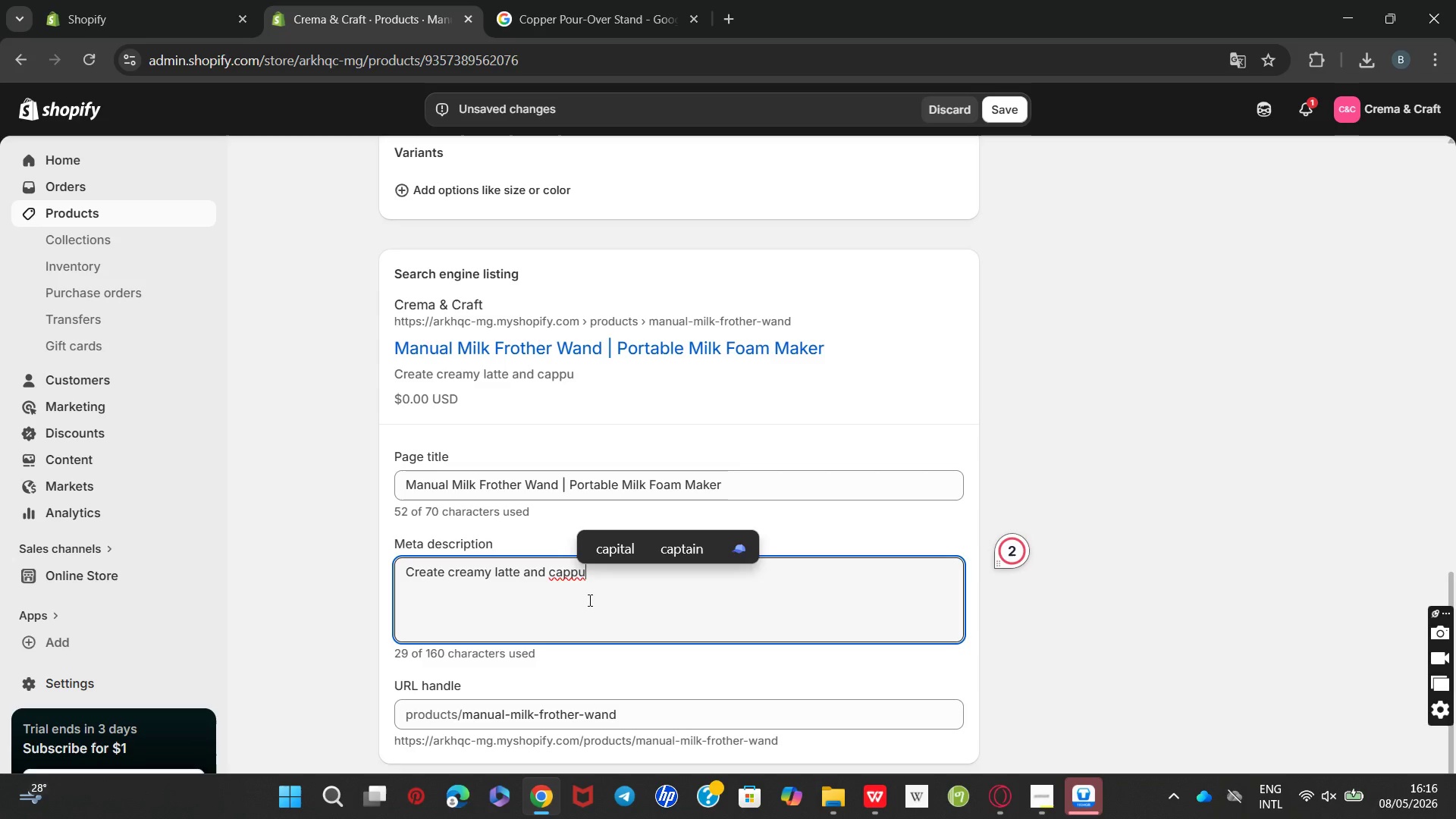 
wait(6.34)
 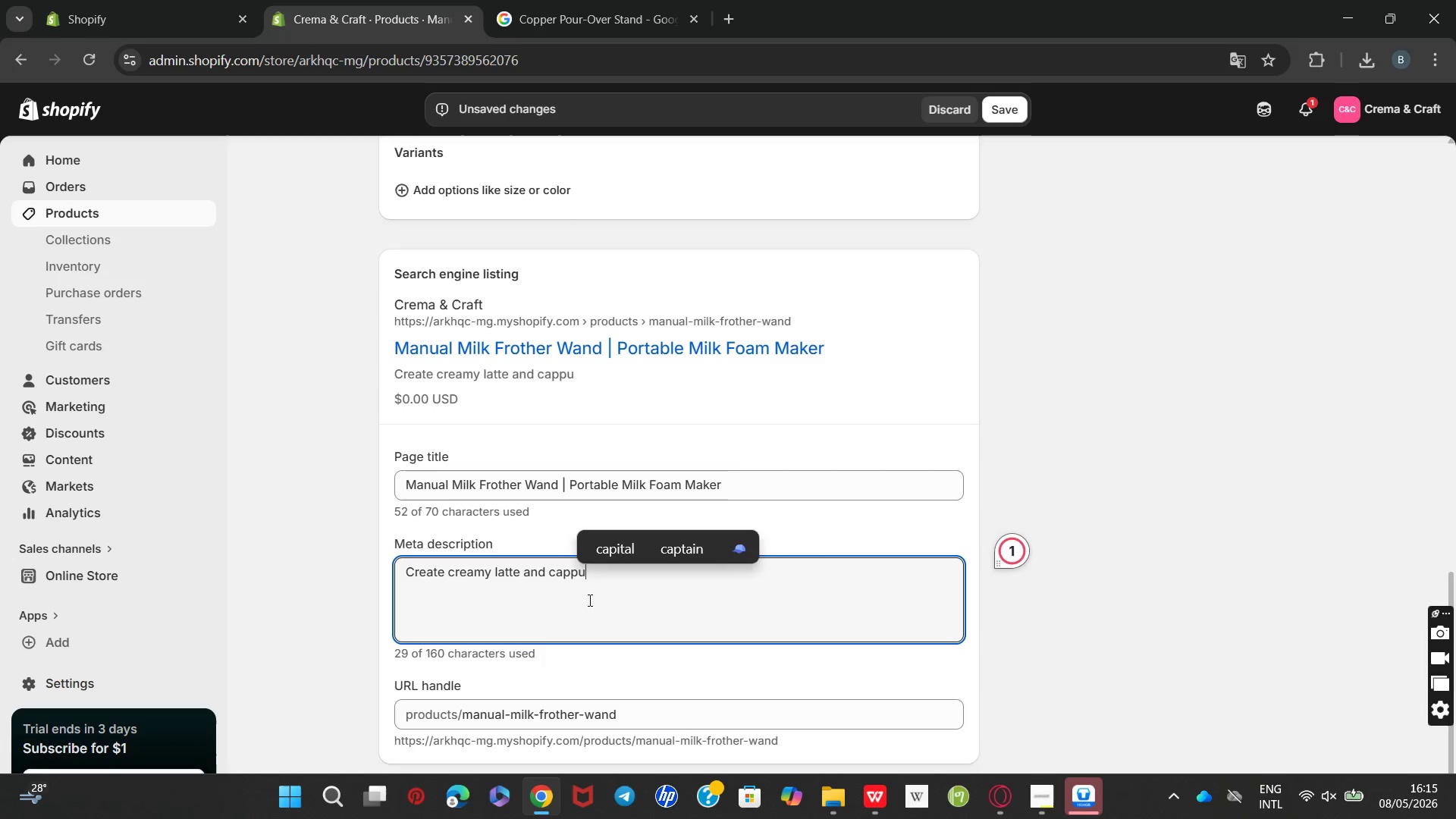 
type(ccino foam using )
 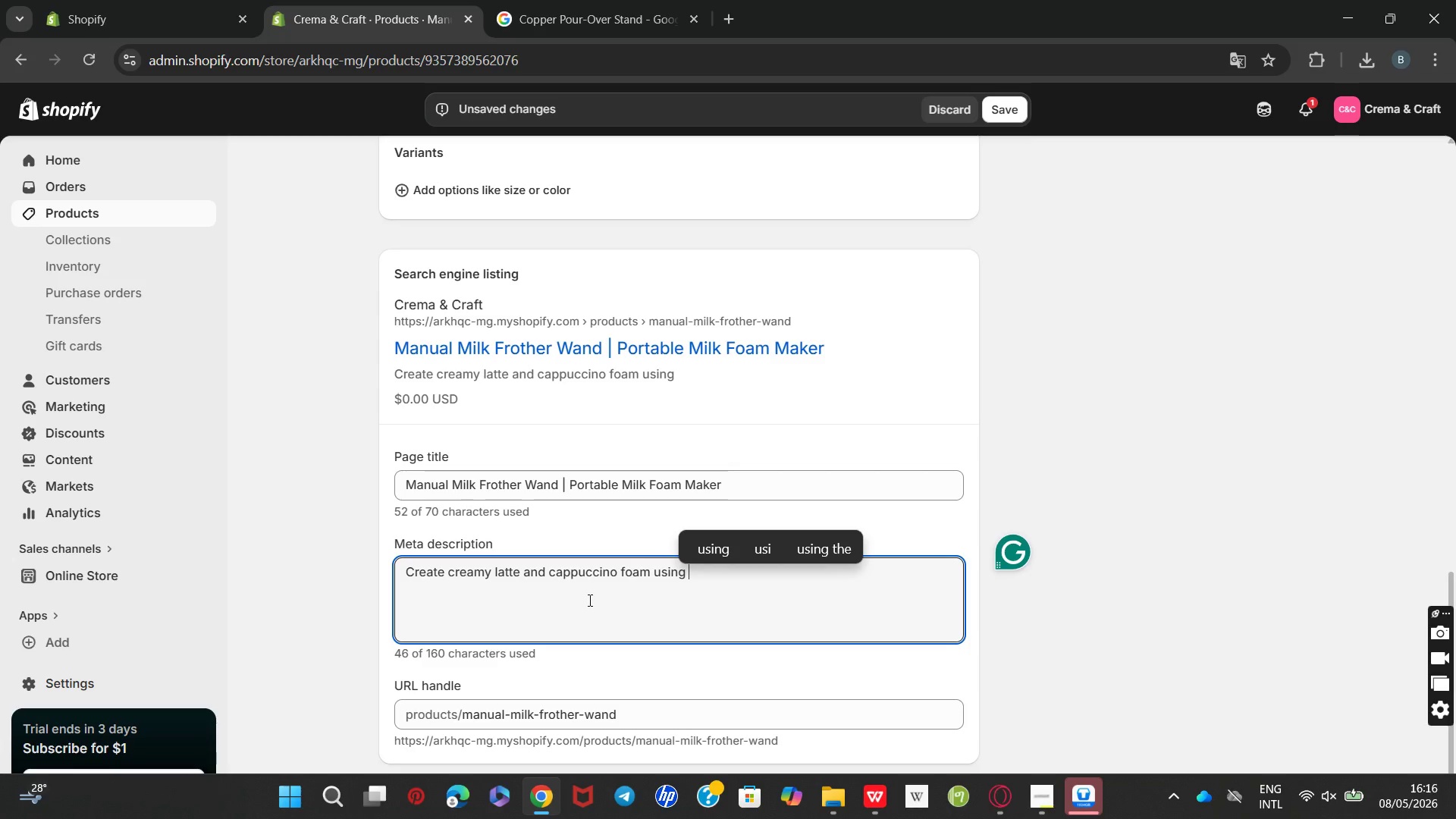 
type(the )
 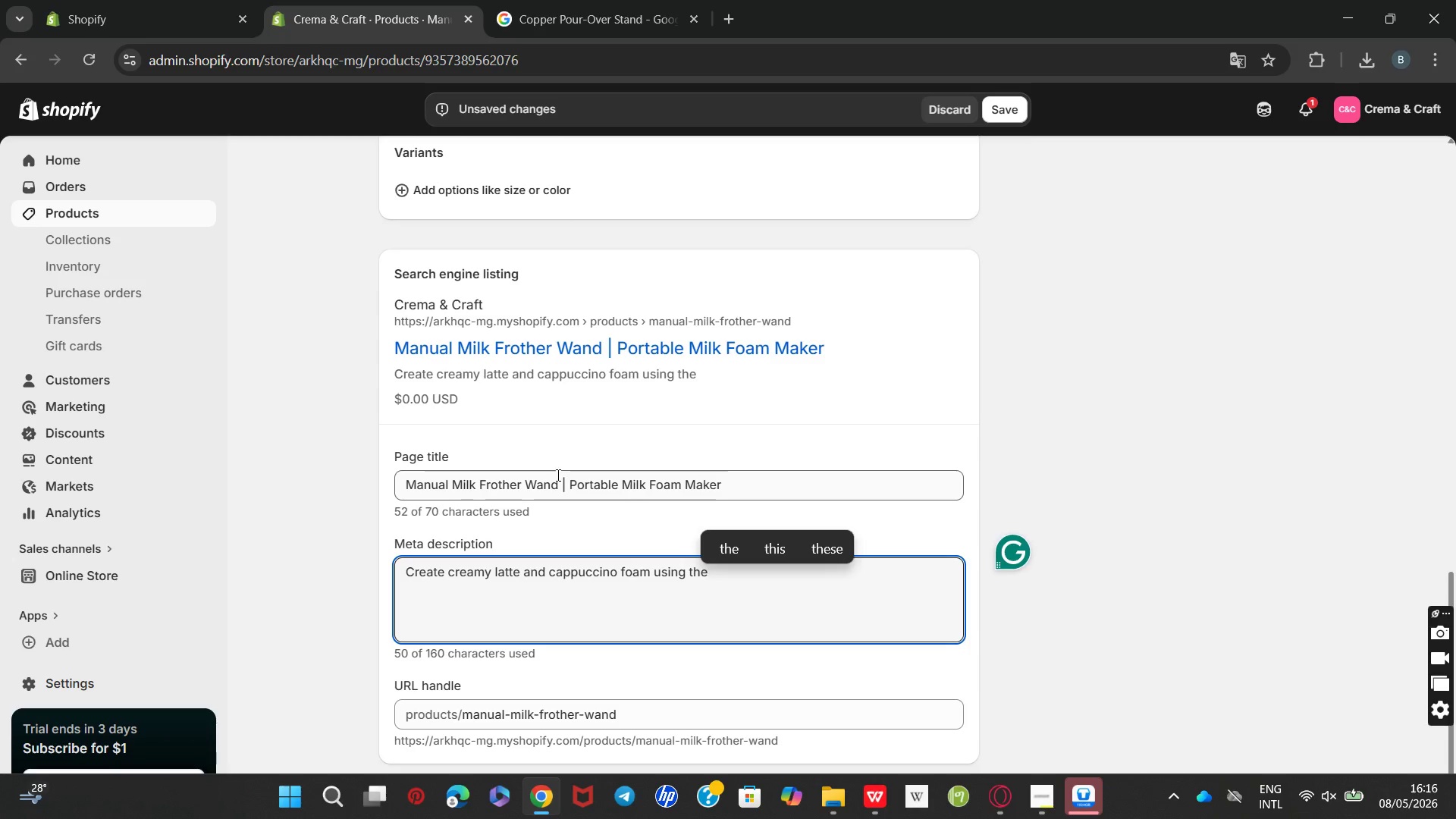 
left_click_drag(start_coordinate=[557, 485], to_coordinate=[281, 493])
 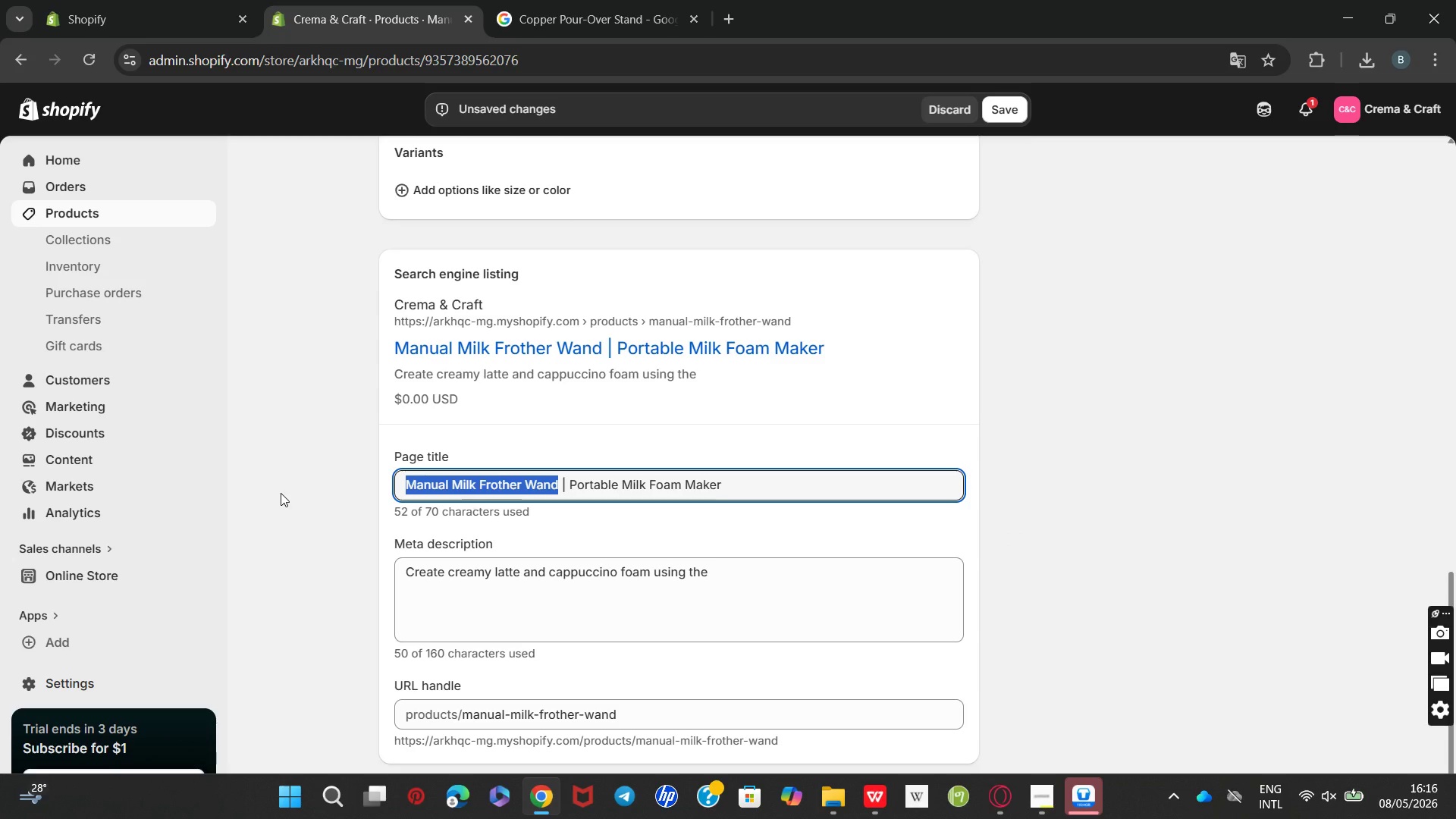 
key(Control+C)
 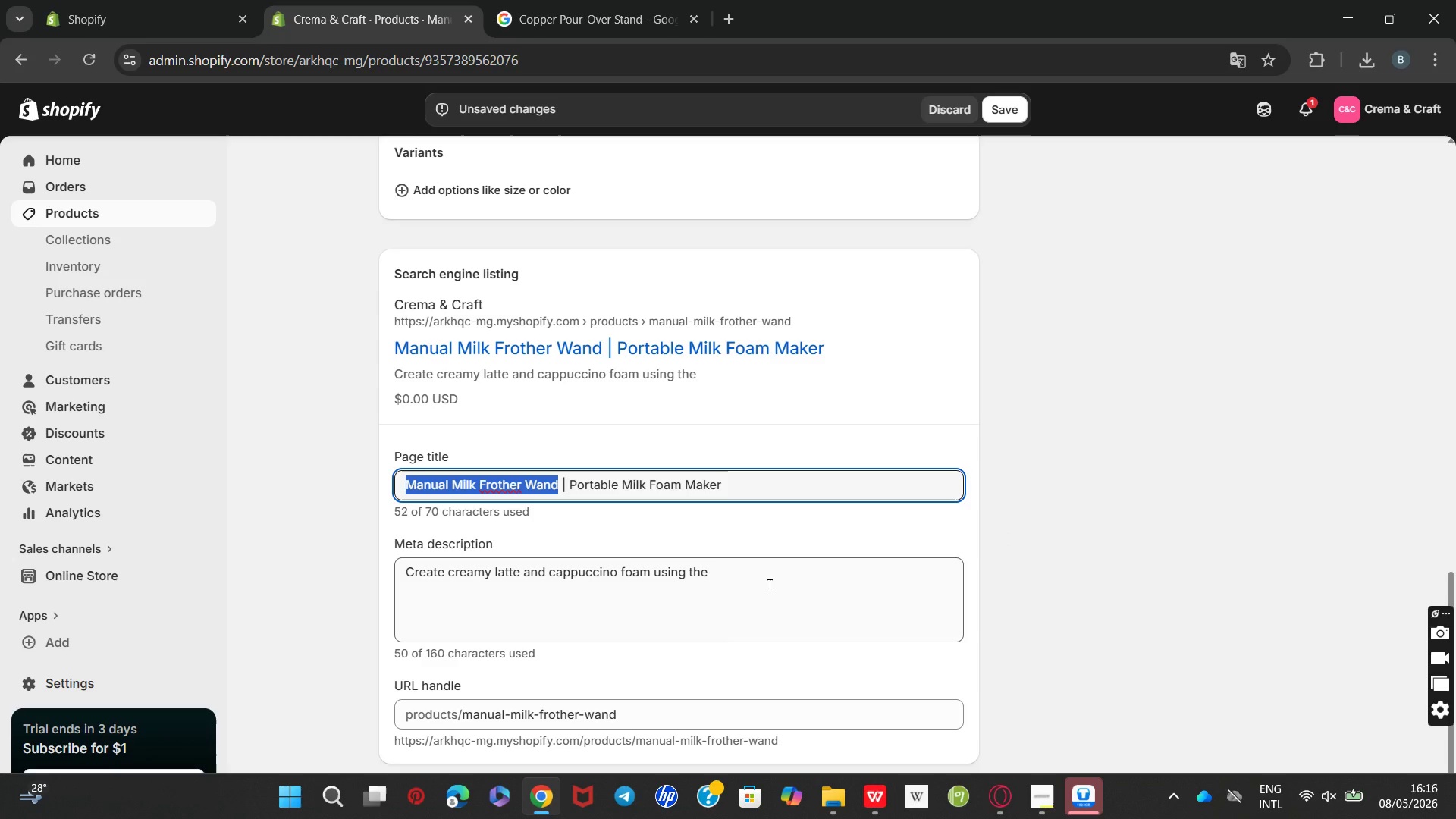 
left_click([767, 580])
 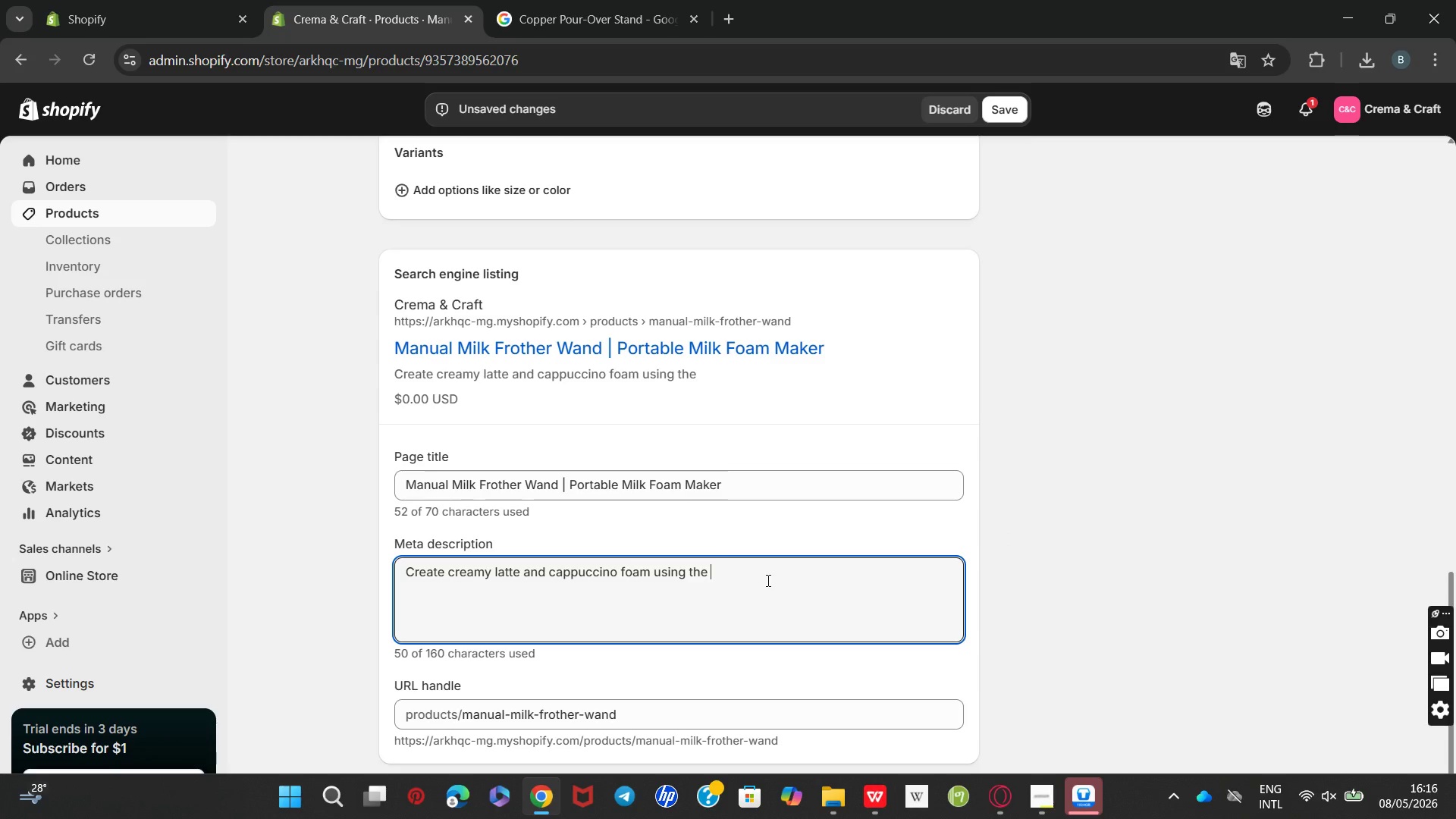 
key(Control+V)
 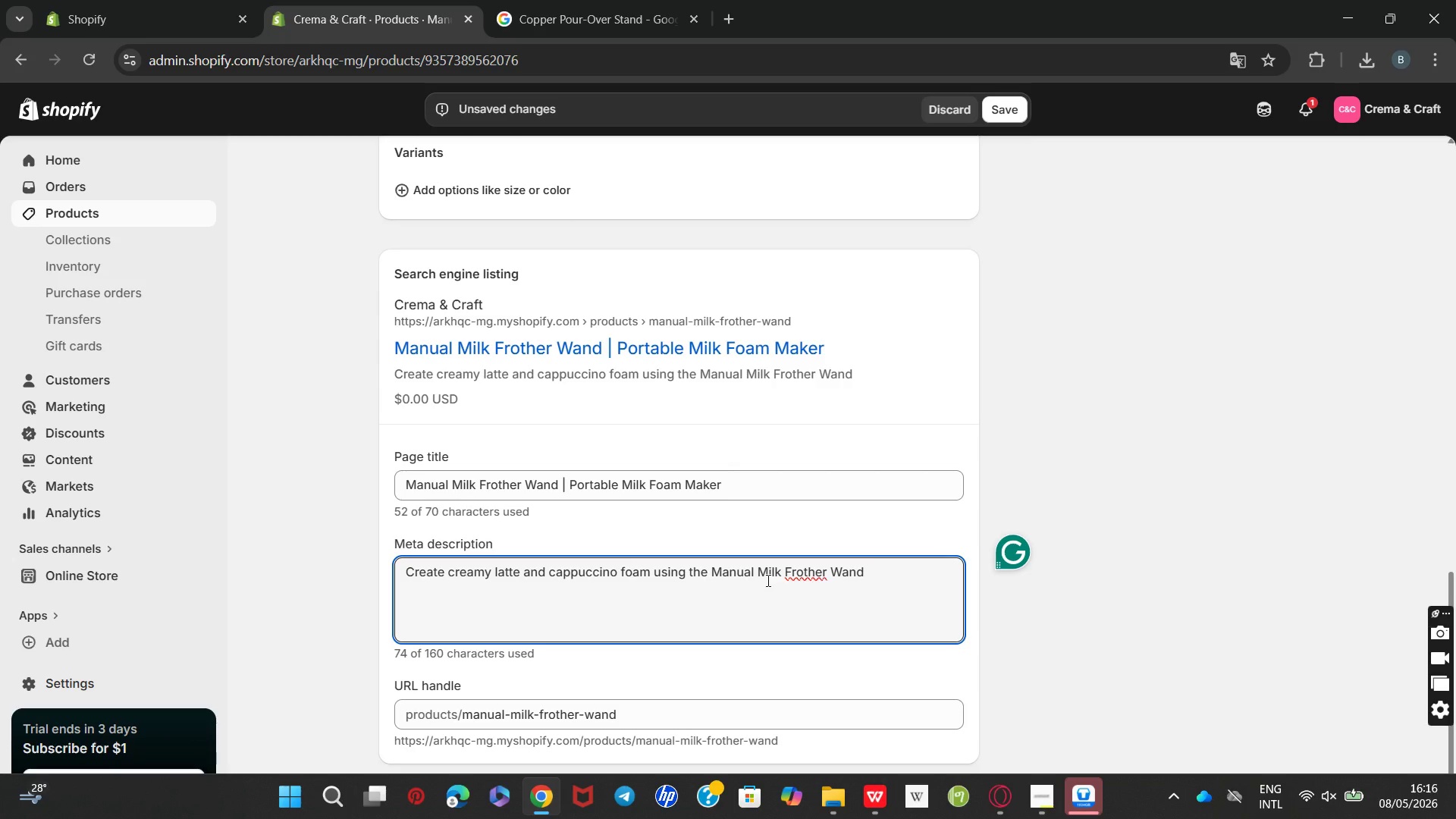 
wait(9.88)
 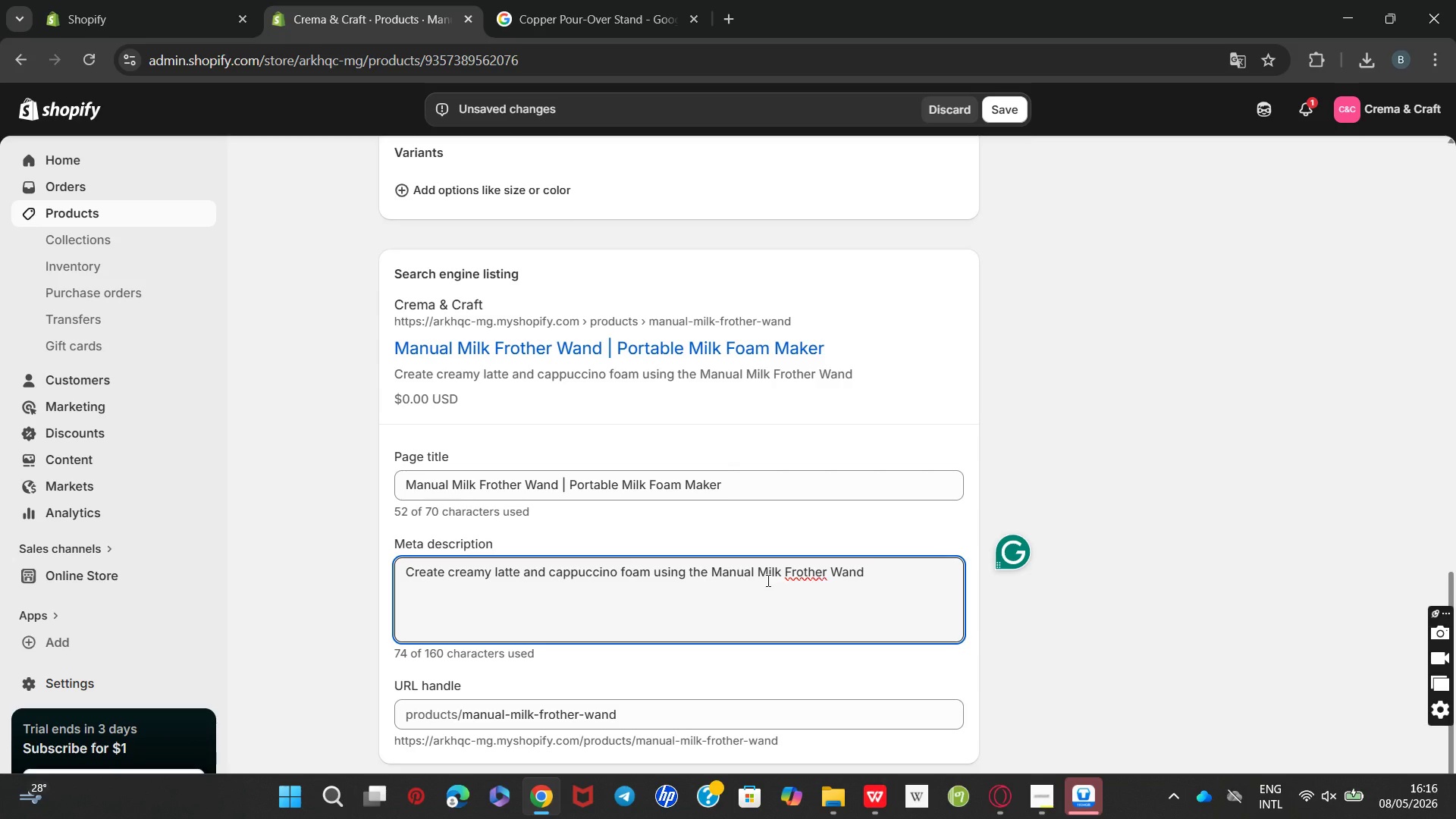 
type( for cafe-style drinks at home. SS)
key(Backspace)
type(hop now for smoother coffee extraction no)
 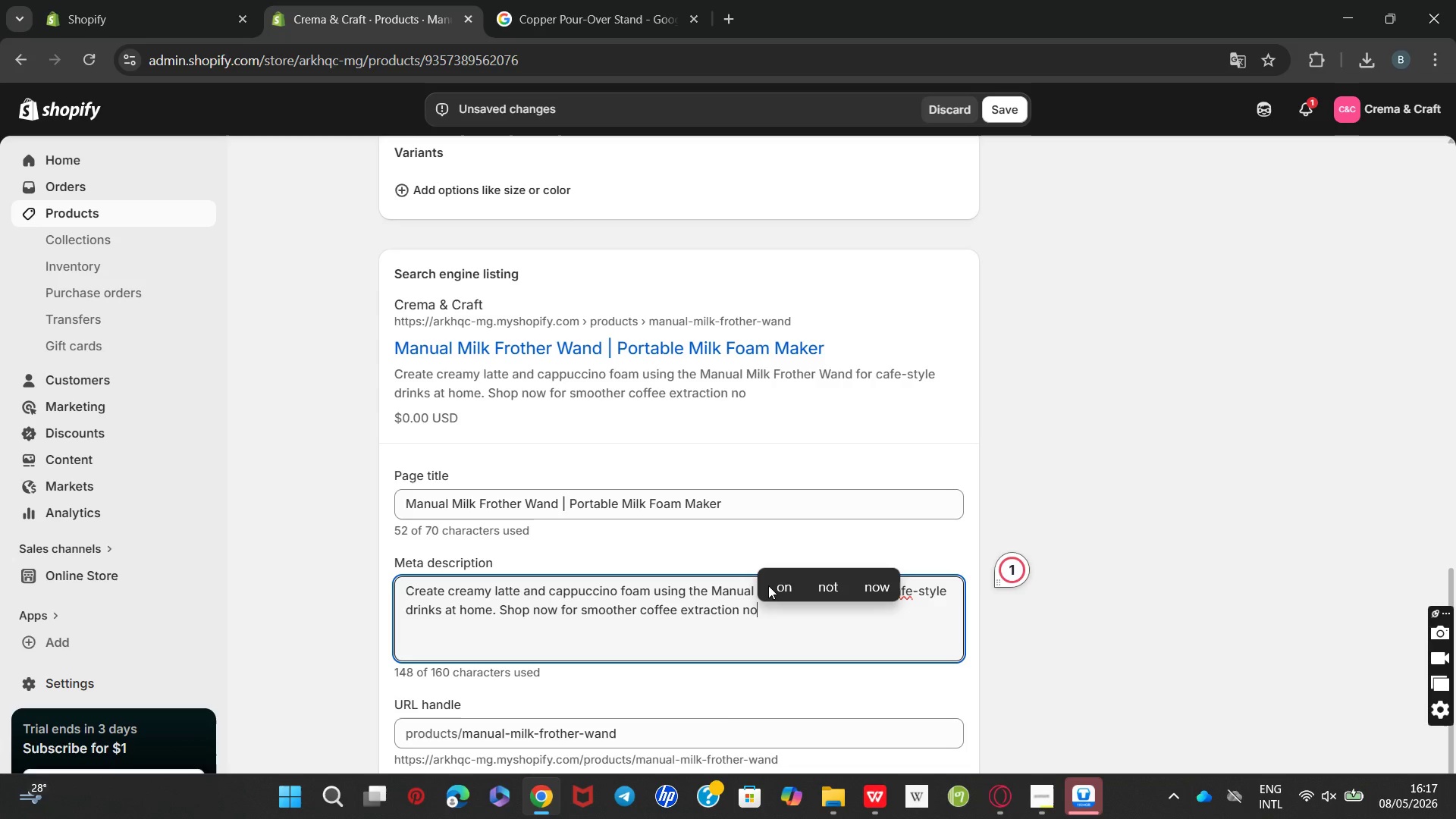 
key(W)
 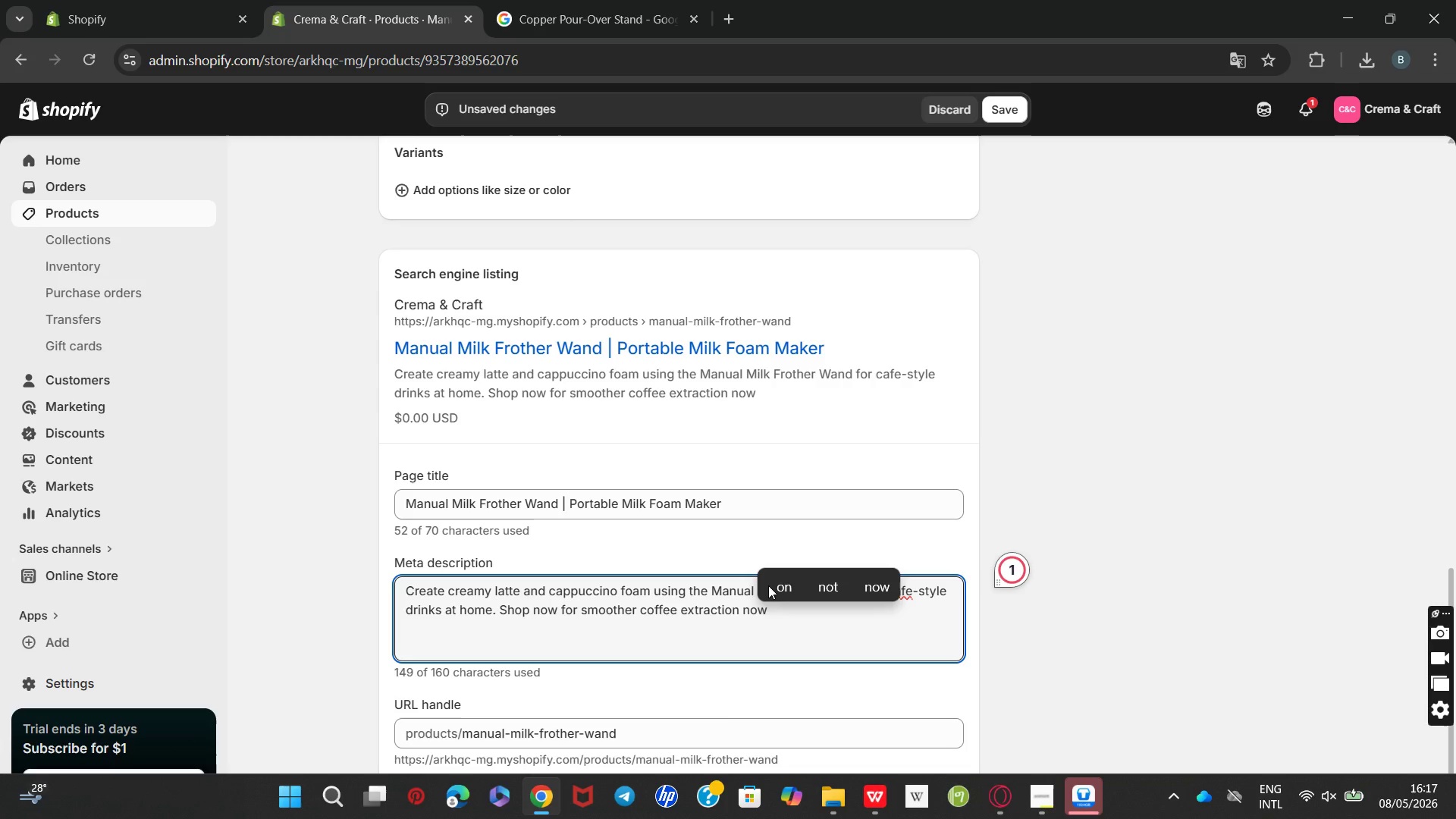 
key(Period)
 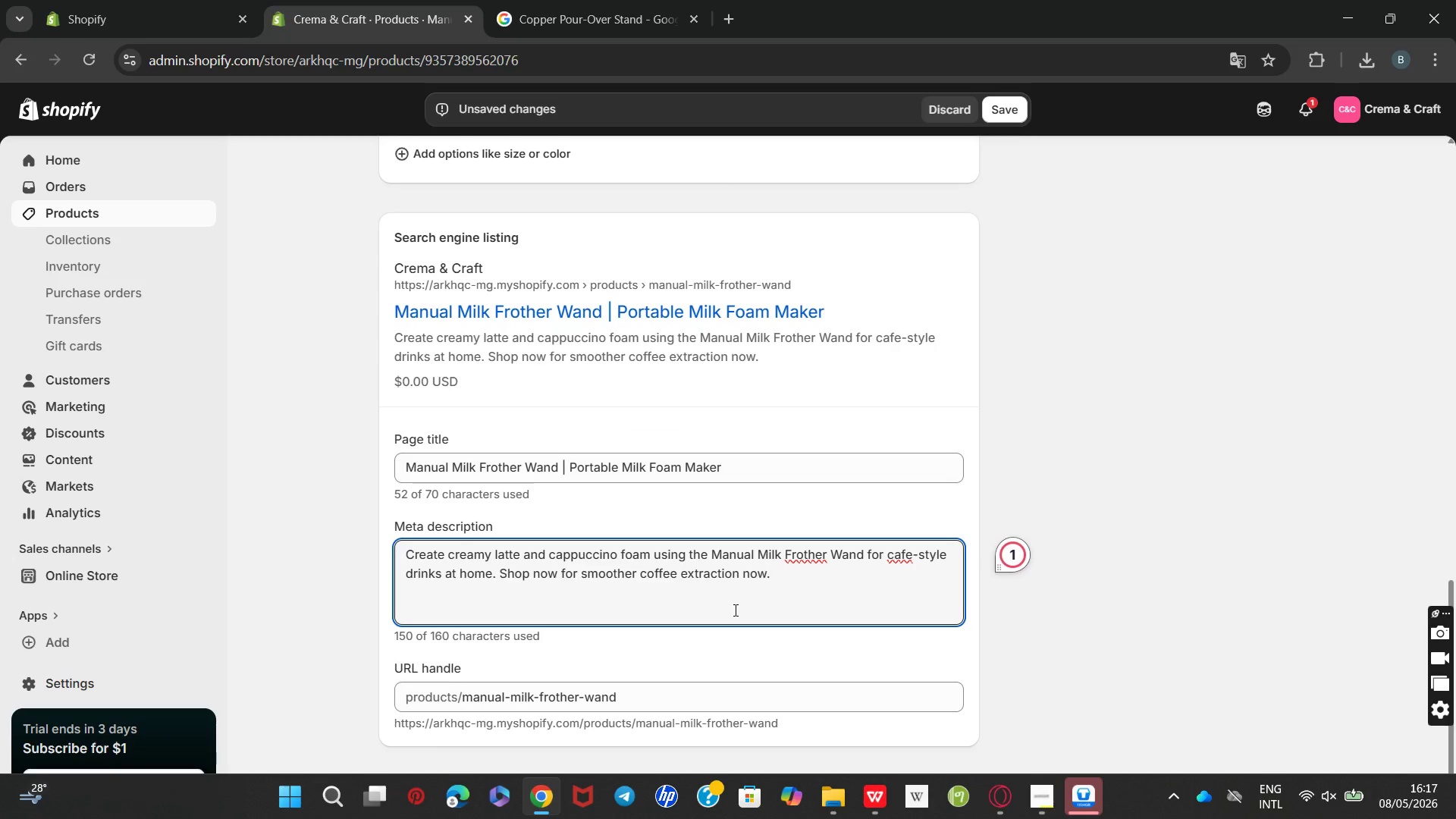 
wait(25.41)
 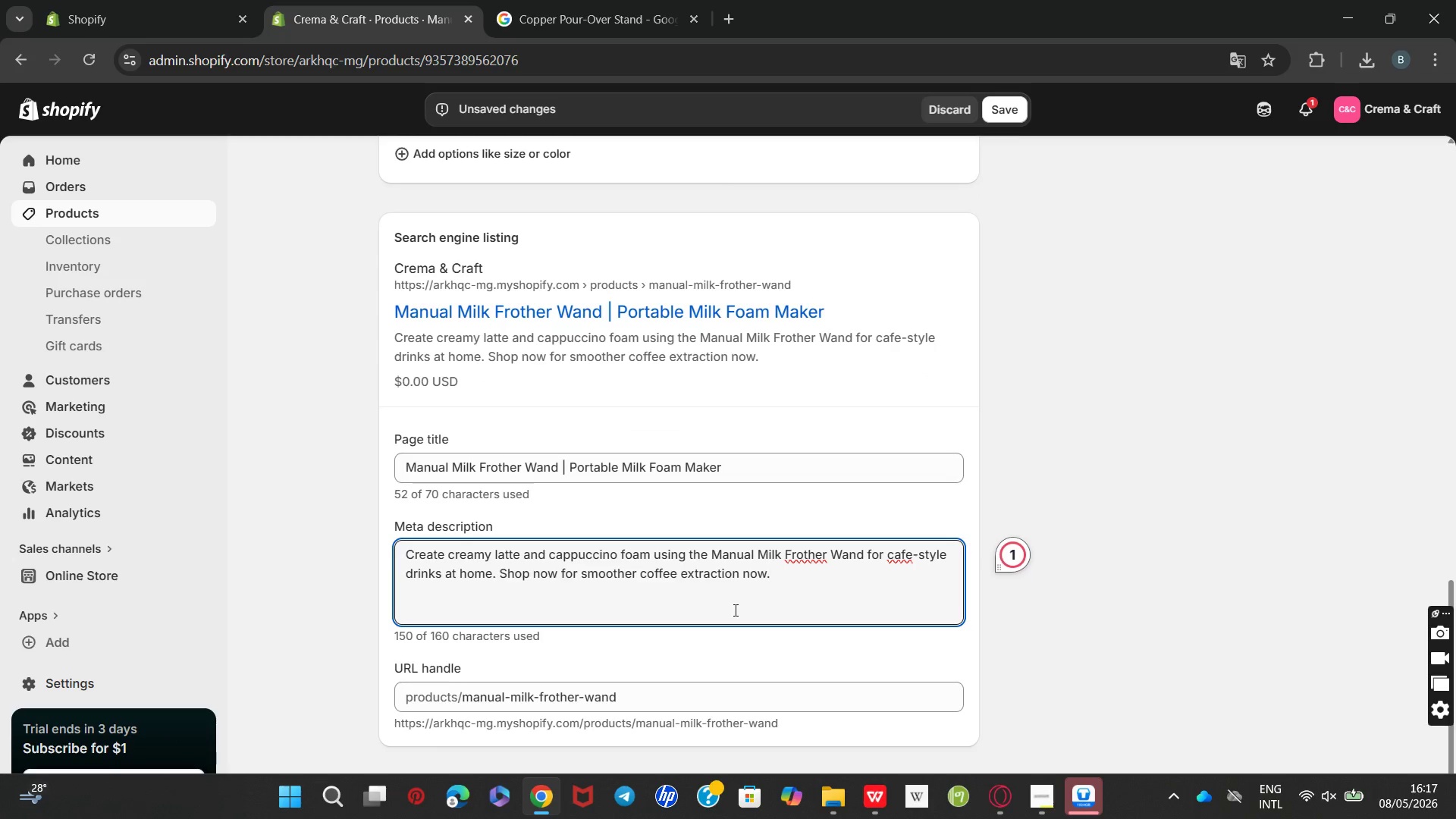 
left_click([871, 676])
 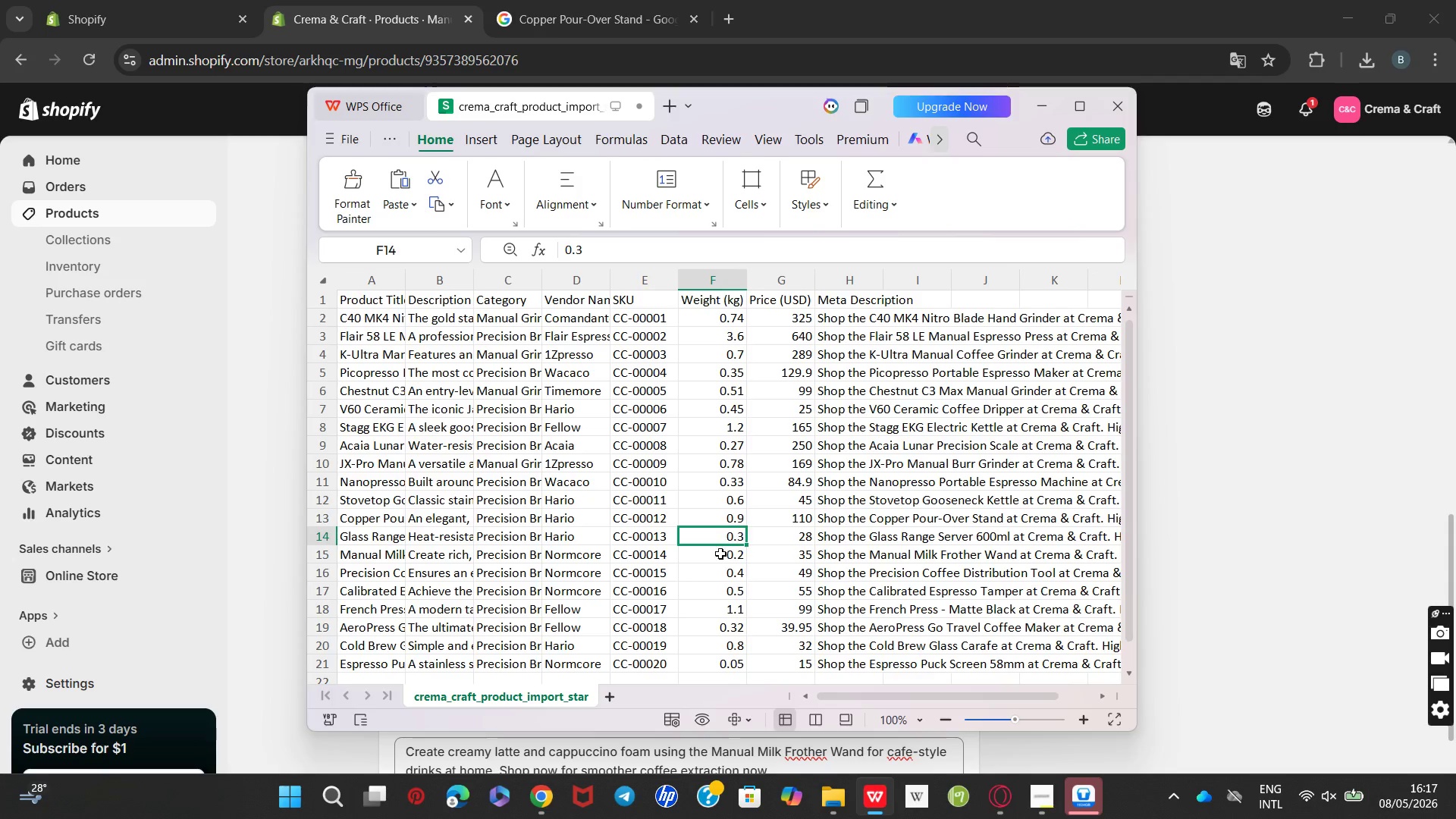 
left_click([722, 560])
 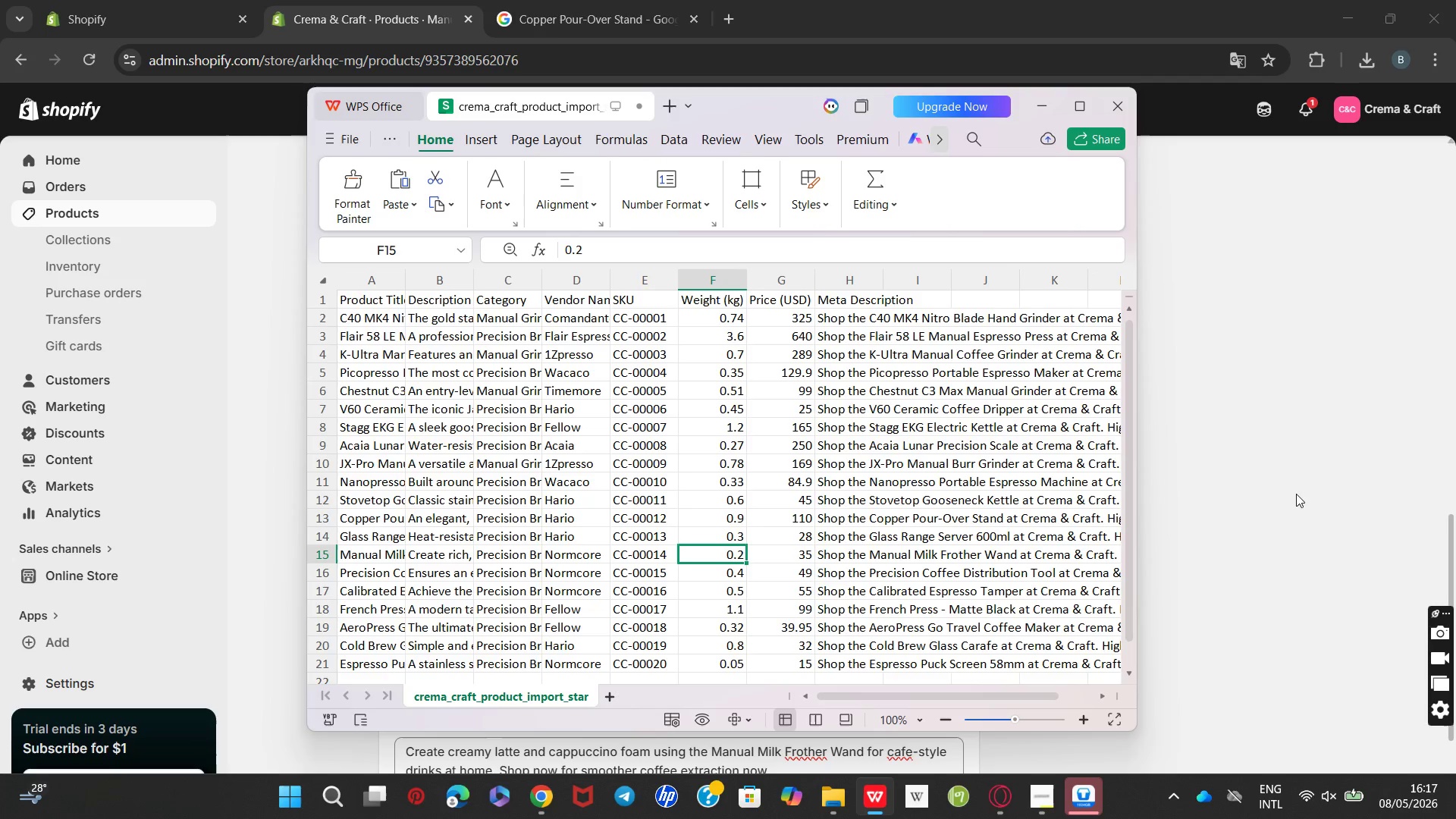 
left_click([1297, 495])
 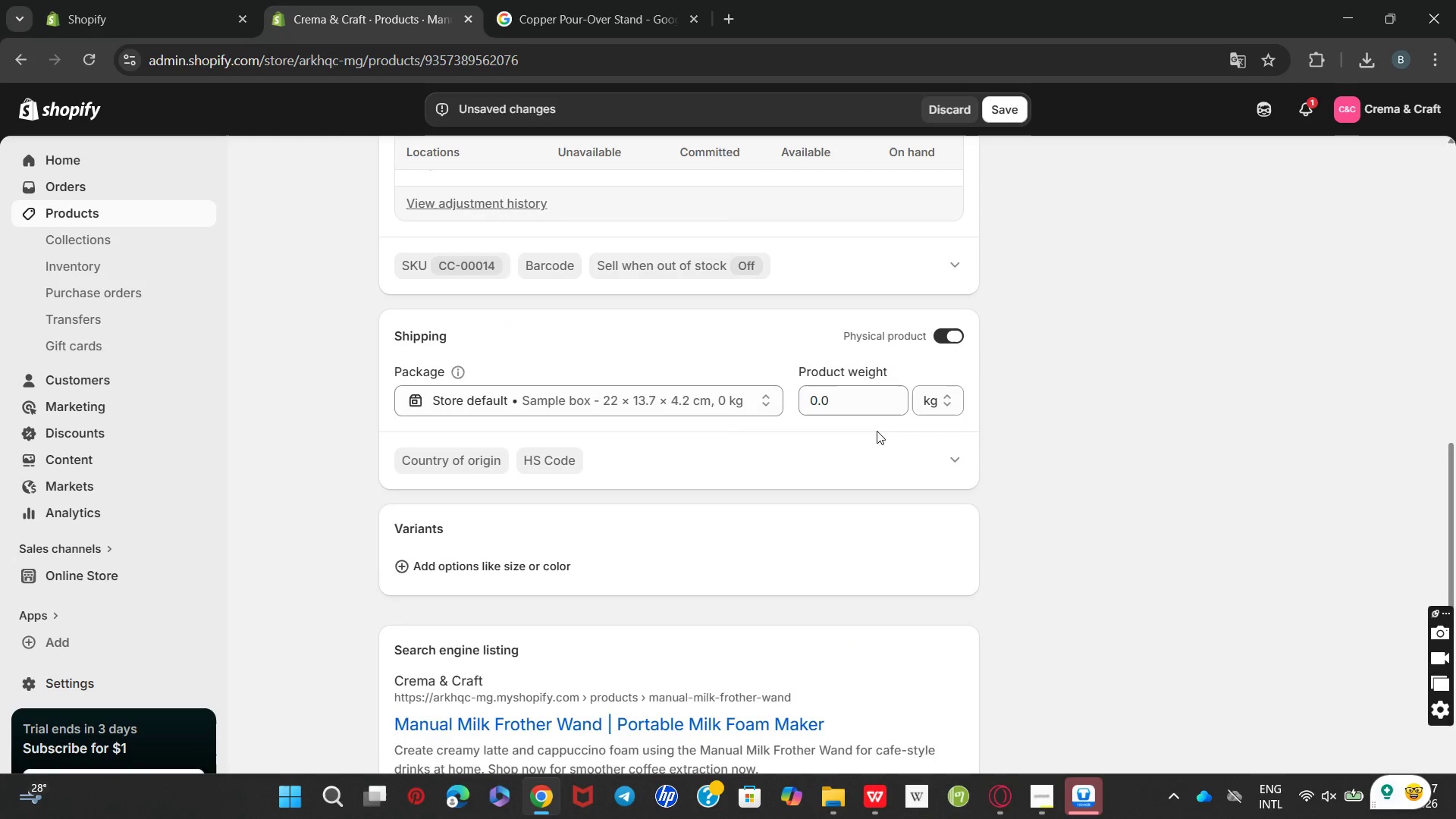 
left_click([858, 401])
 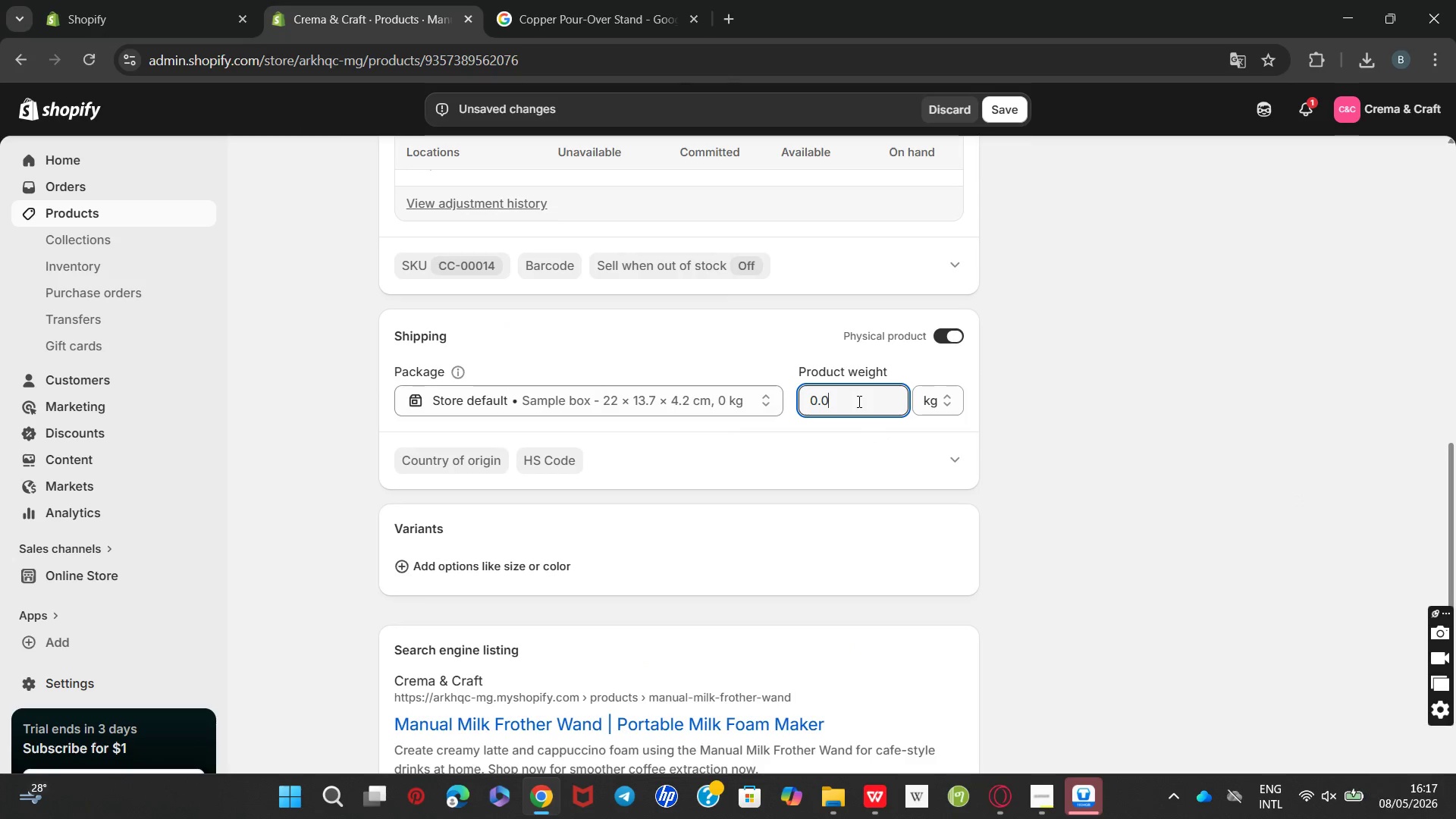 
key(Backspace)
 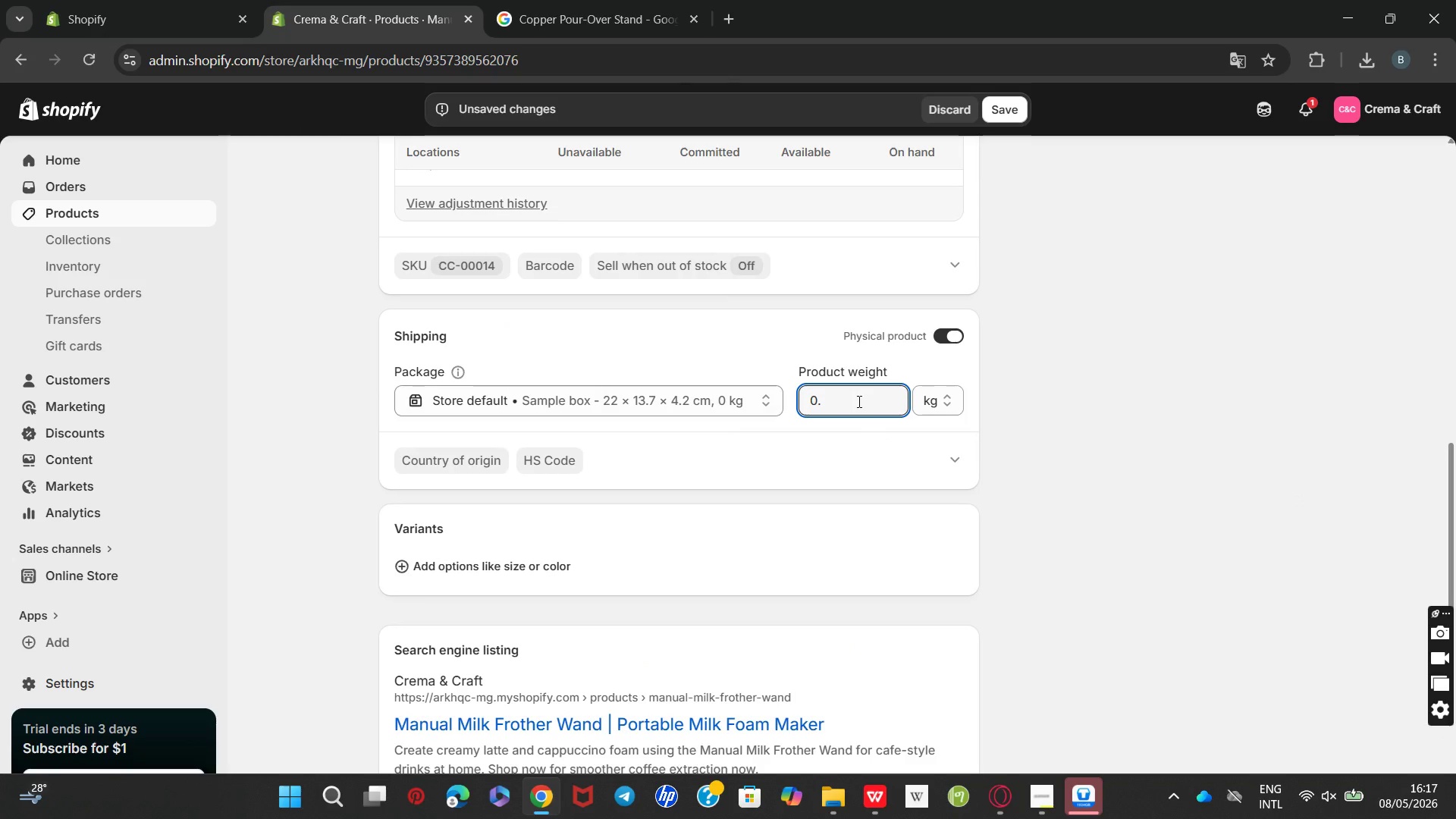 
key(2)
 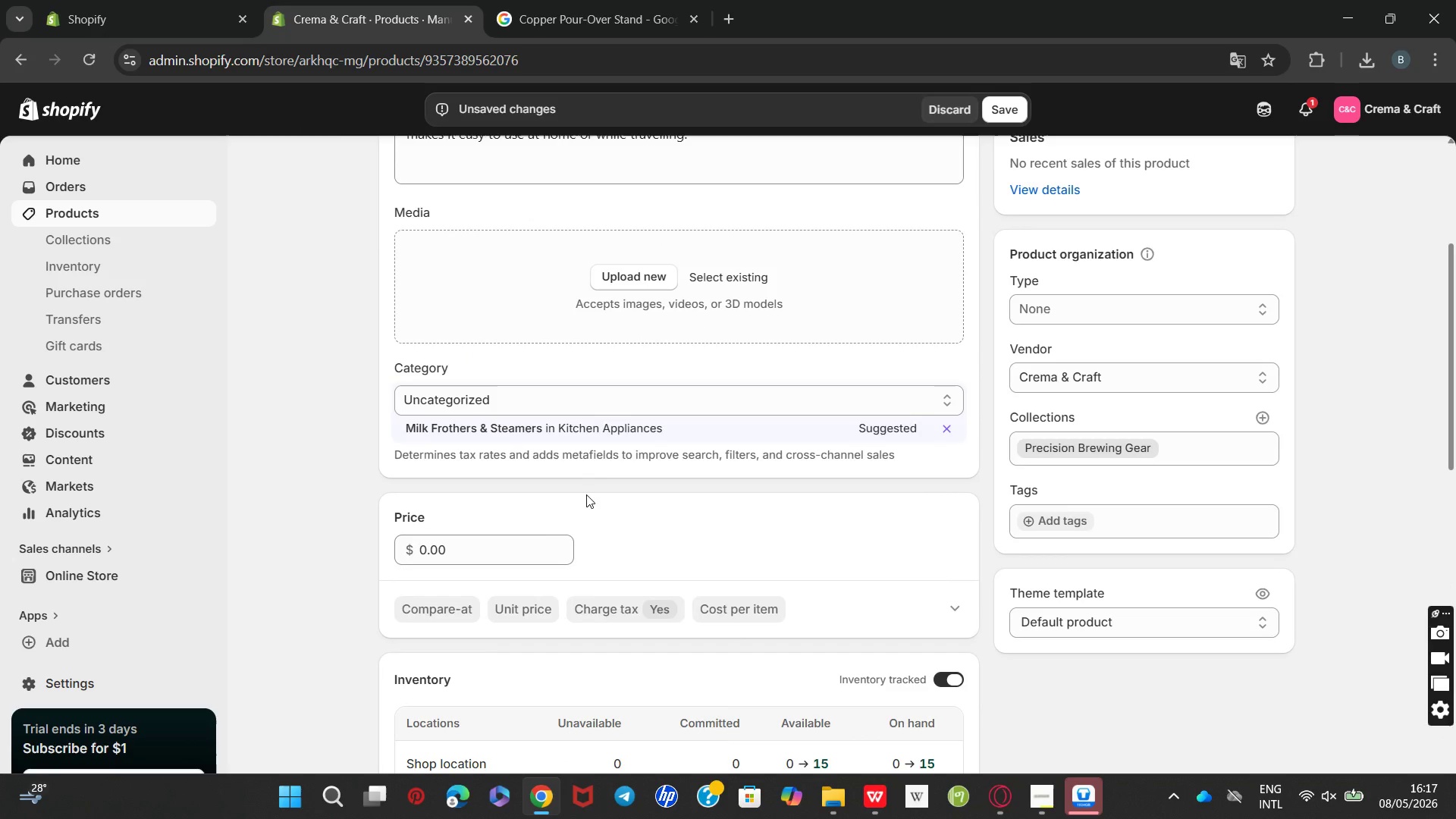 
left_click_drag(start_coordinate=[526, 546], to_coordinate=[350, 558])
 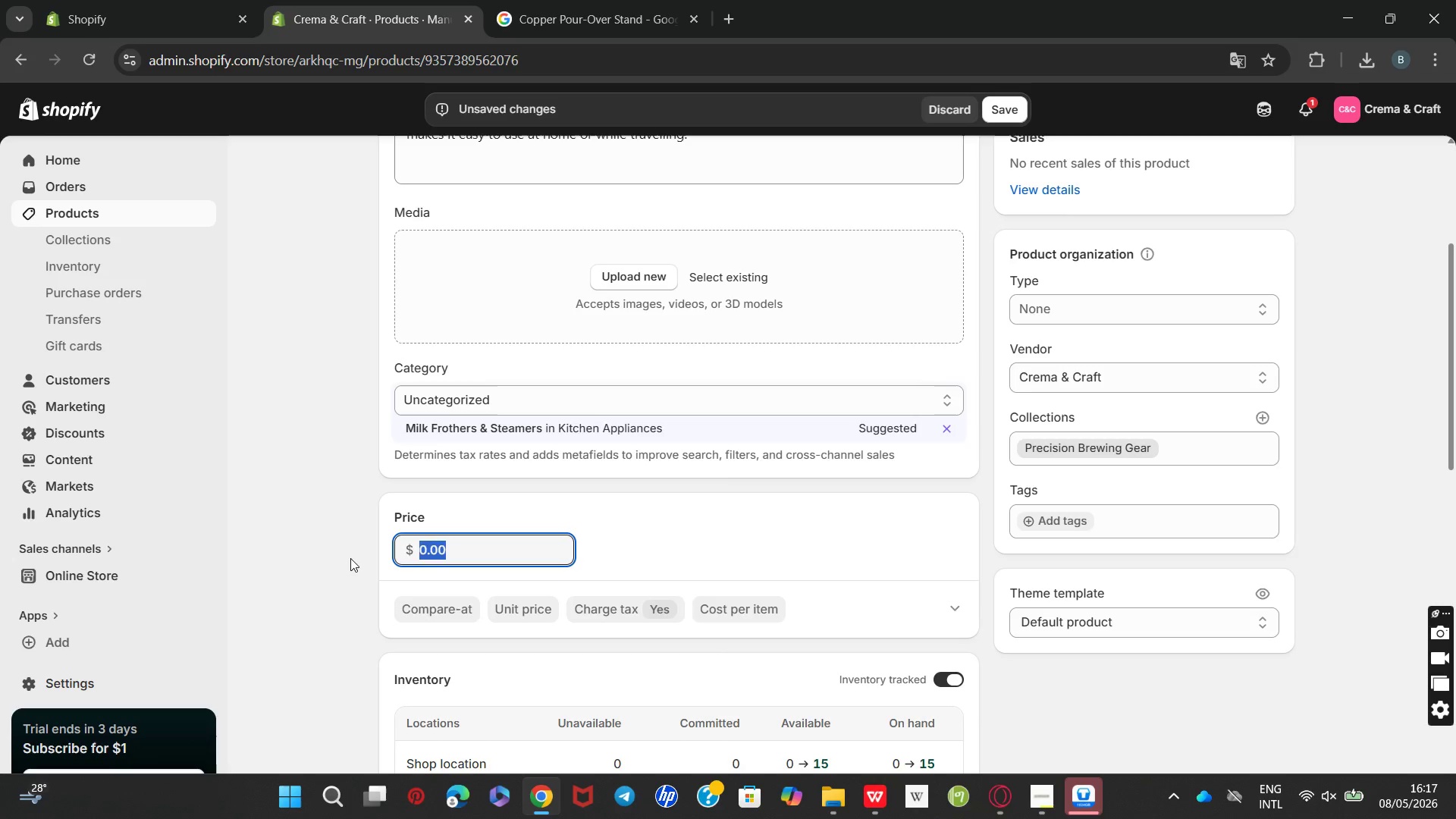 
key(3)
 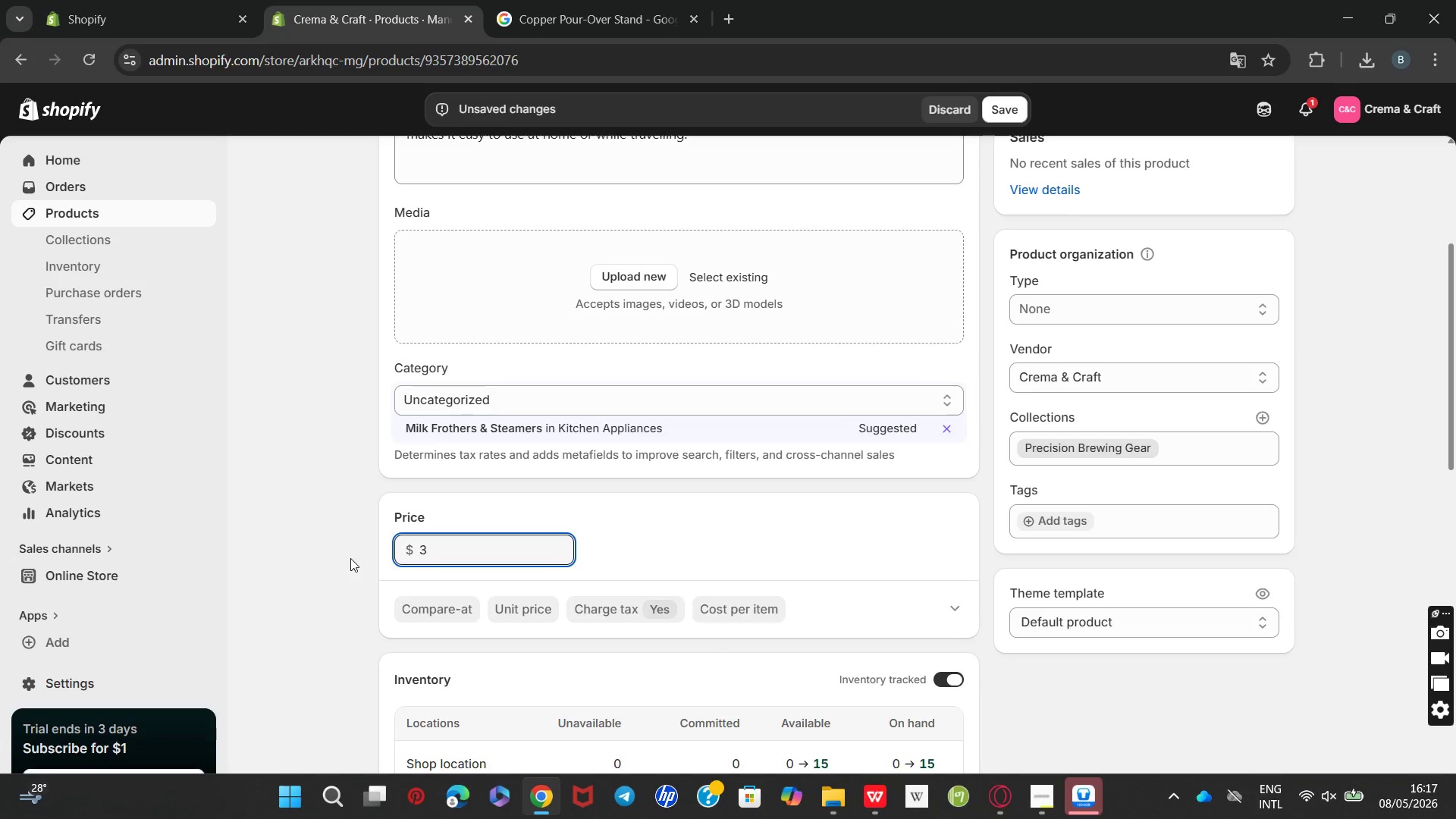 
left_click([350, 558])
 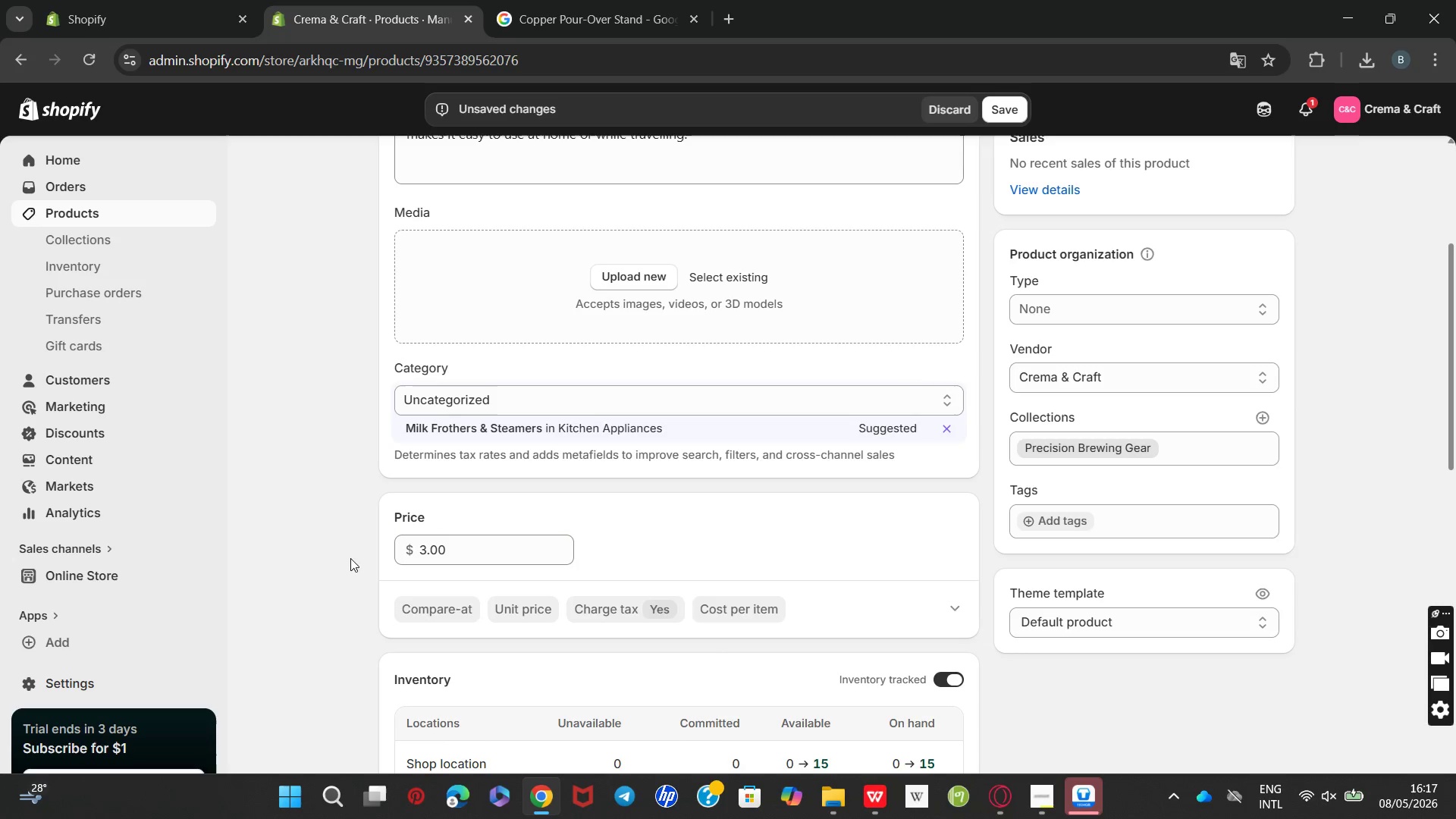 
key(5)
 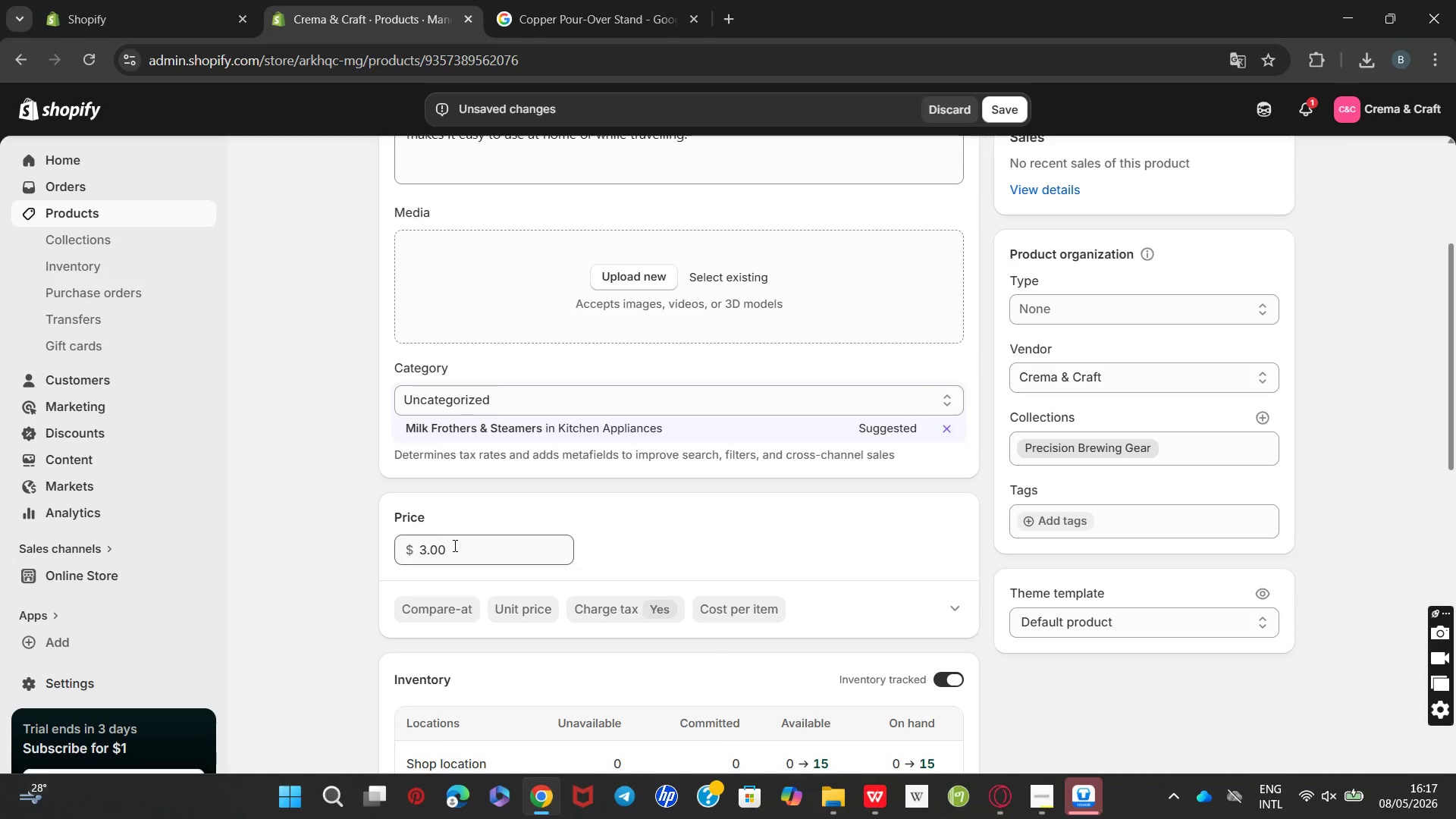 
left_click_drag(start_coordinate=[460, 550], to_coordinate=[402, 544])
 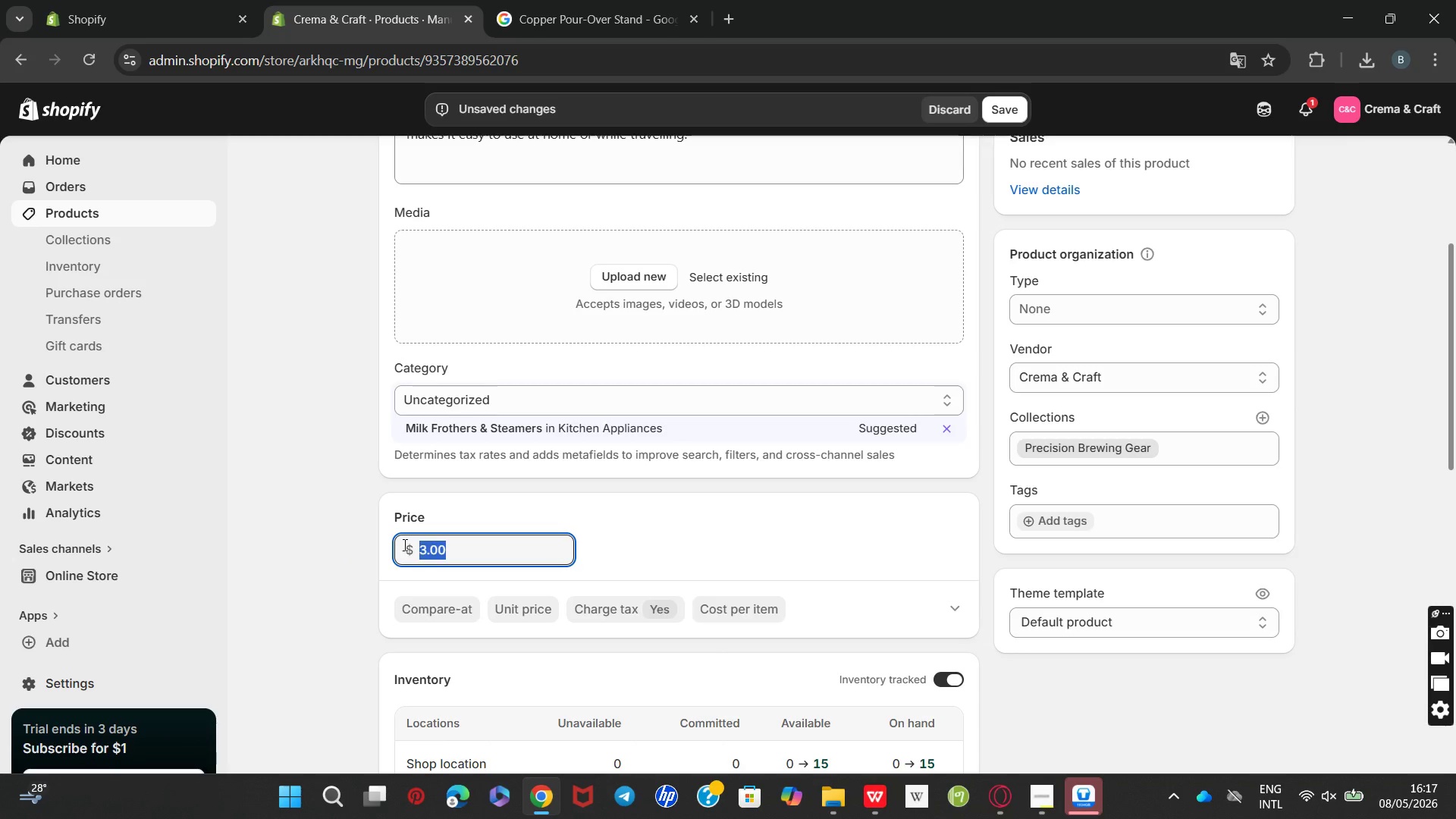 
type(35)
 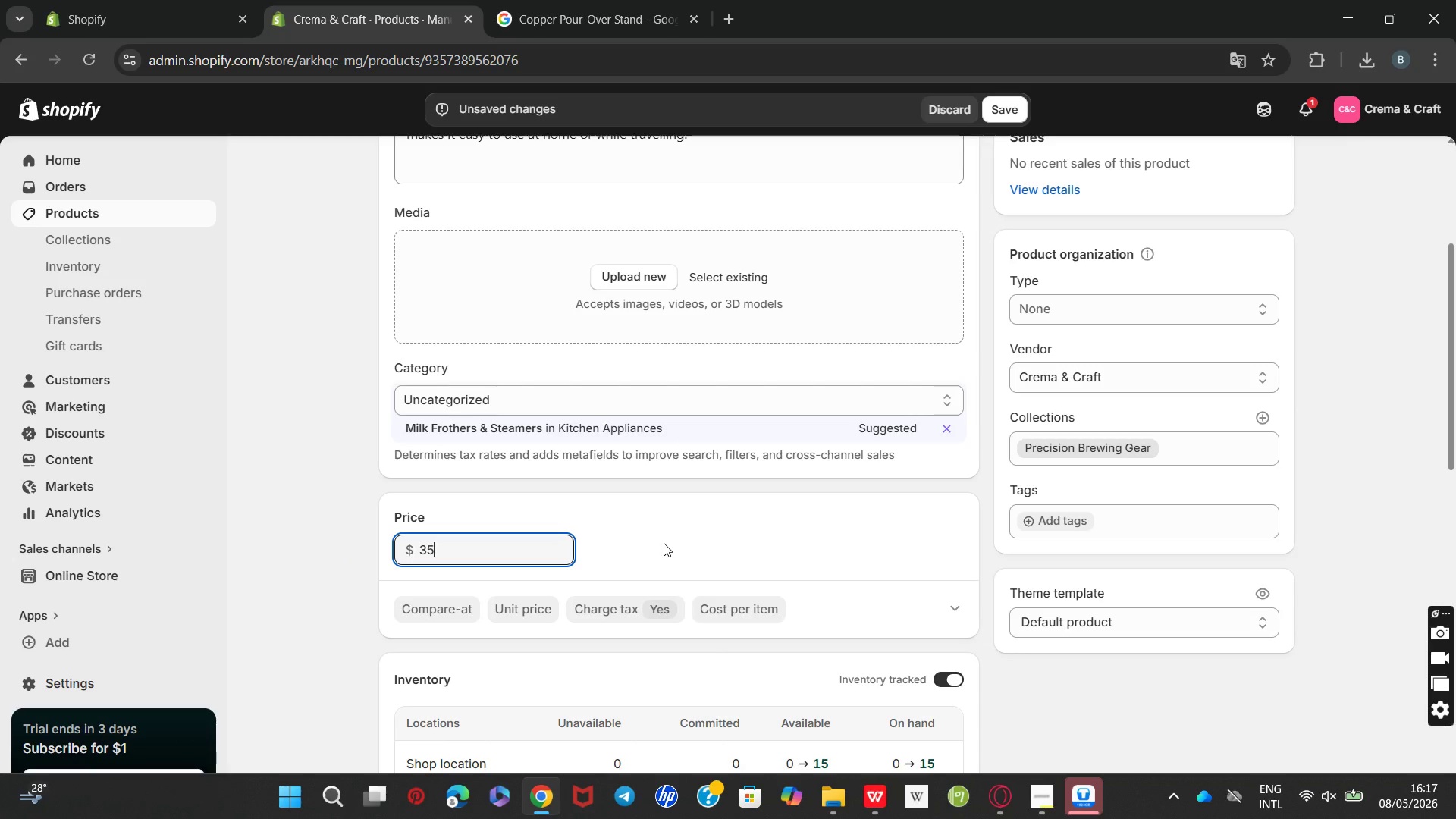 
left_click([689, 543])
 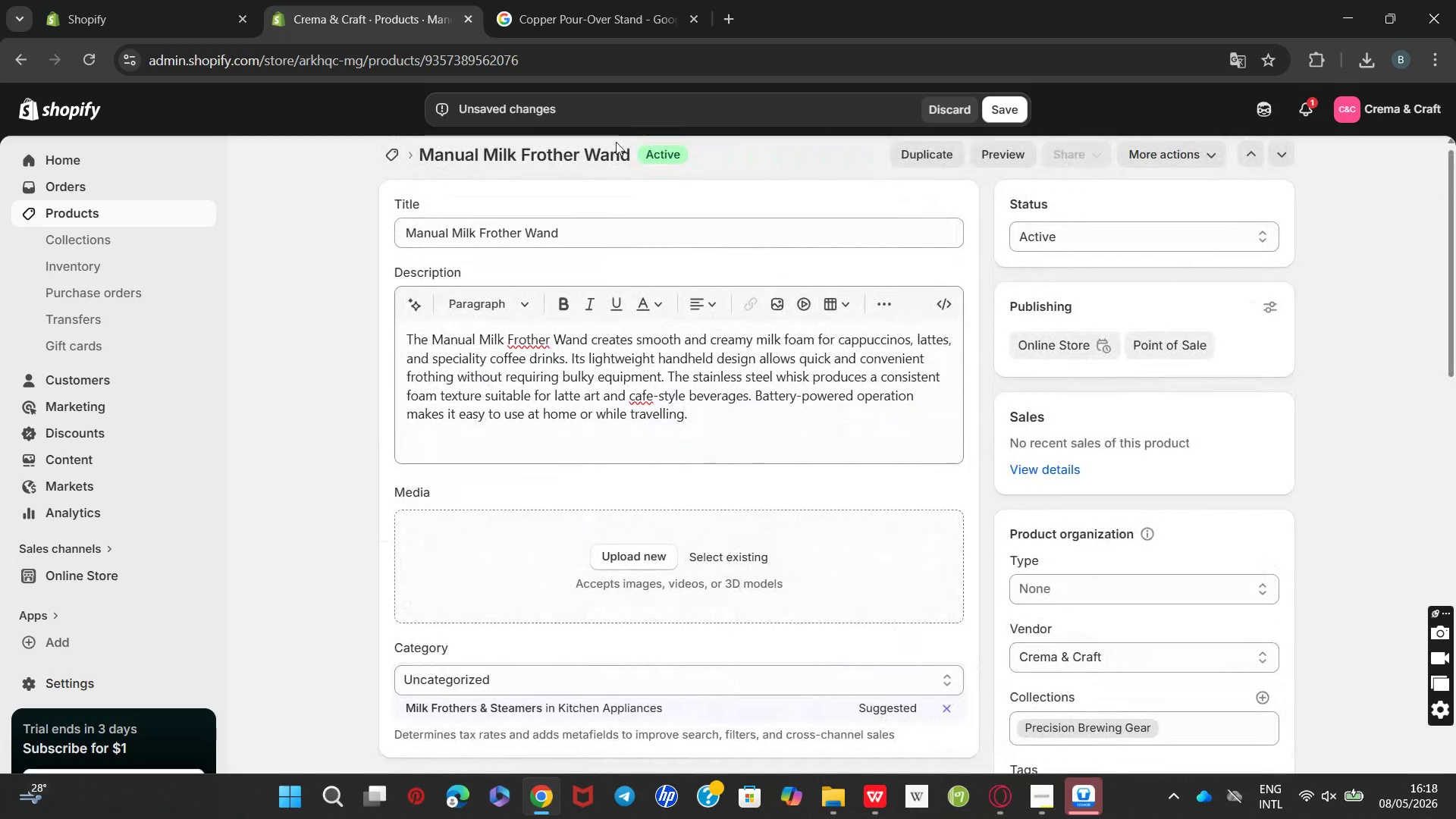 
wait(11.27)
 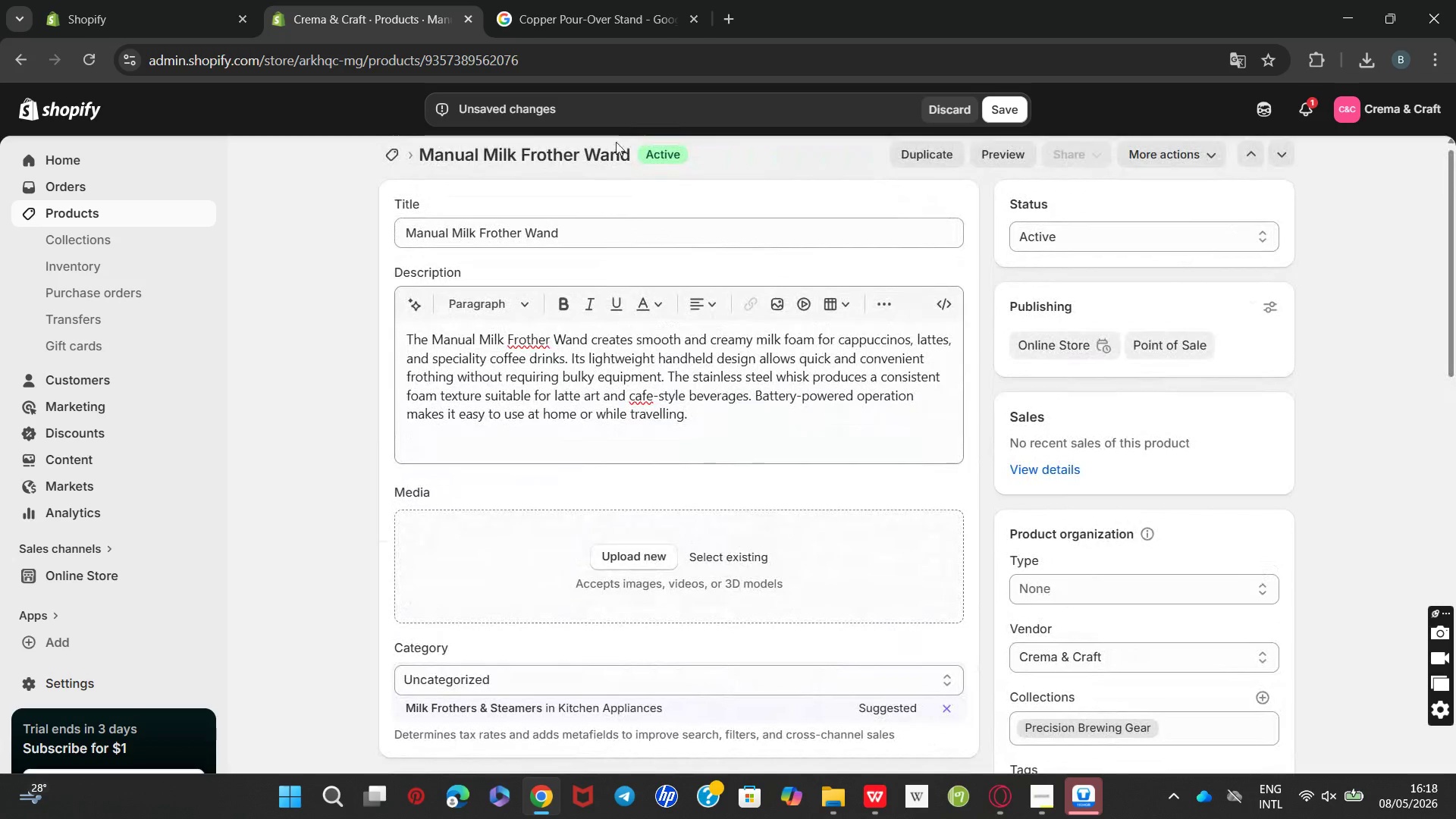 
left_click([600, 562])
 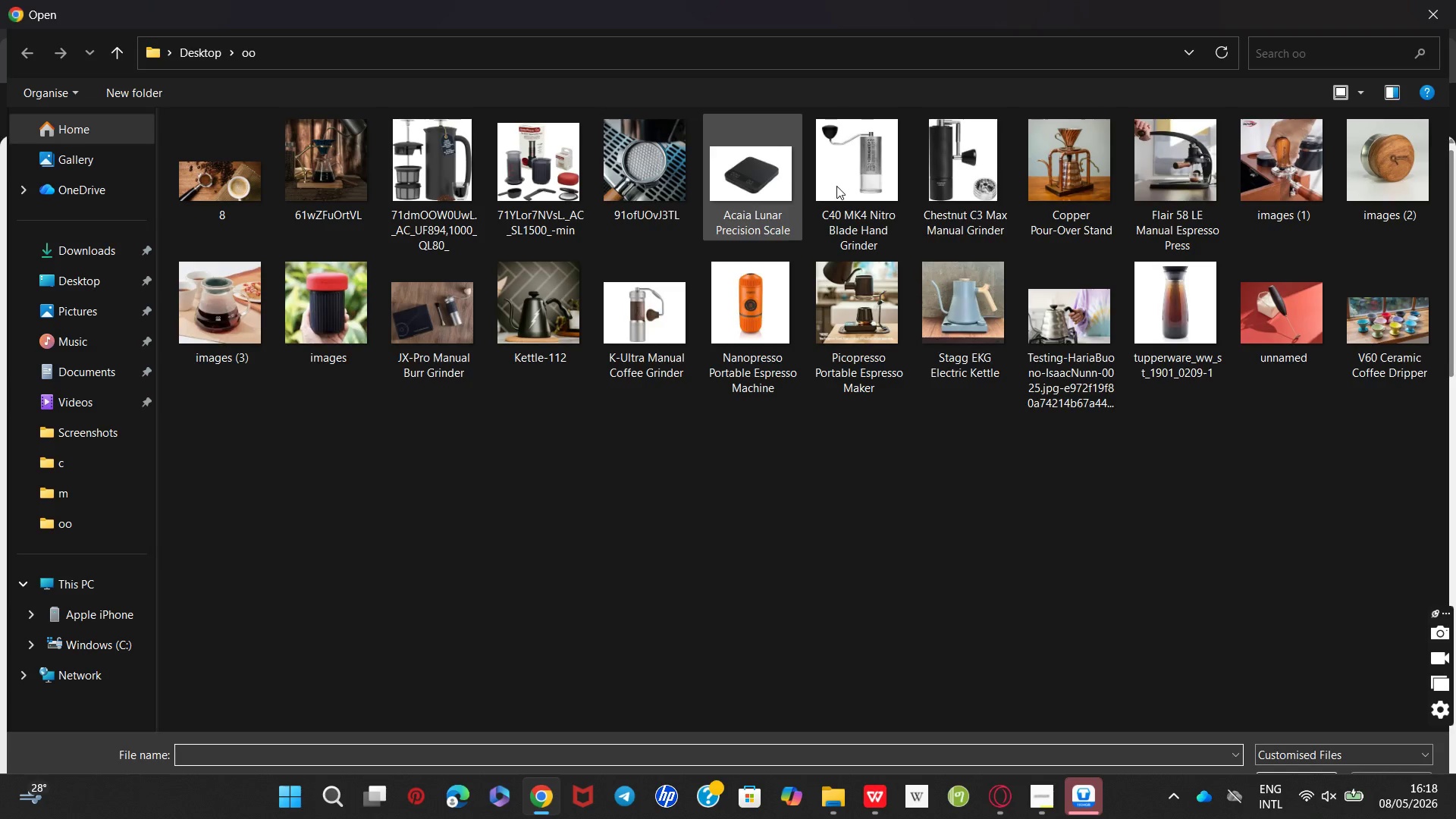 
wait(5.45)
 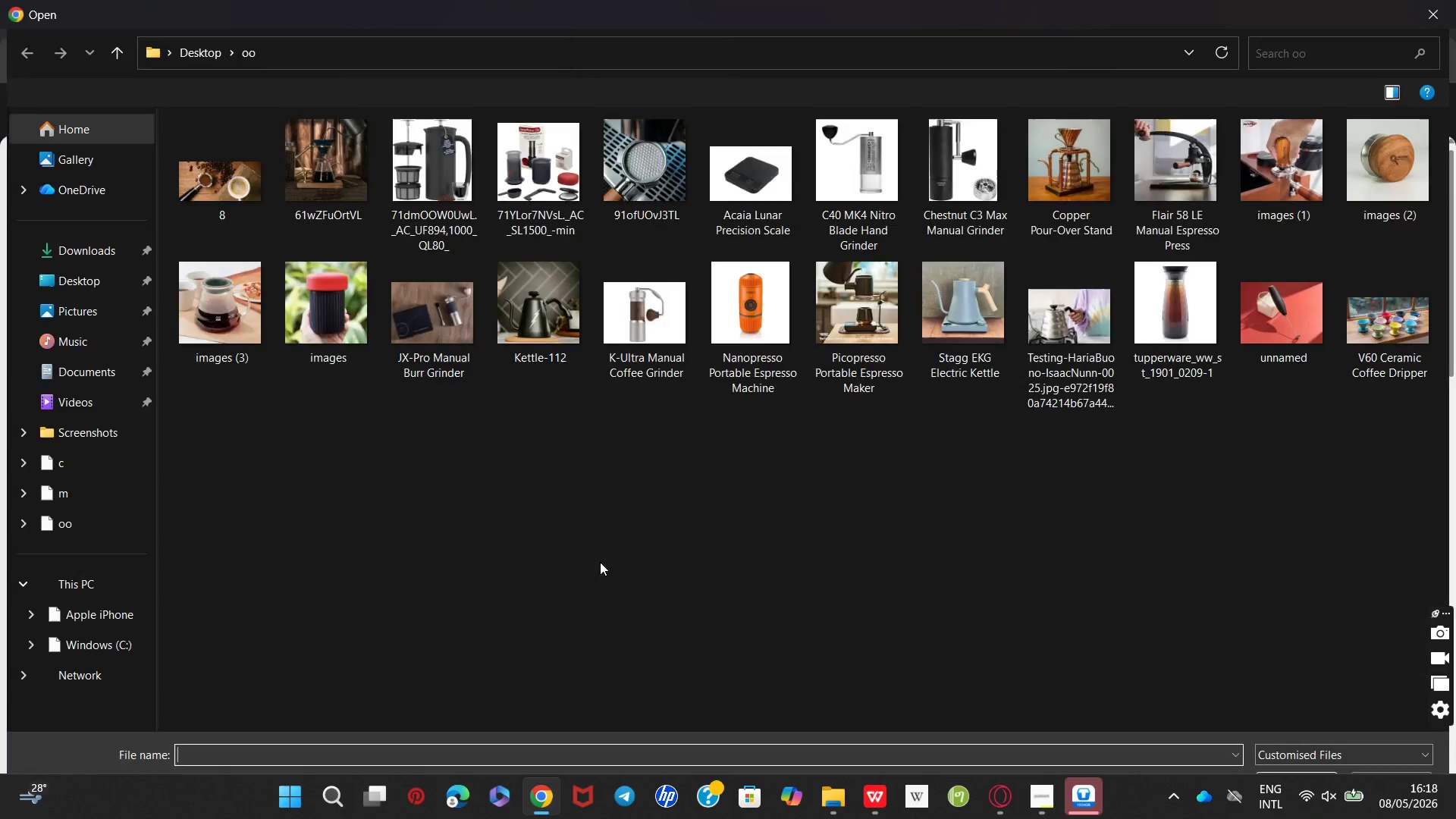 
left_click([1307, 334])
 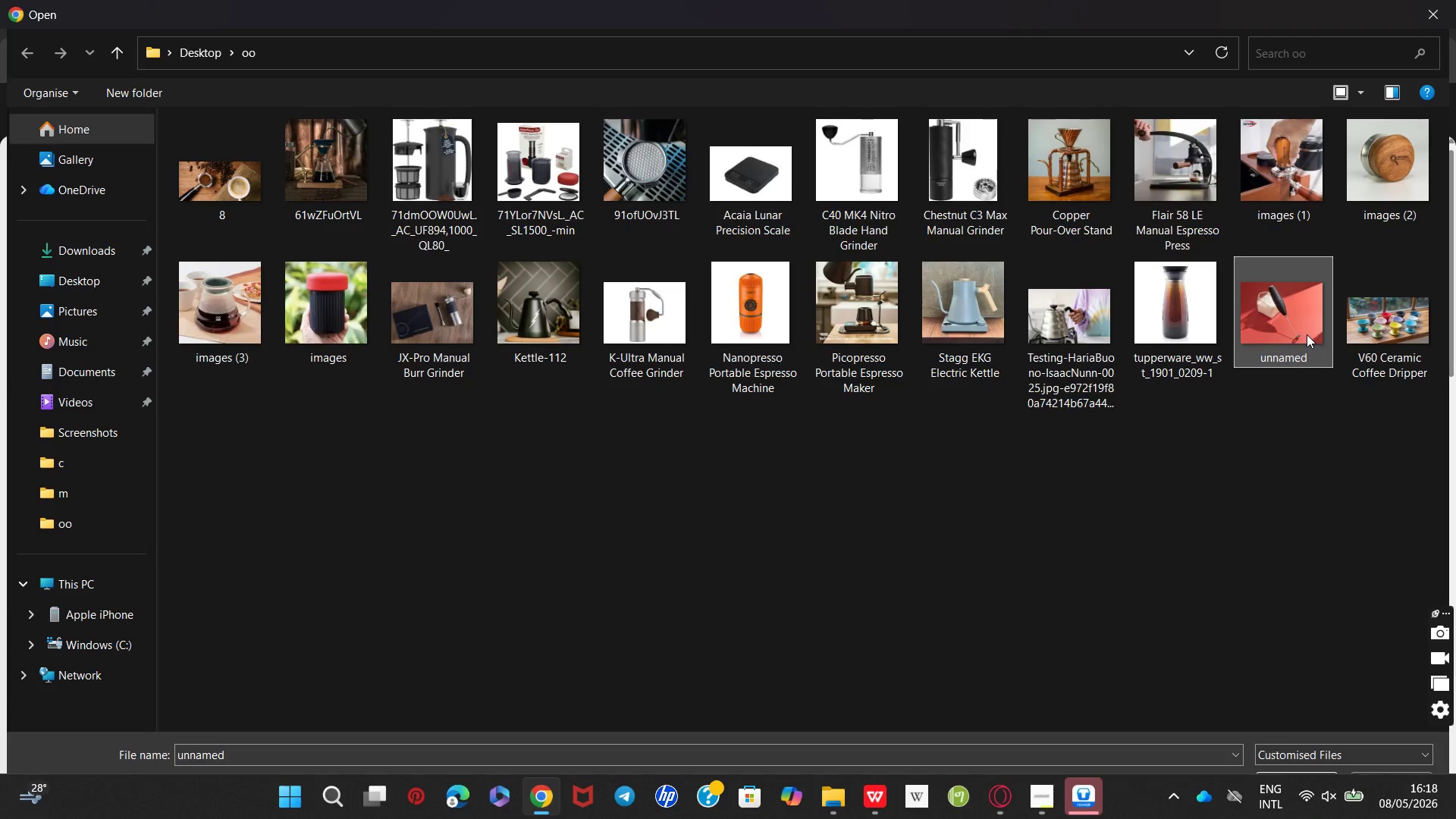 
double_click([1307, 334])
 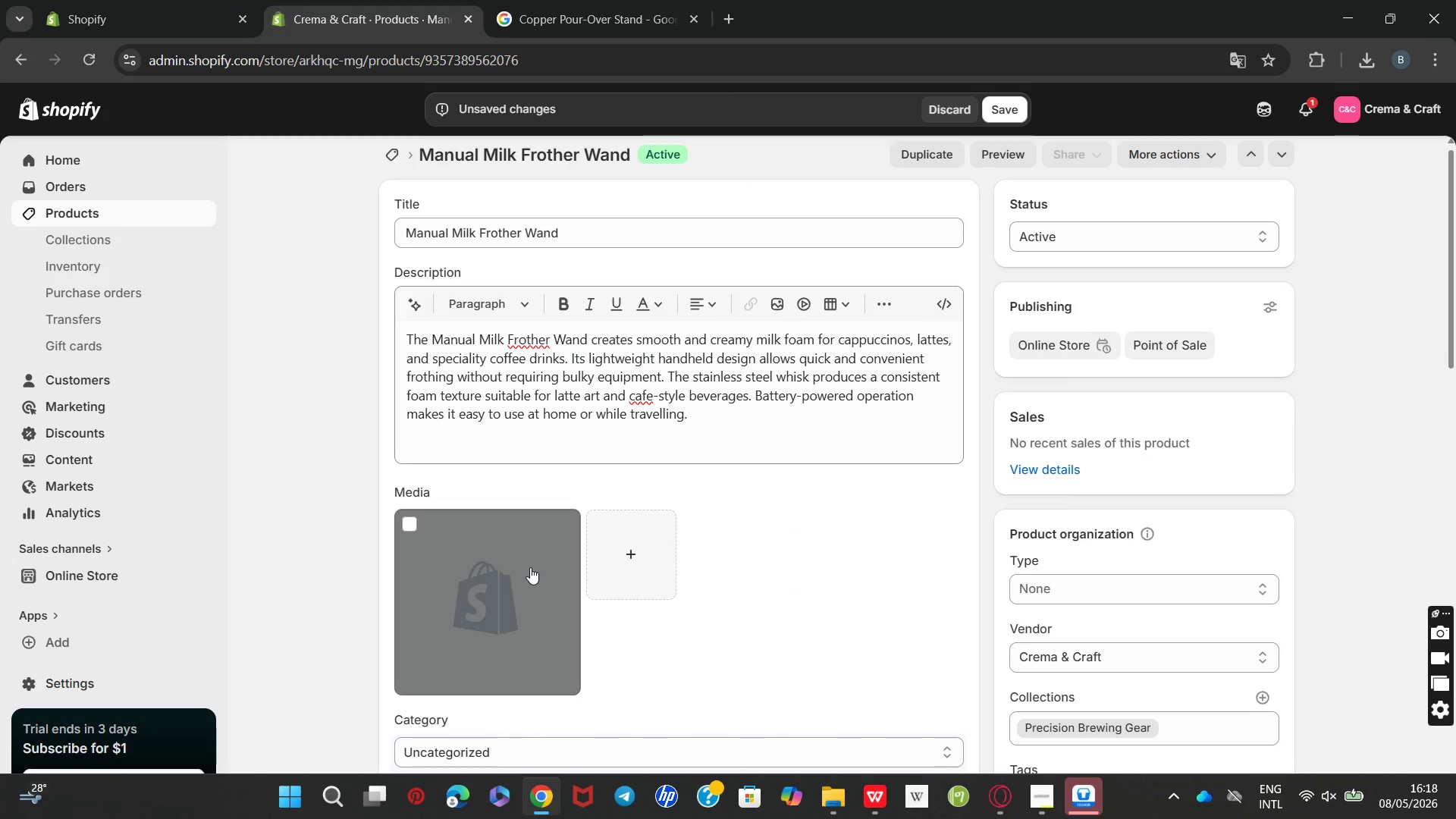 
wait(12.3)
 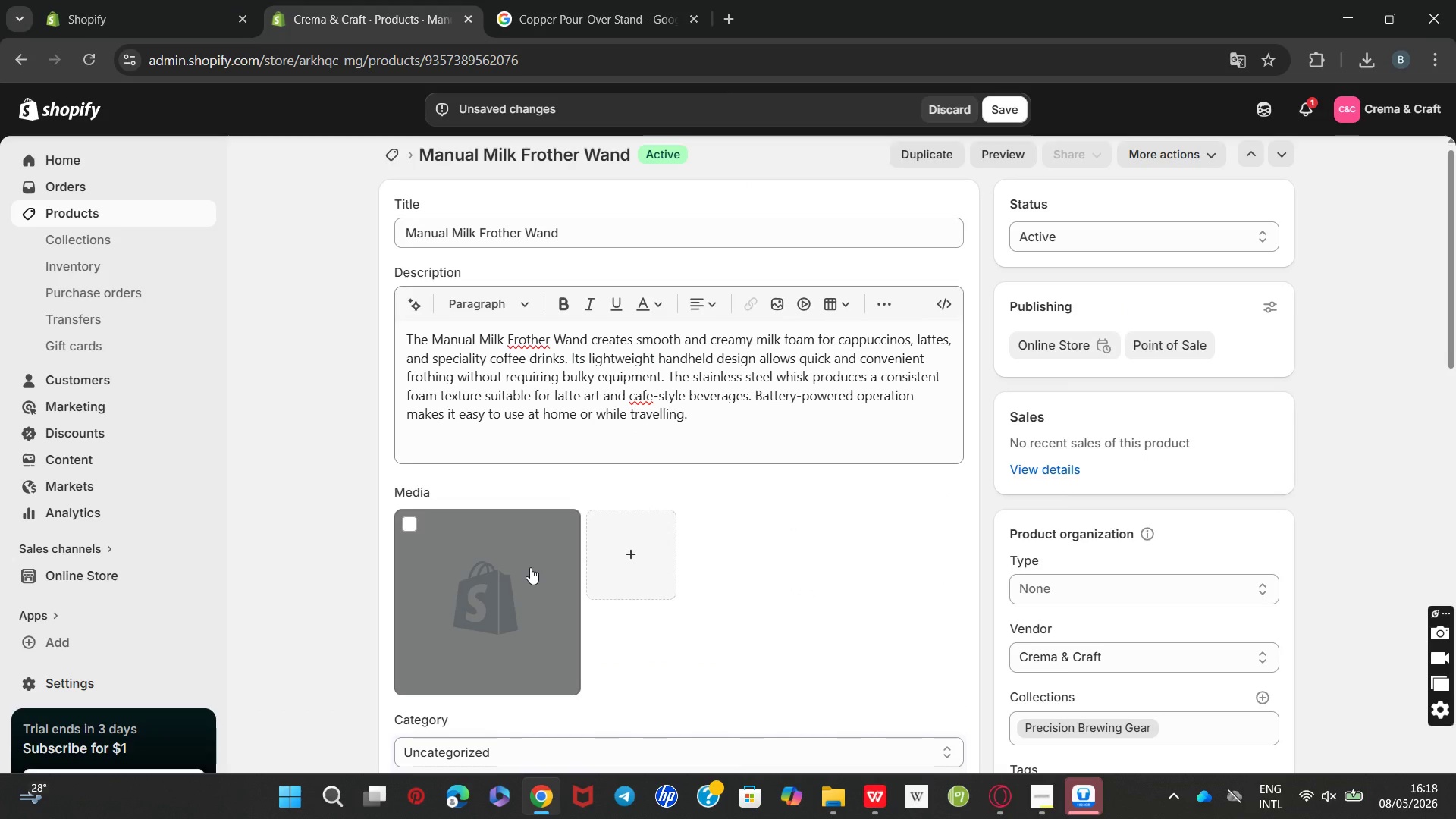 
left_click([530, 568])
 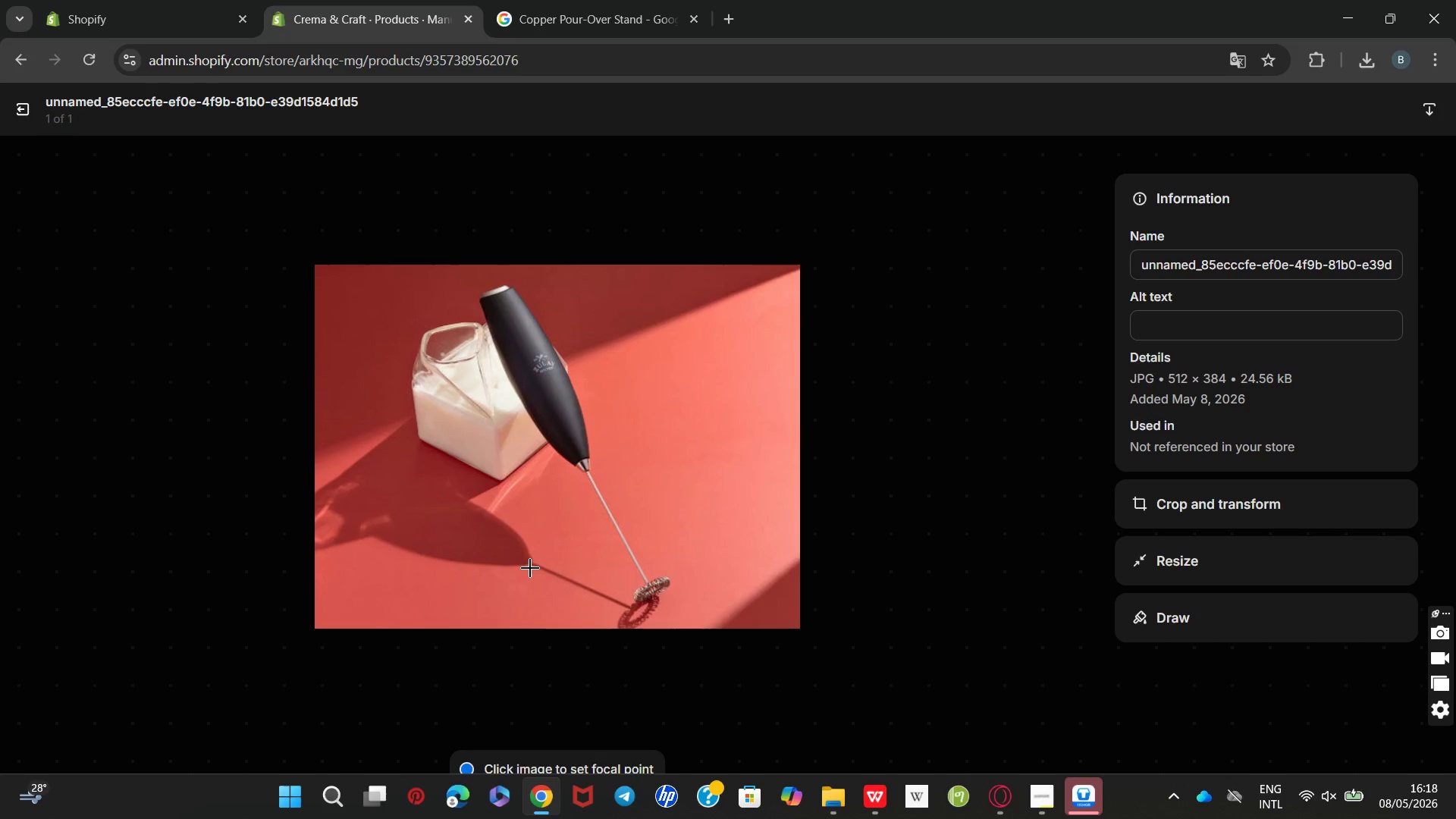 
wait(25.95)
 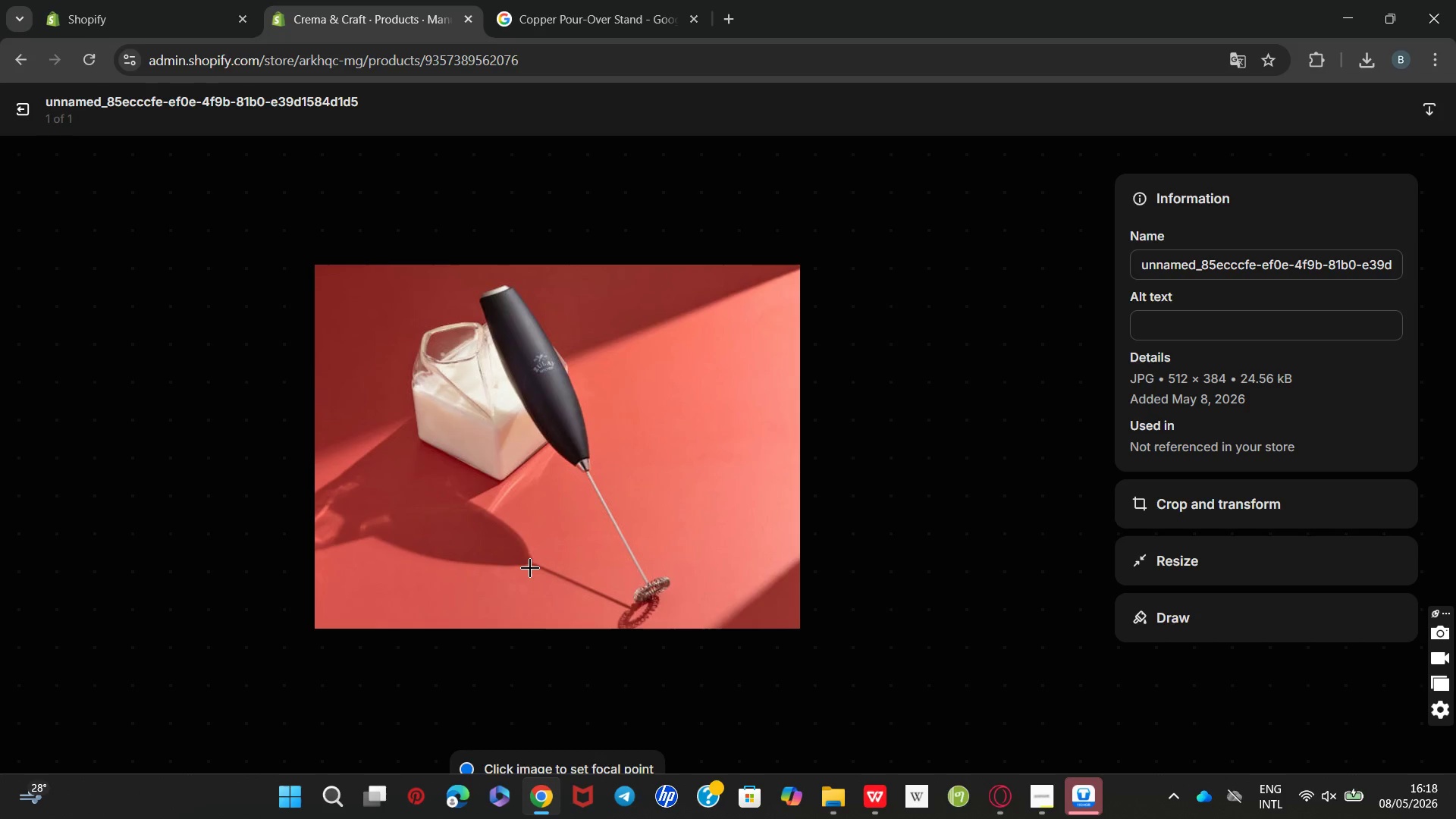 
left_click([1156, 332])
 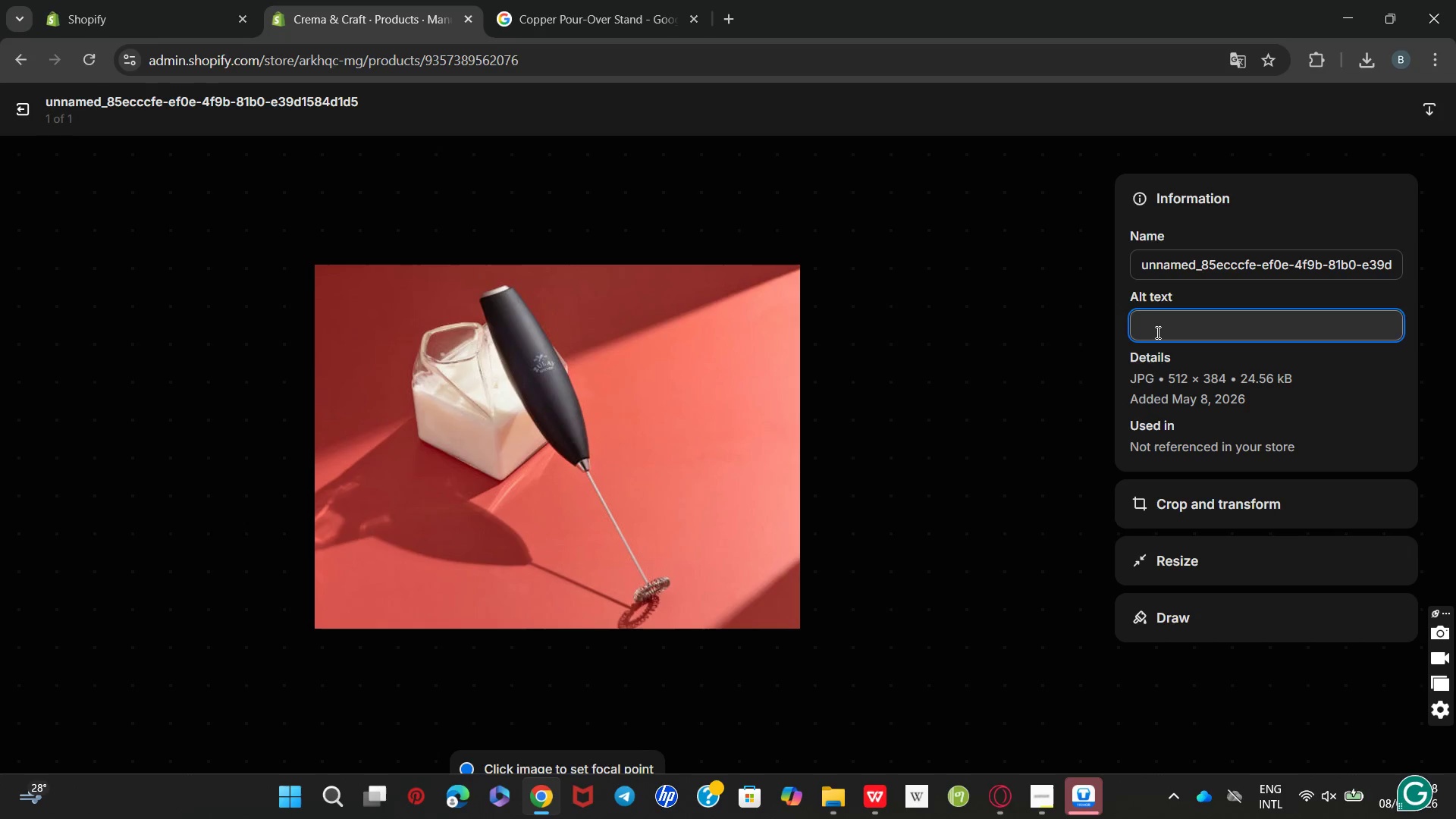 
key(Control+V)
 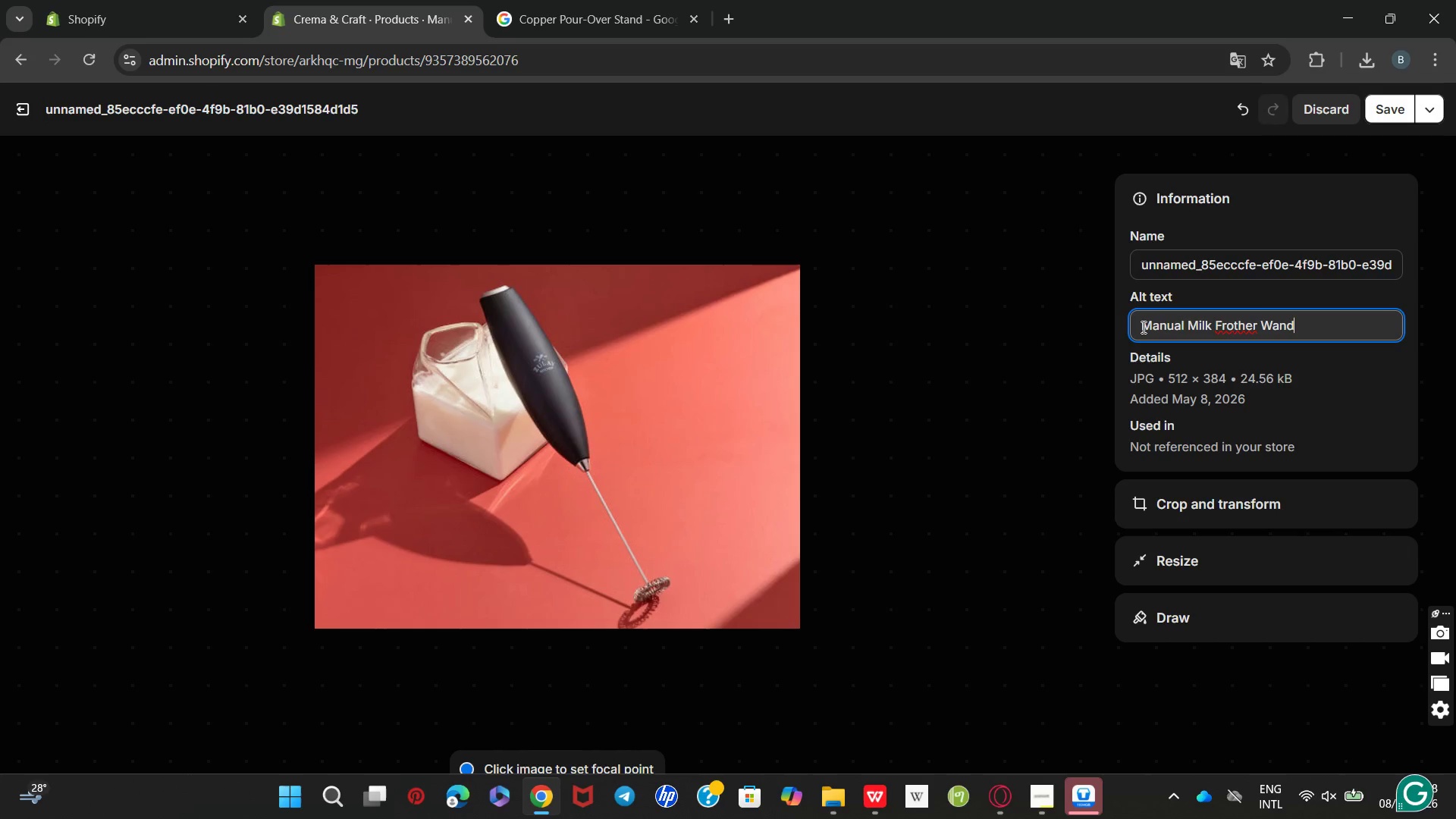 
left_click([1142, 327])
 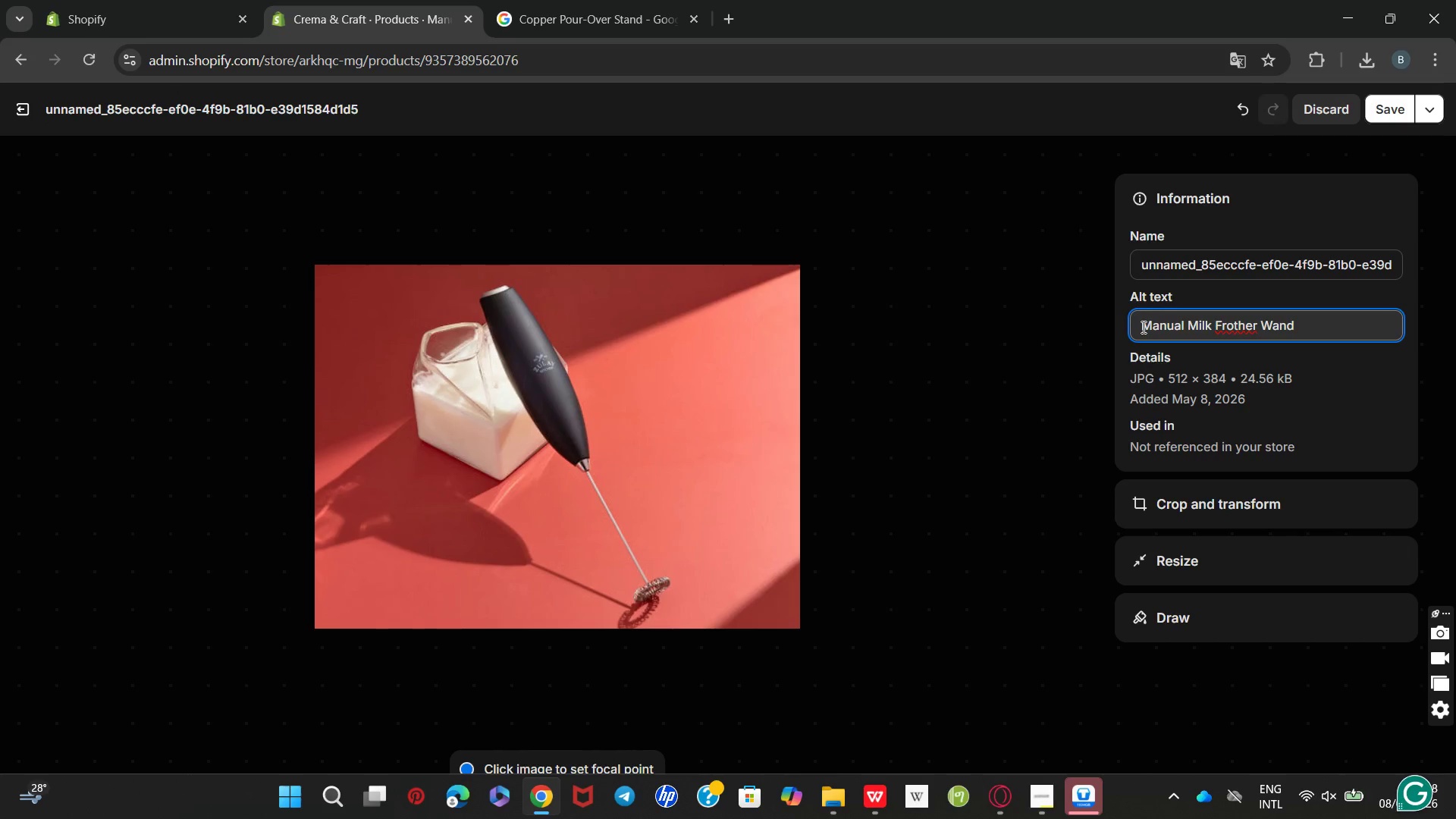 
key(Control+CapsLock)
 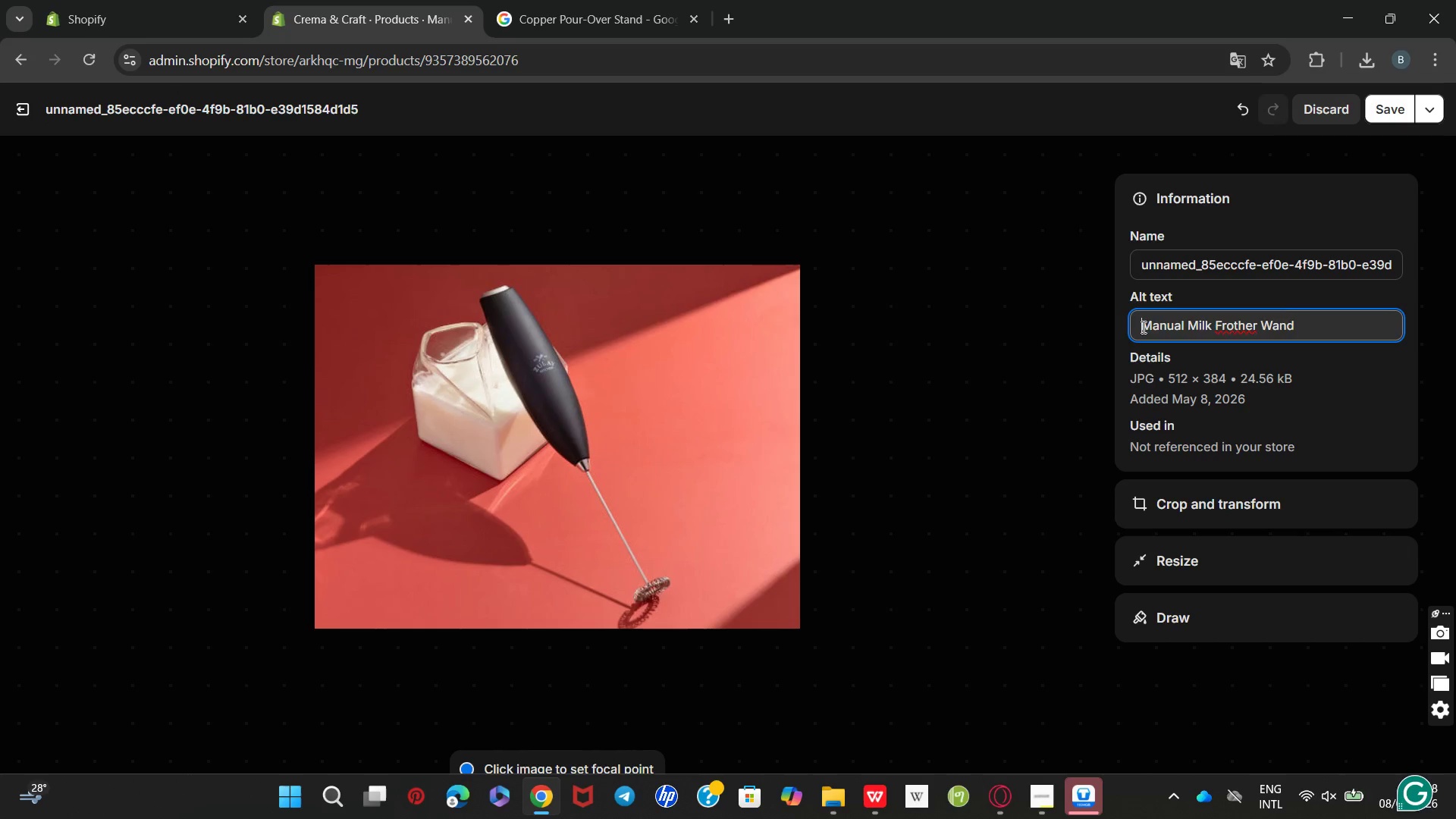 
key(Control+P)
 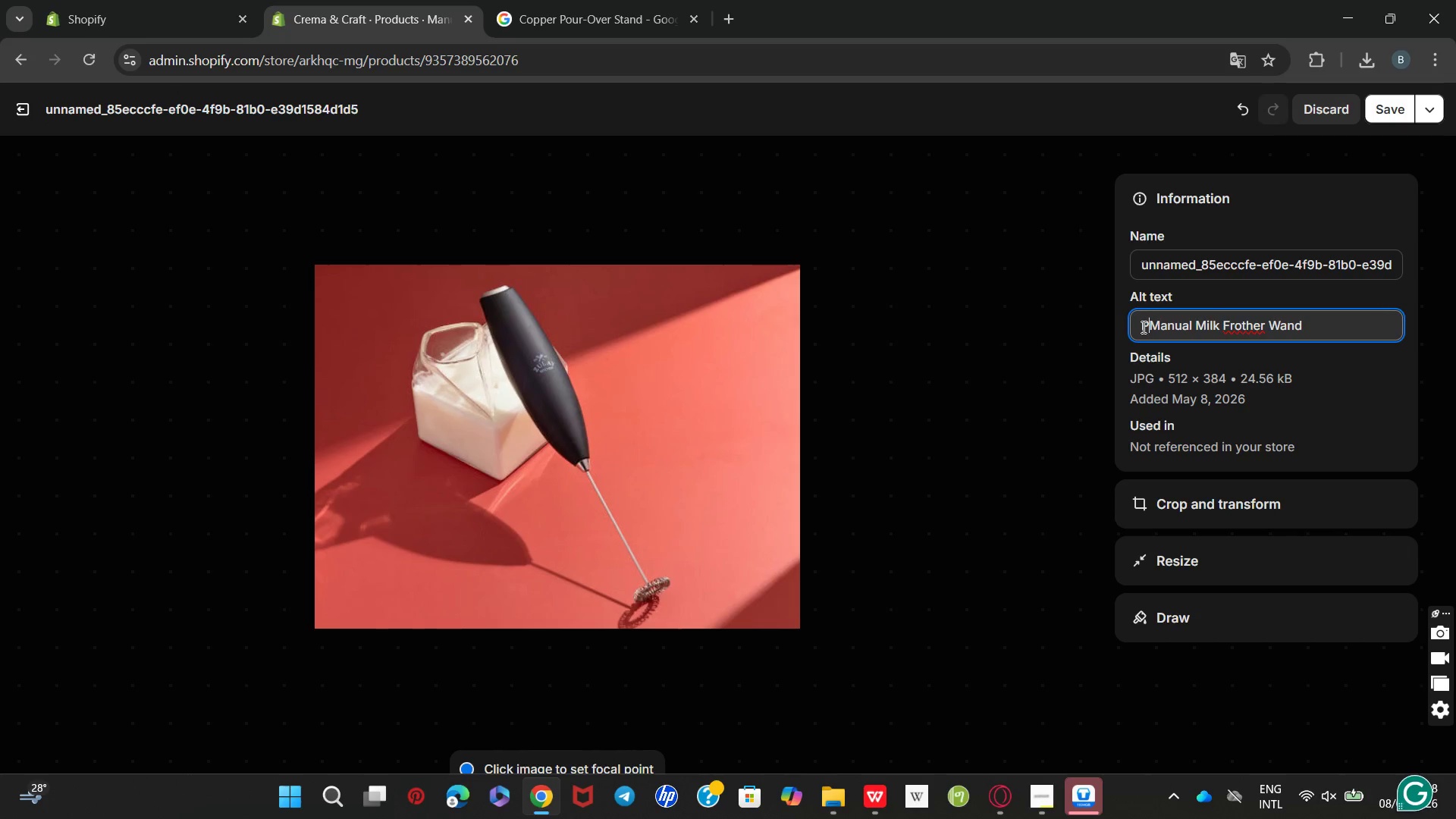 
key(Control+CapsLock)
 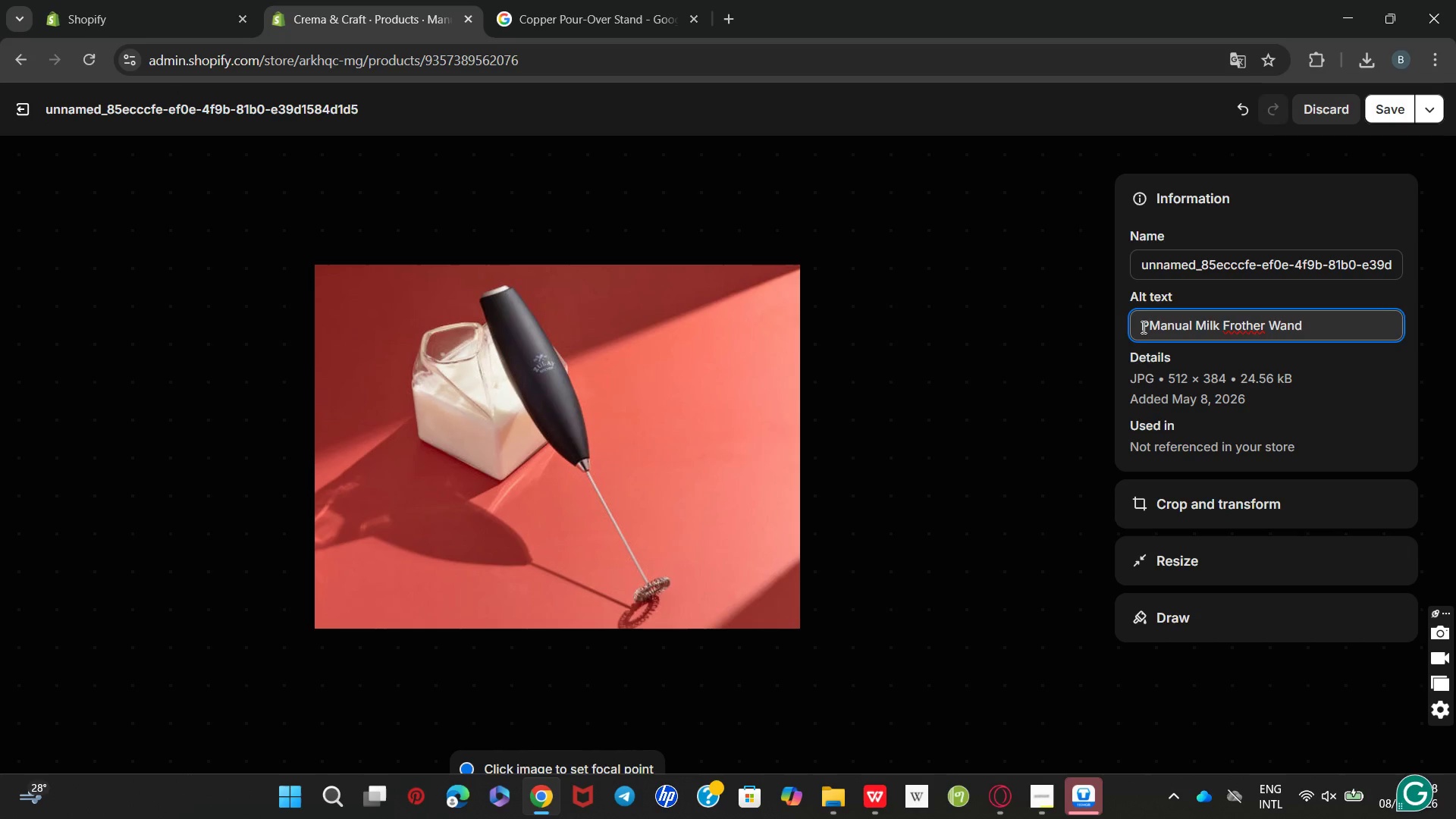 
key(Control+O)
 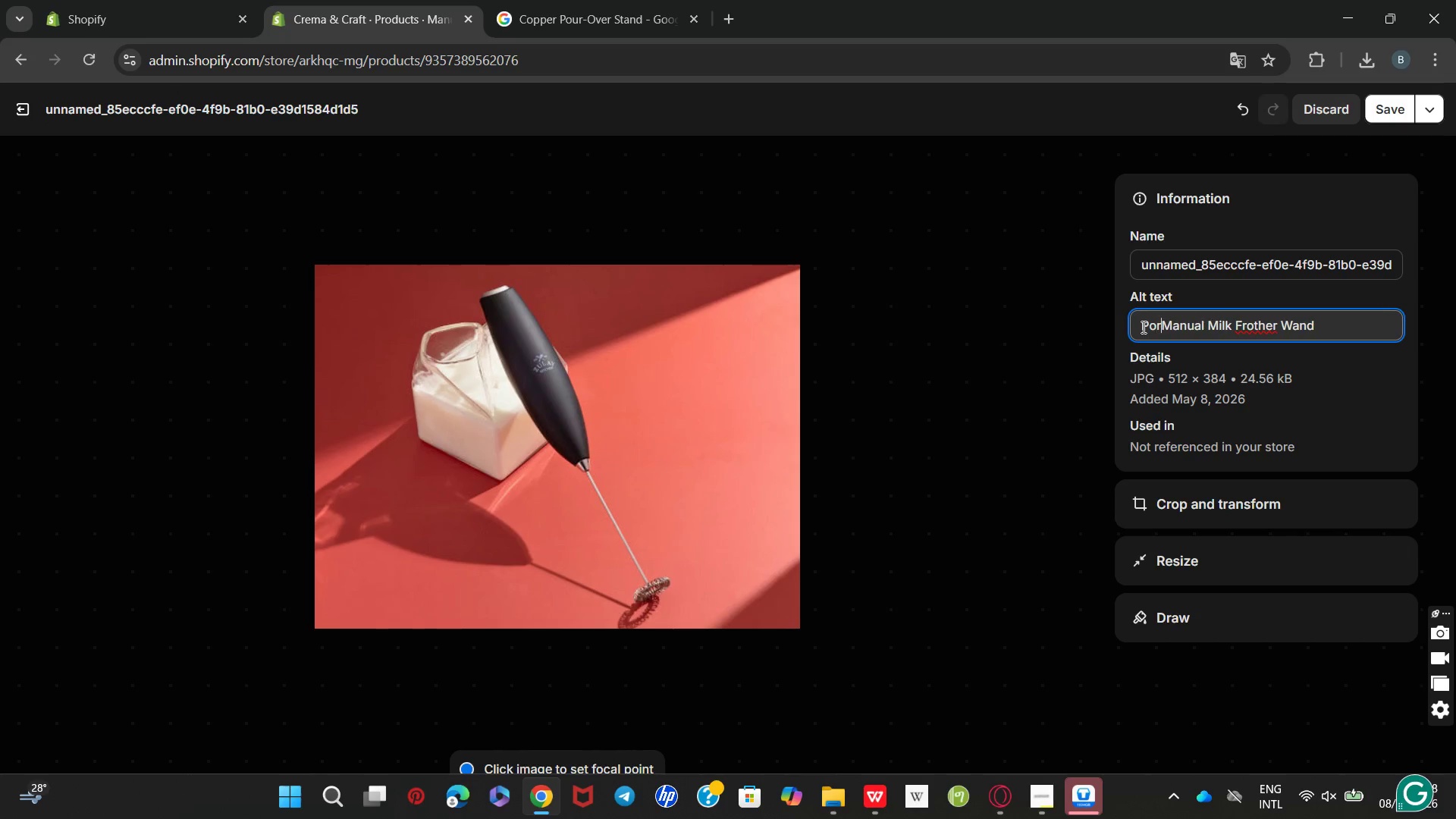 
key(Control+R)
 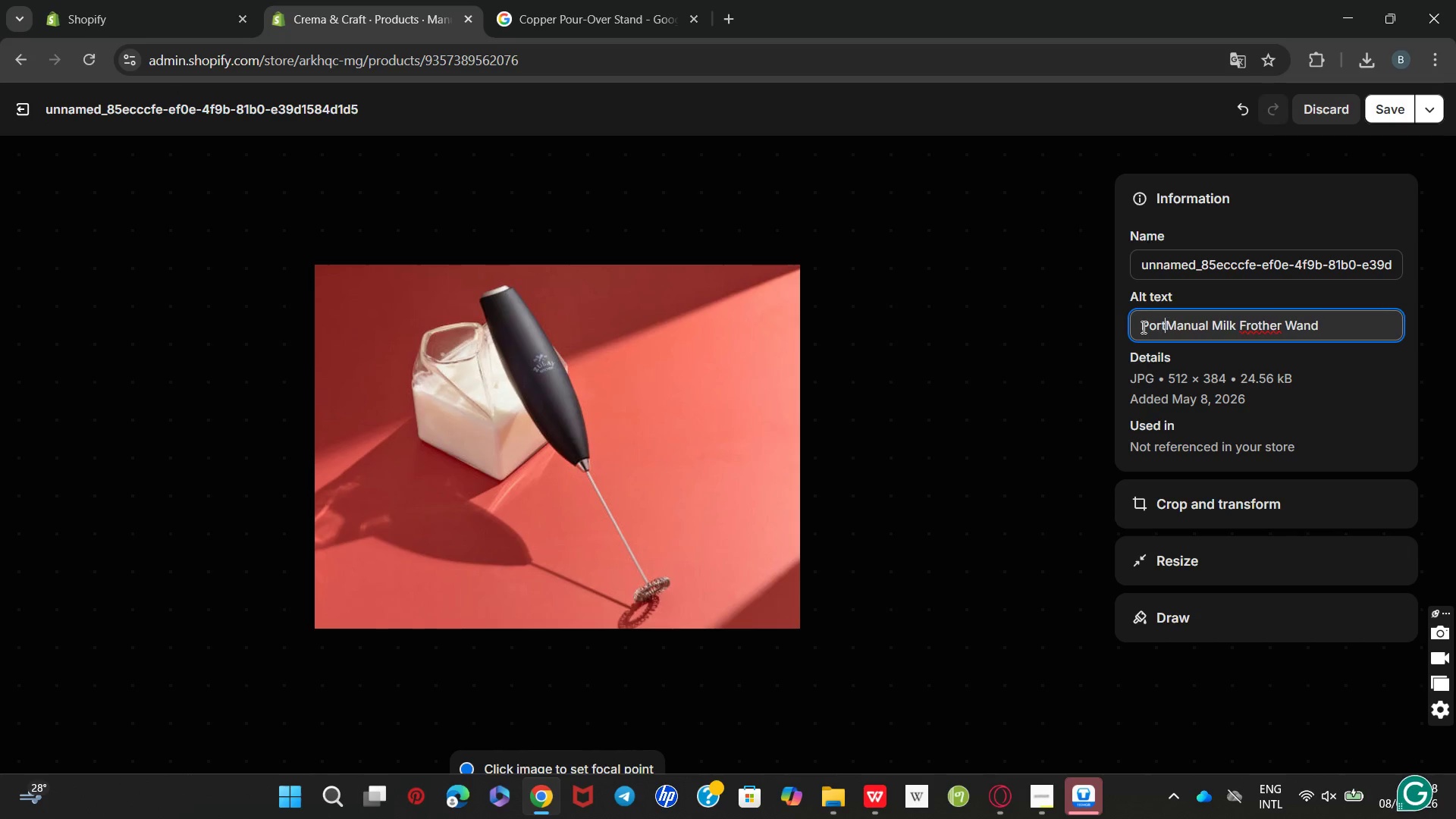 
key(Control+T)
 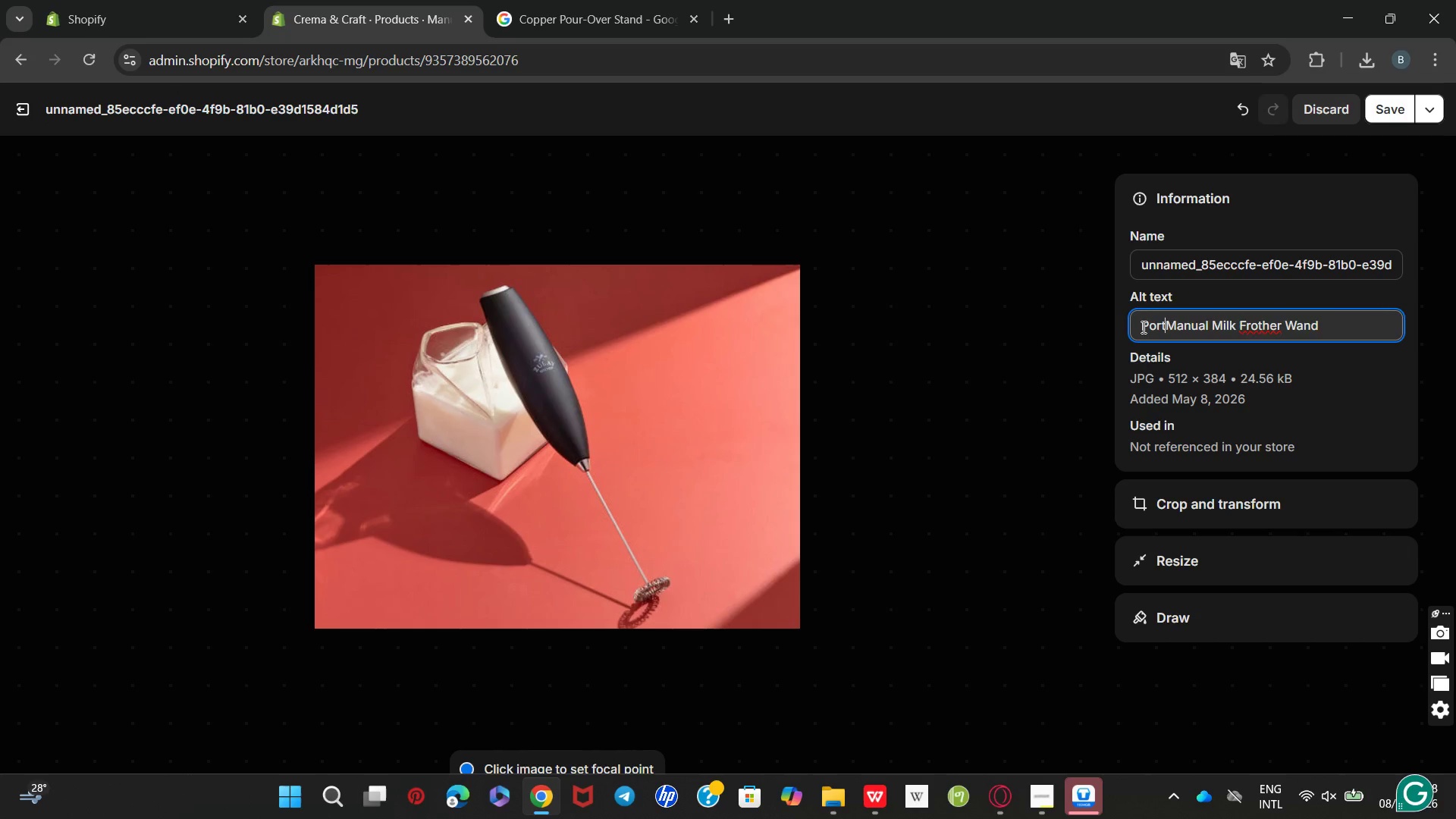 
key(Control+A)
 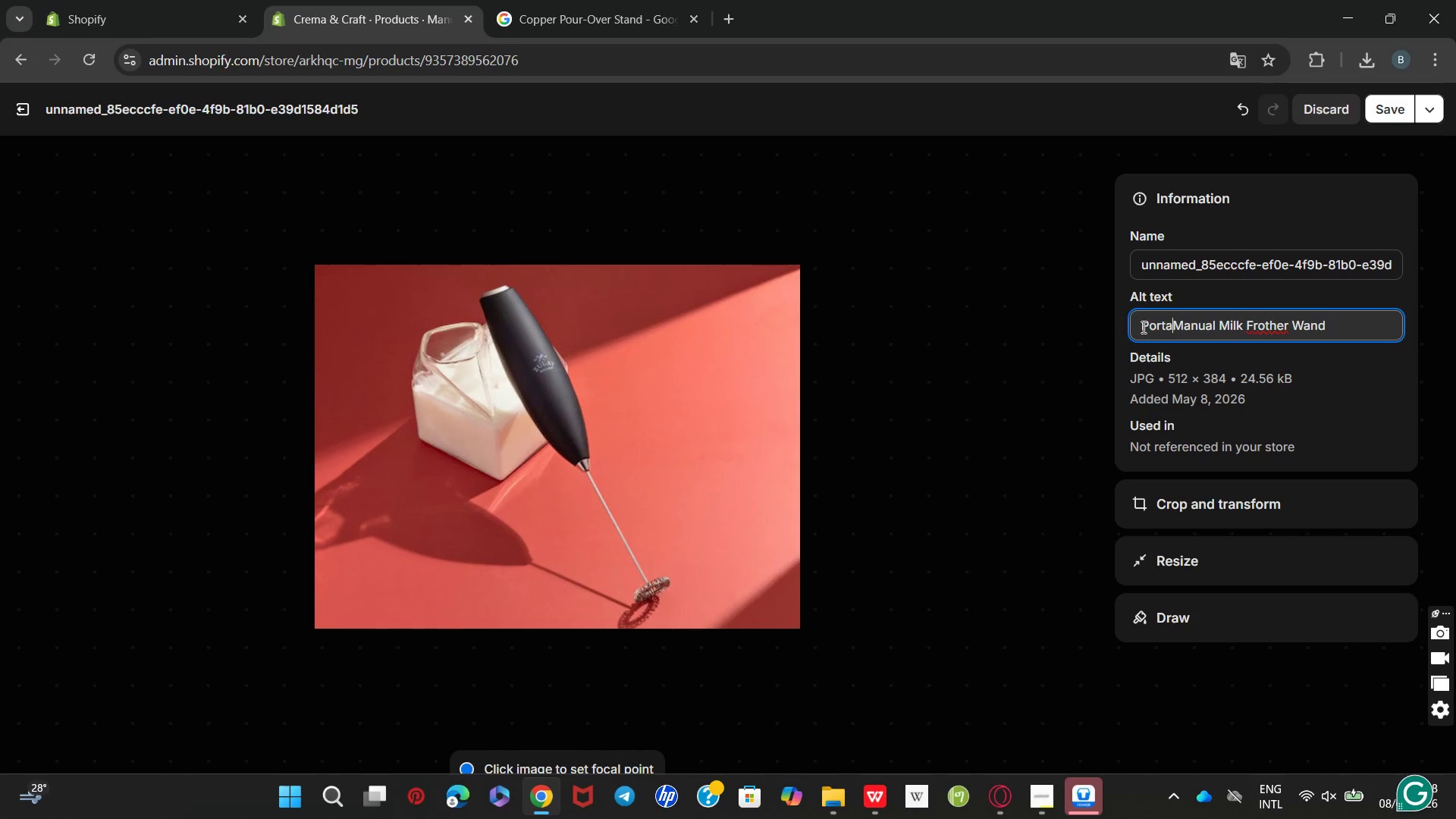 
key(Control+B)
 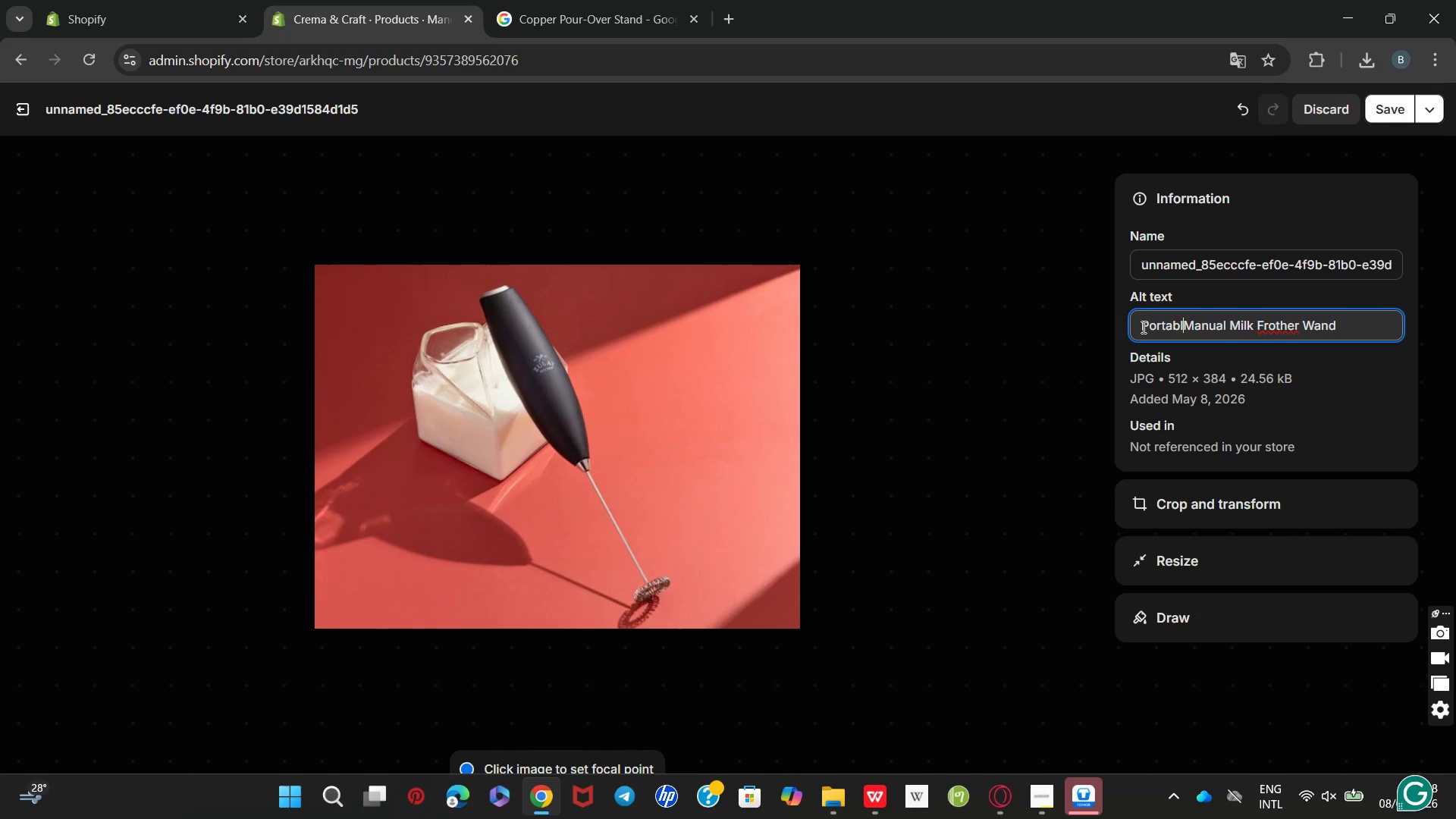 
key(Control+L)
 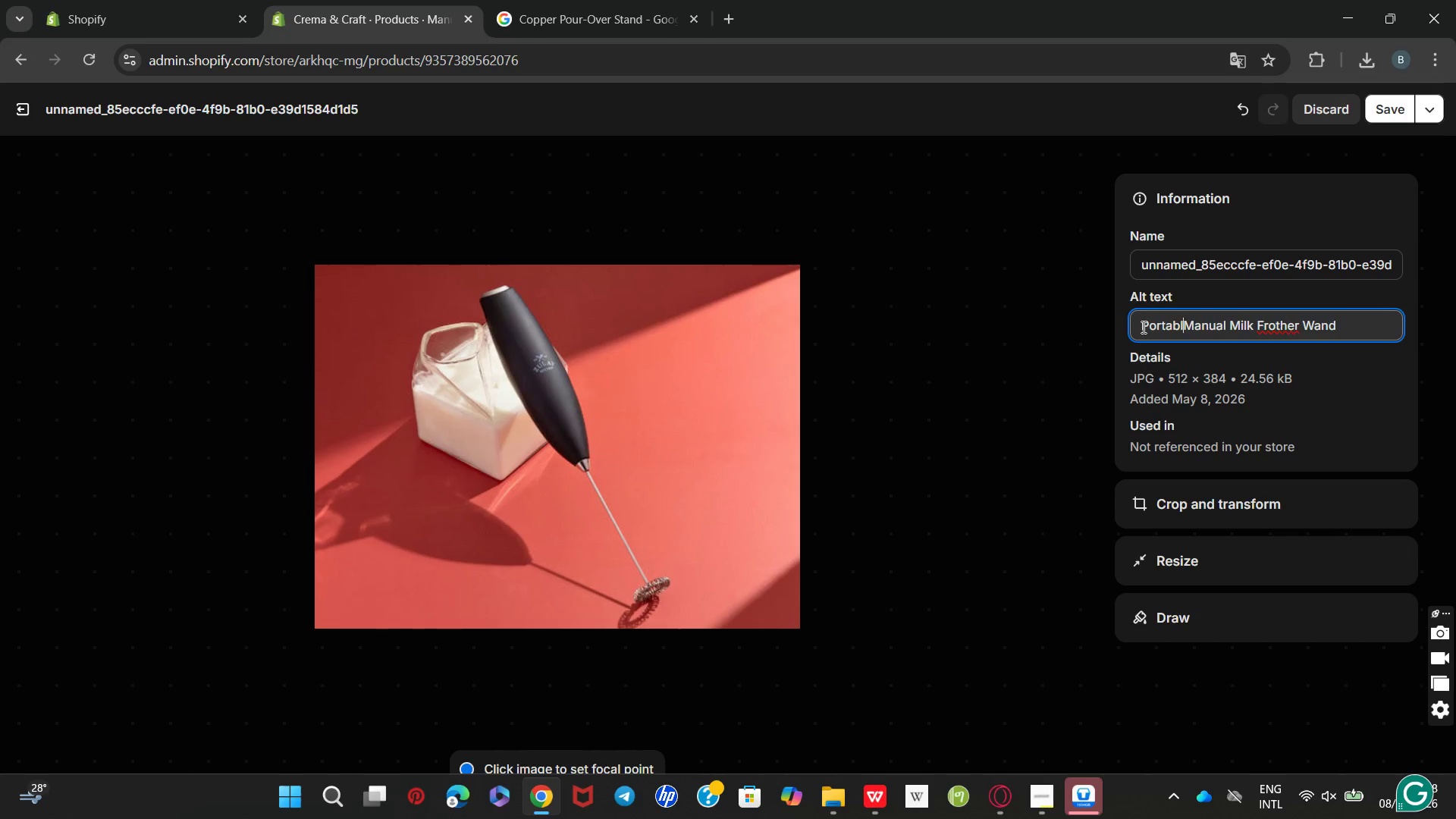 
key(Control+E)
 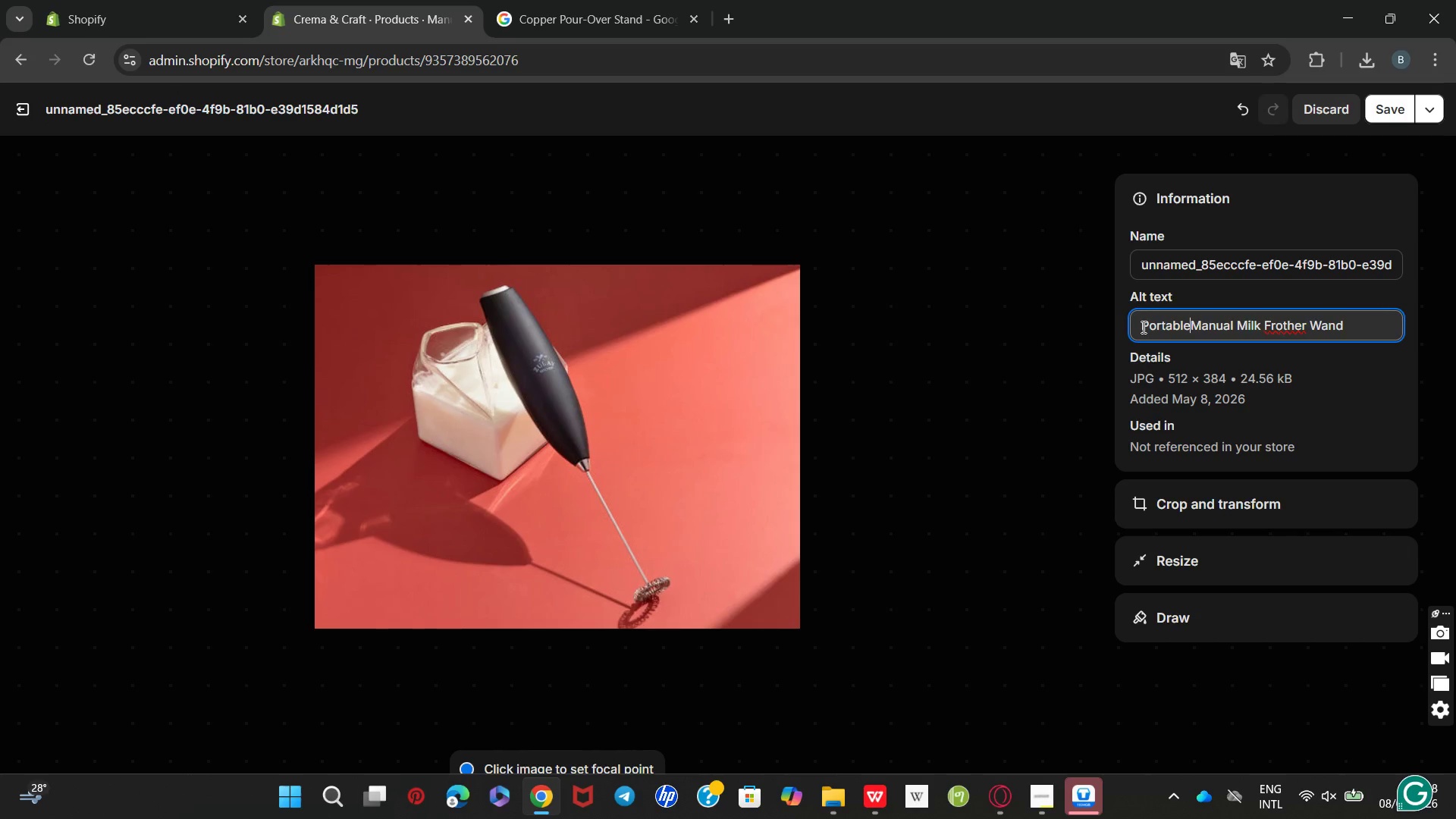 
key(Control+Space)
 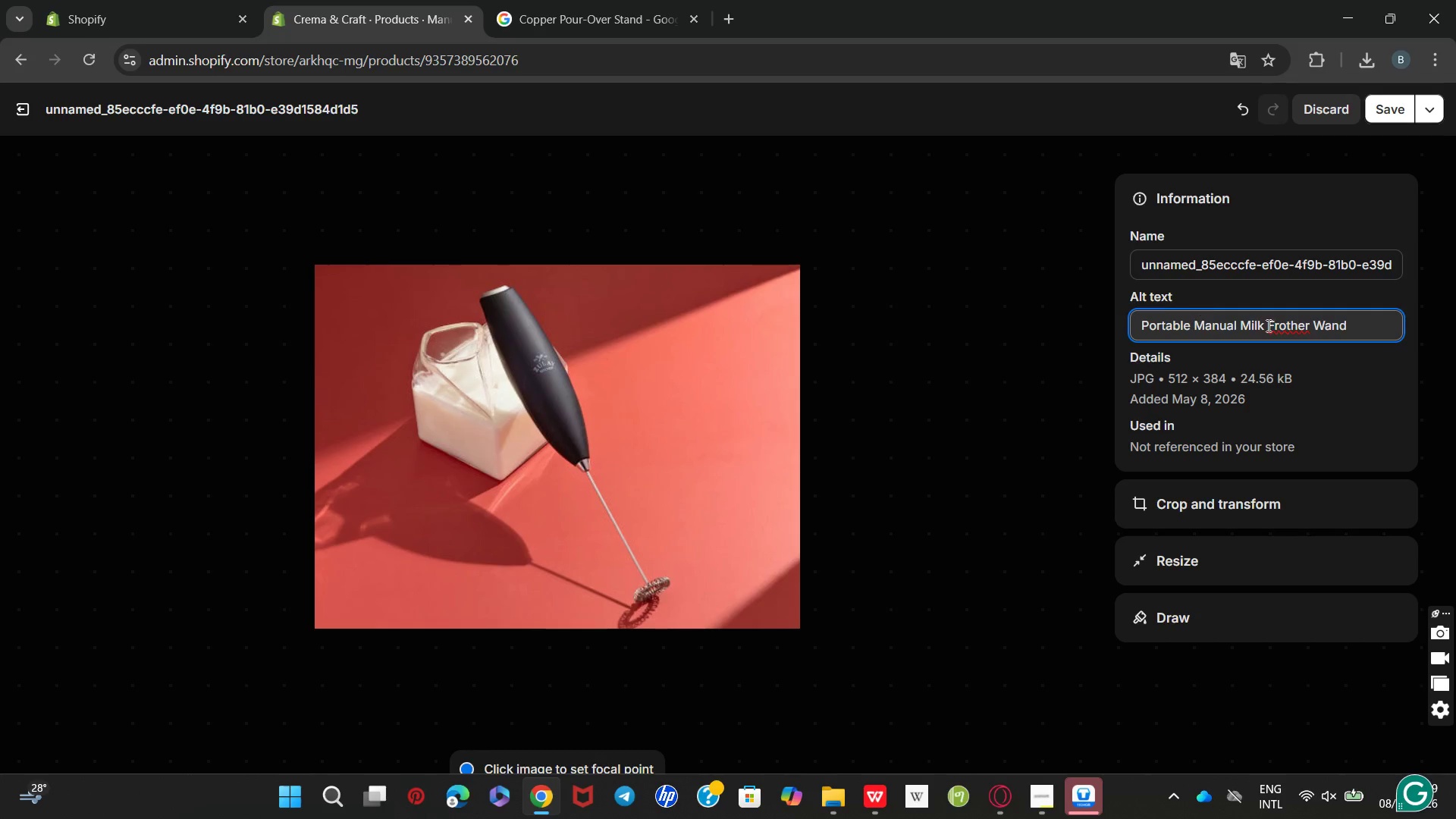 
left_click([1371, 322])
 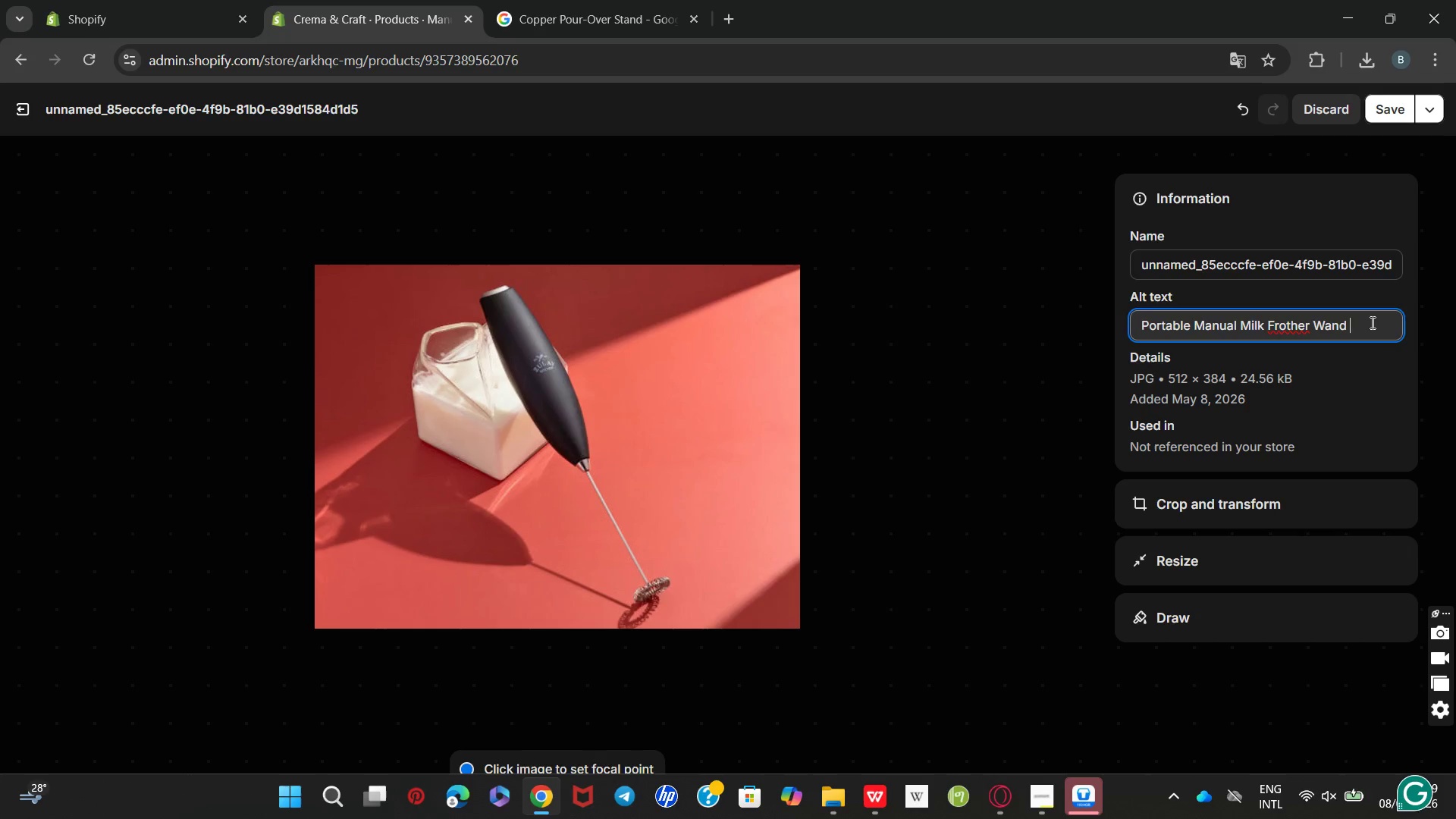 
type( foe)
key(Backspace)
type(r cramy )
 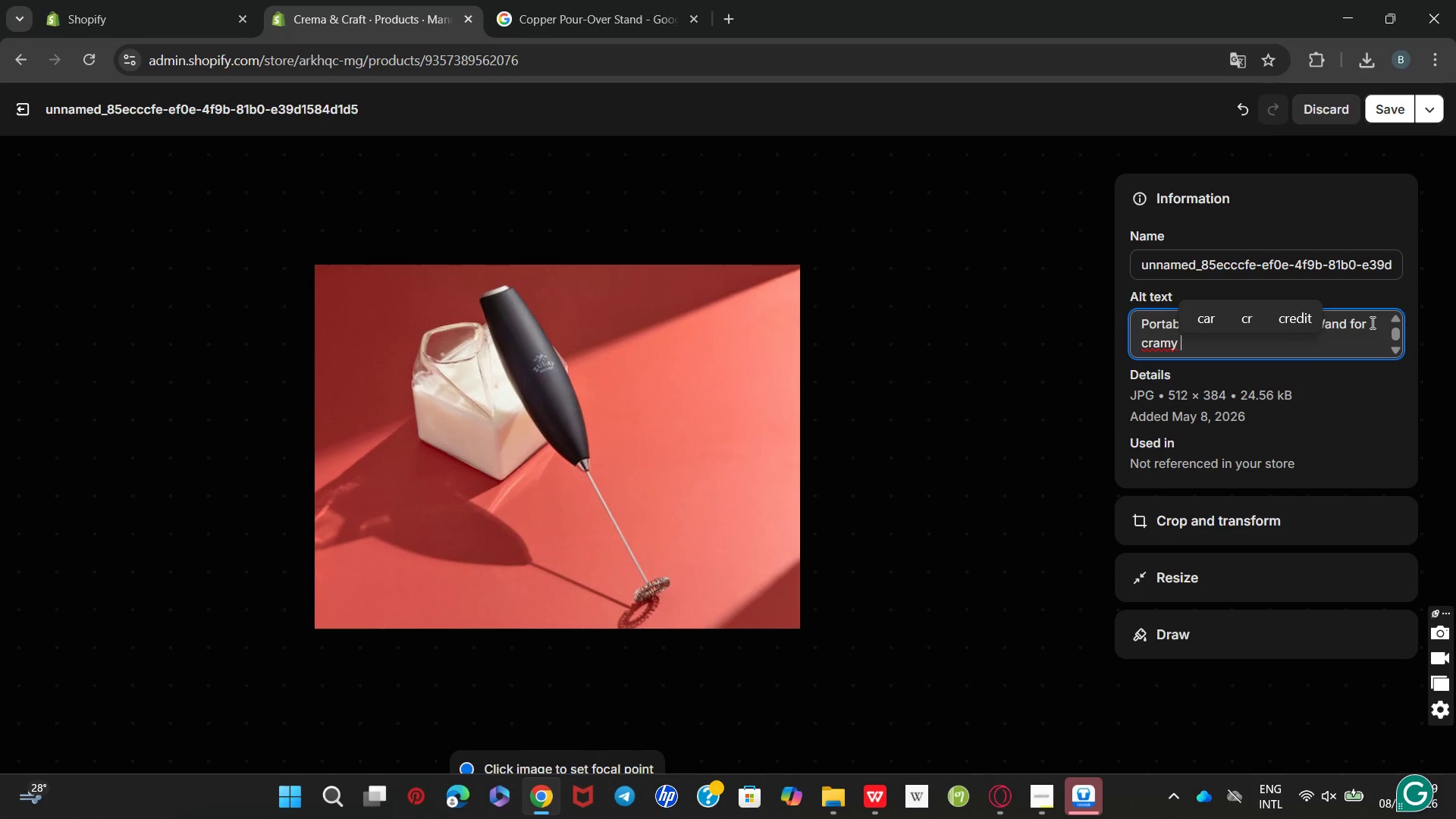 
key(ArrowLeft)
 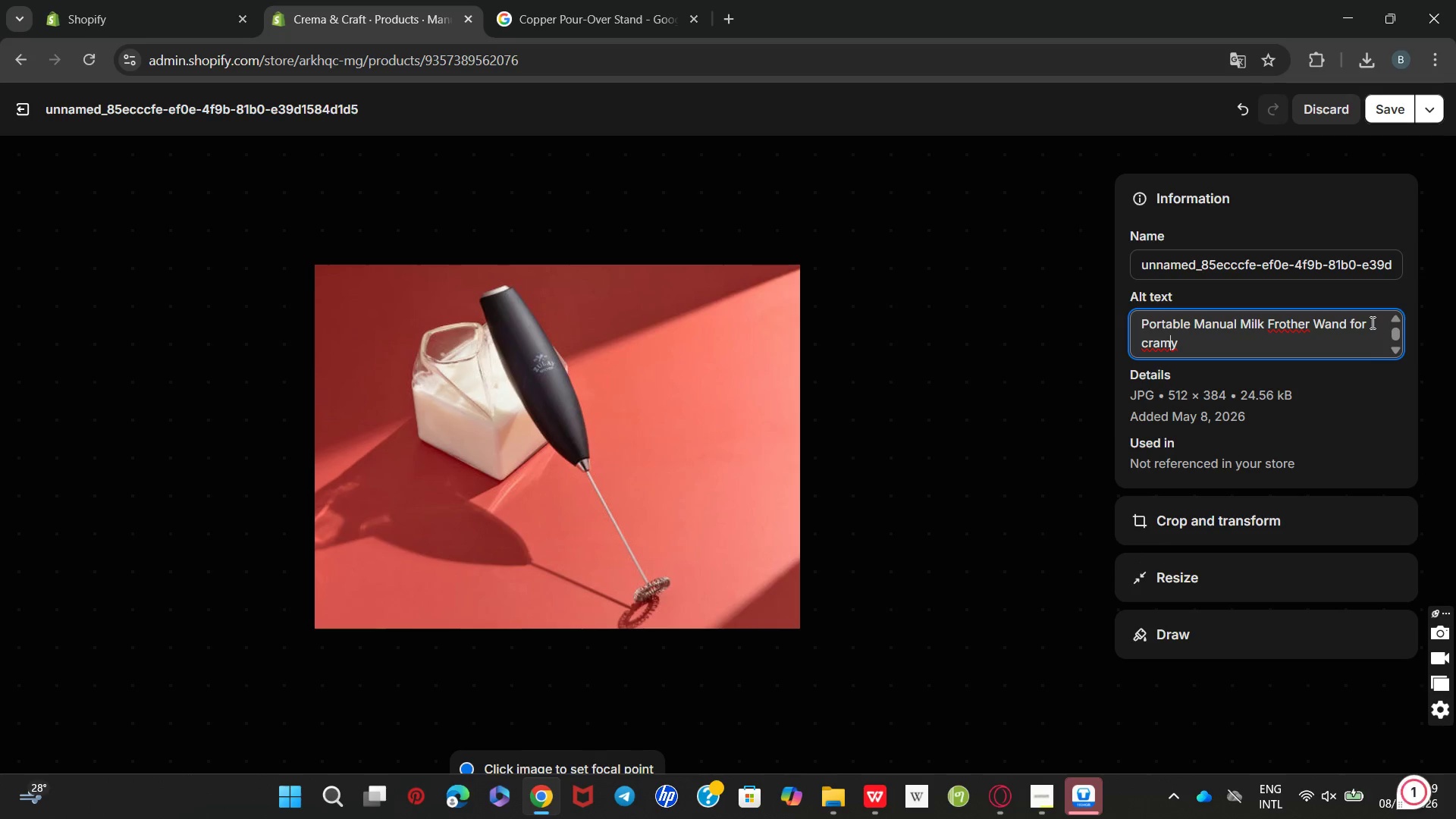 
key(ArrowLeft)
 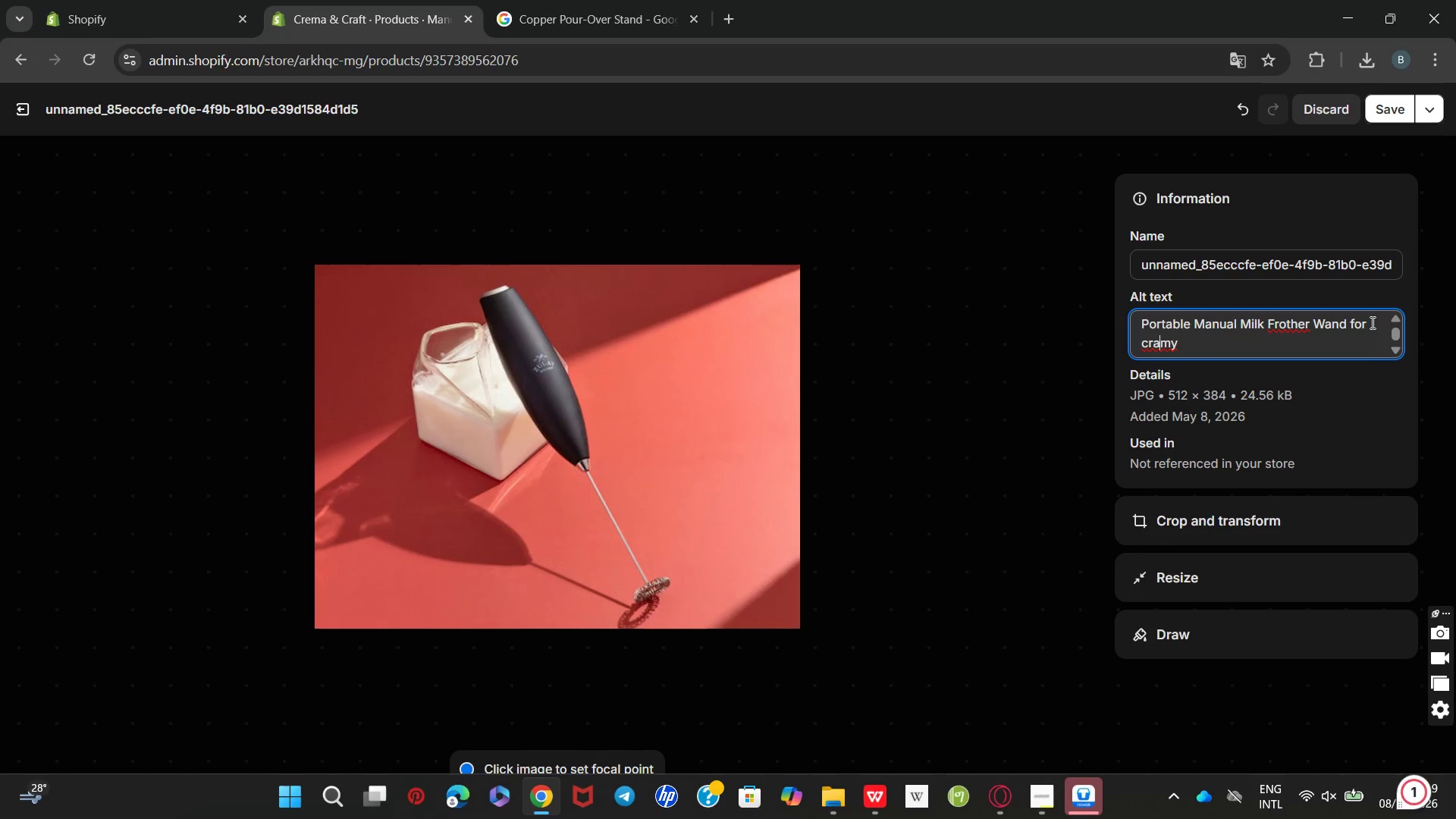 
key(ArrowLeft)
 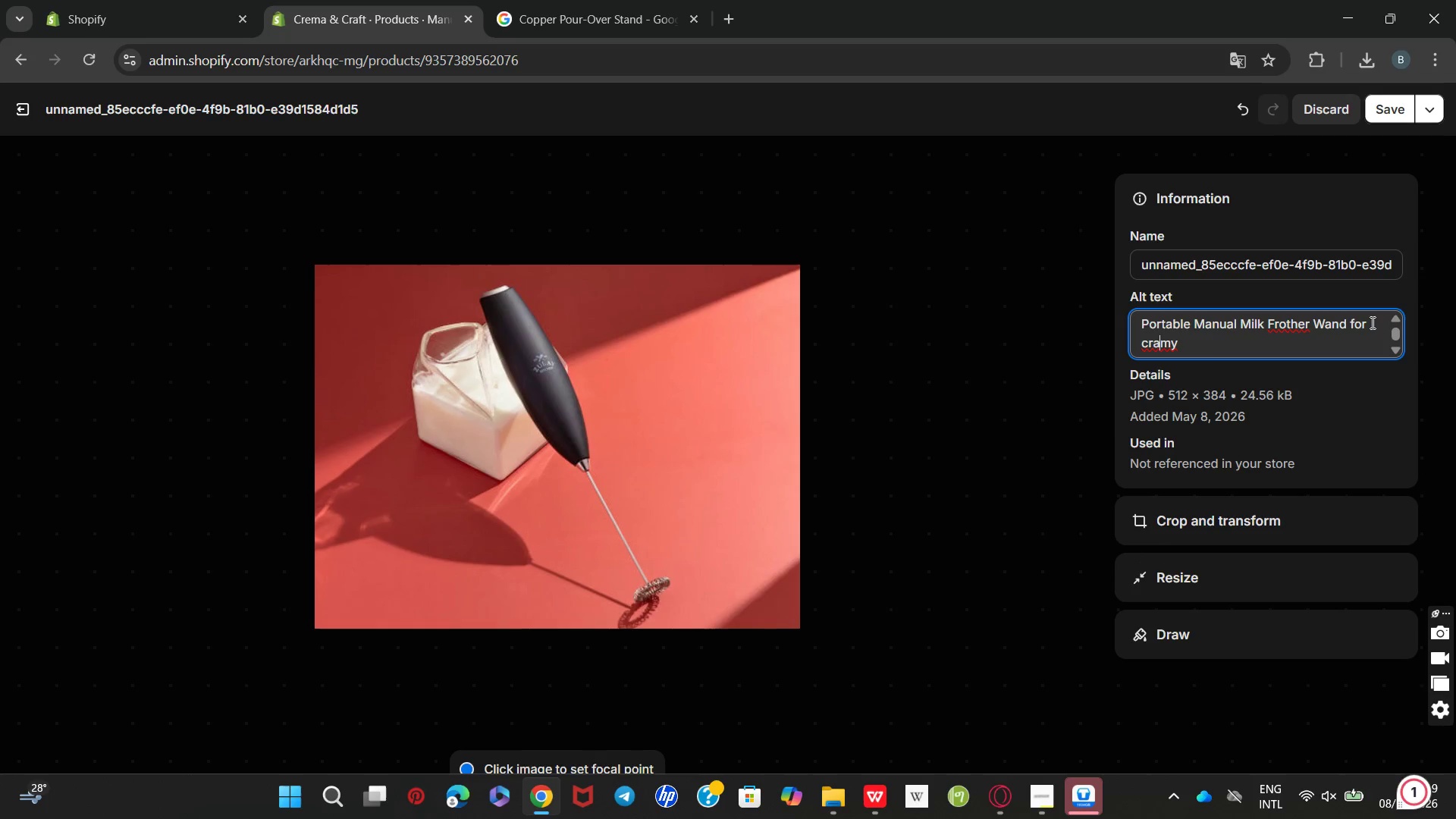 
key(ArrowLeft)
 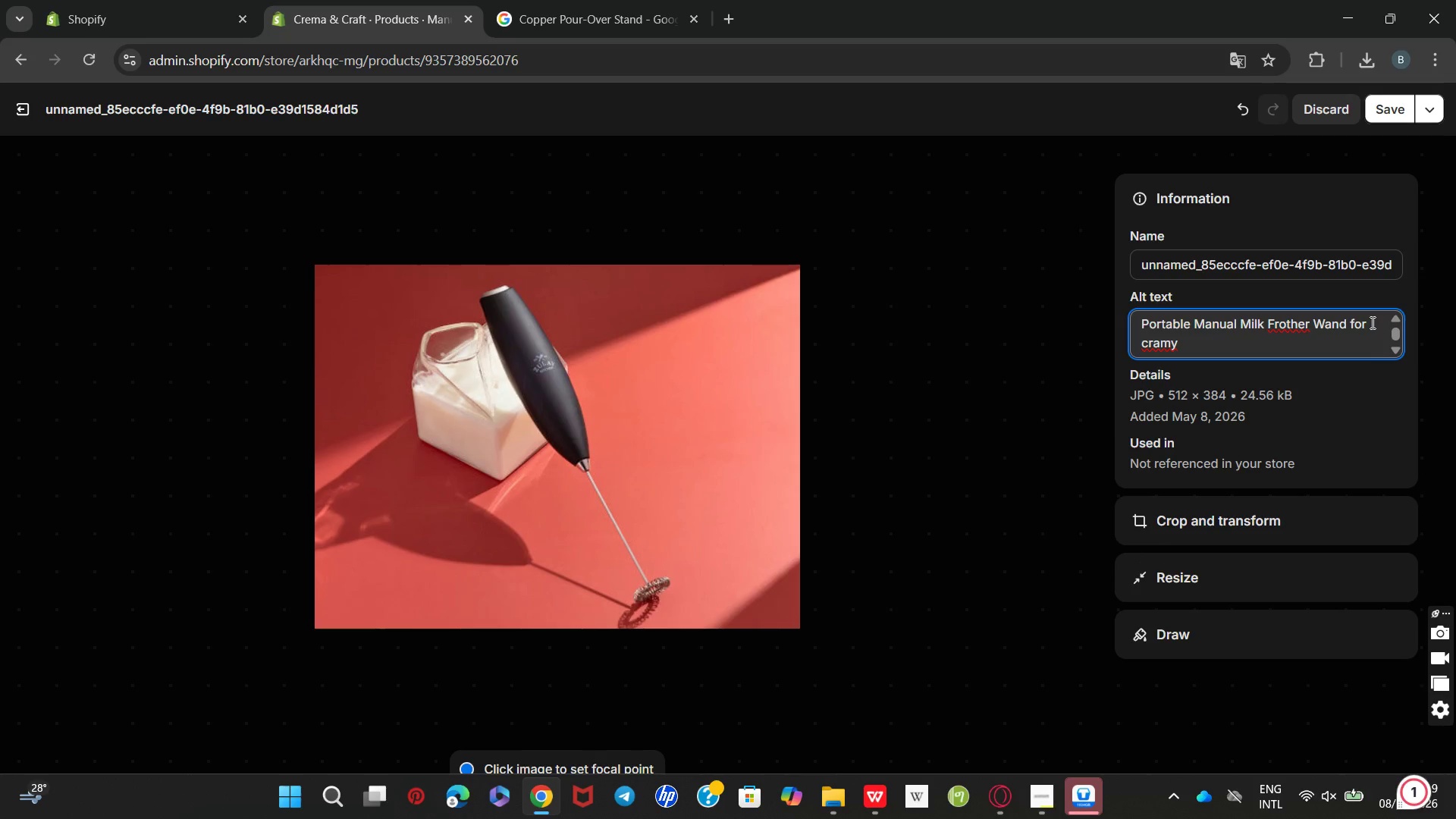 
key(R)
 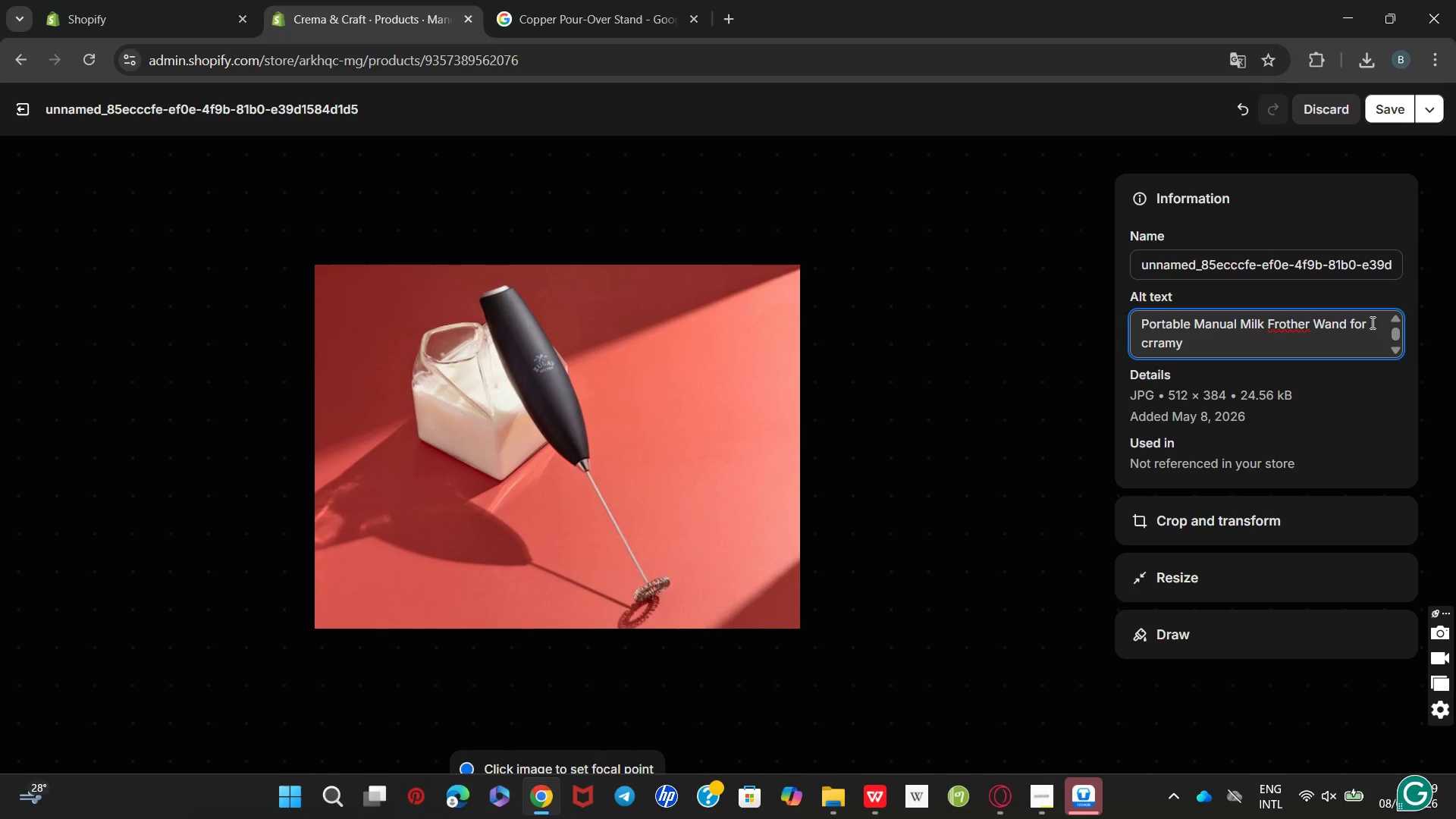 
key(Backspace)
 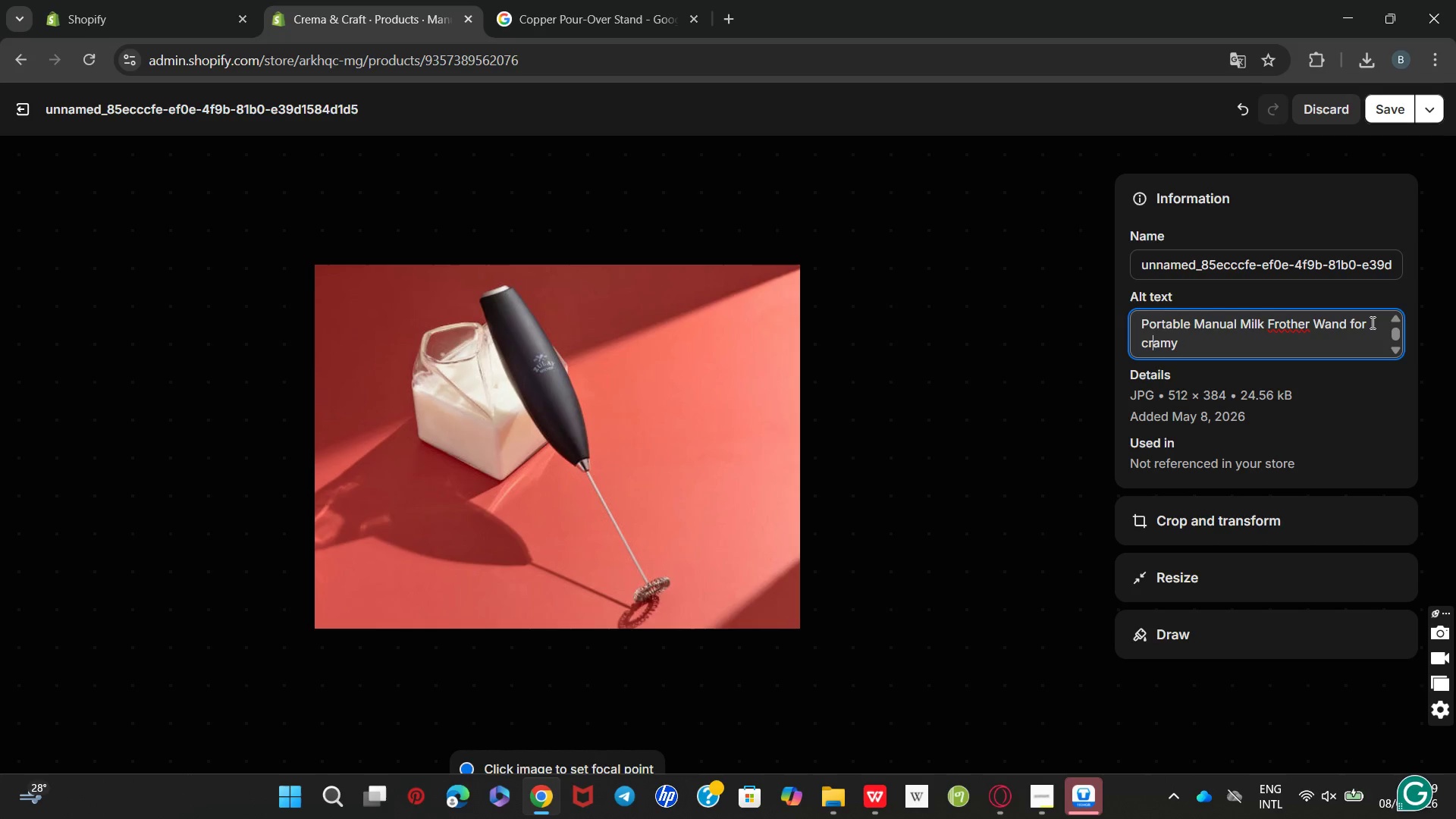 
key(E)
 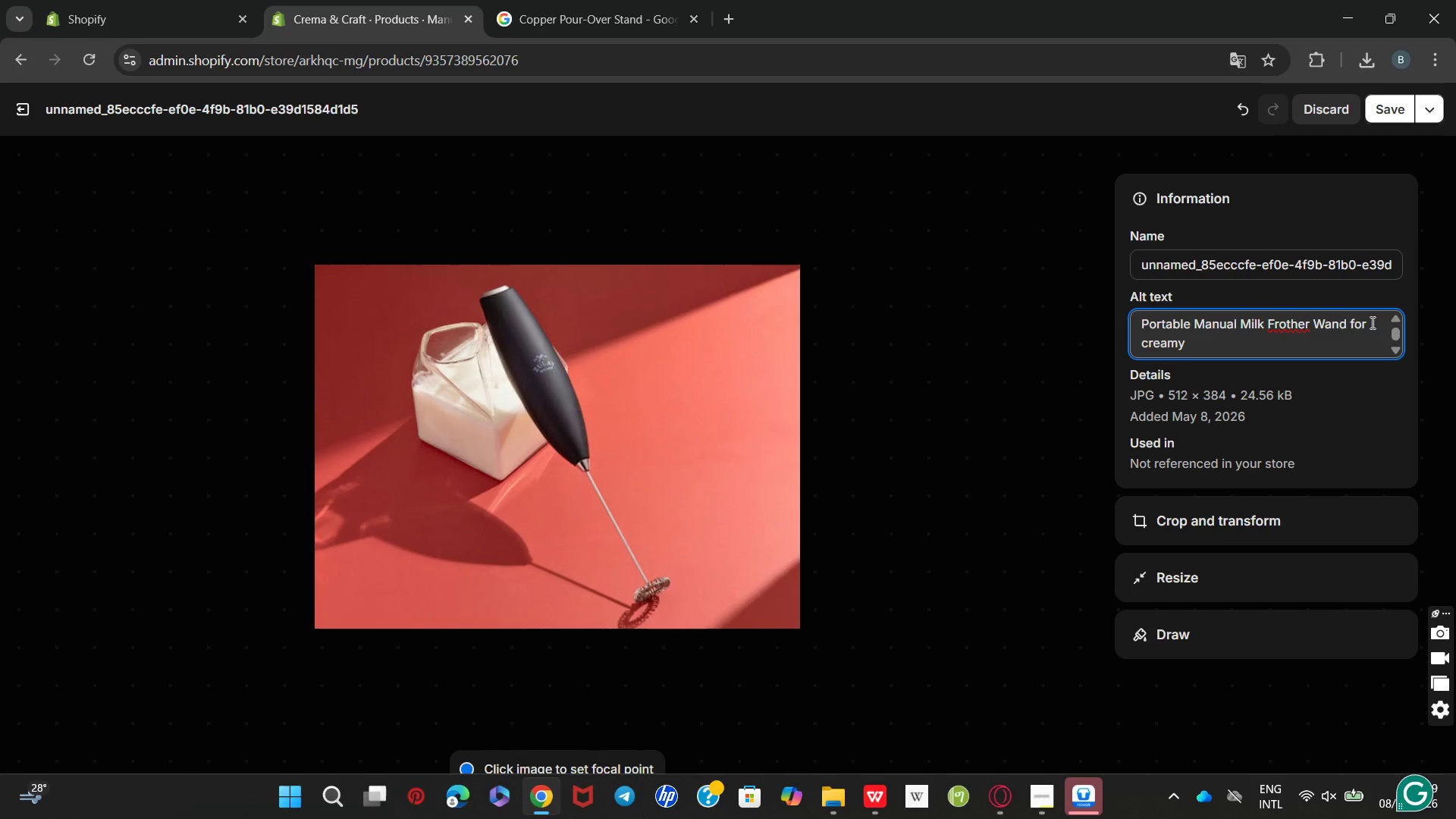 
key(ArrowRight)
 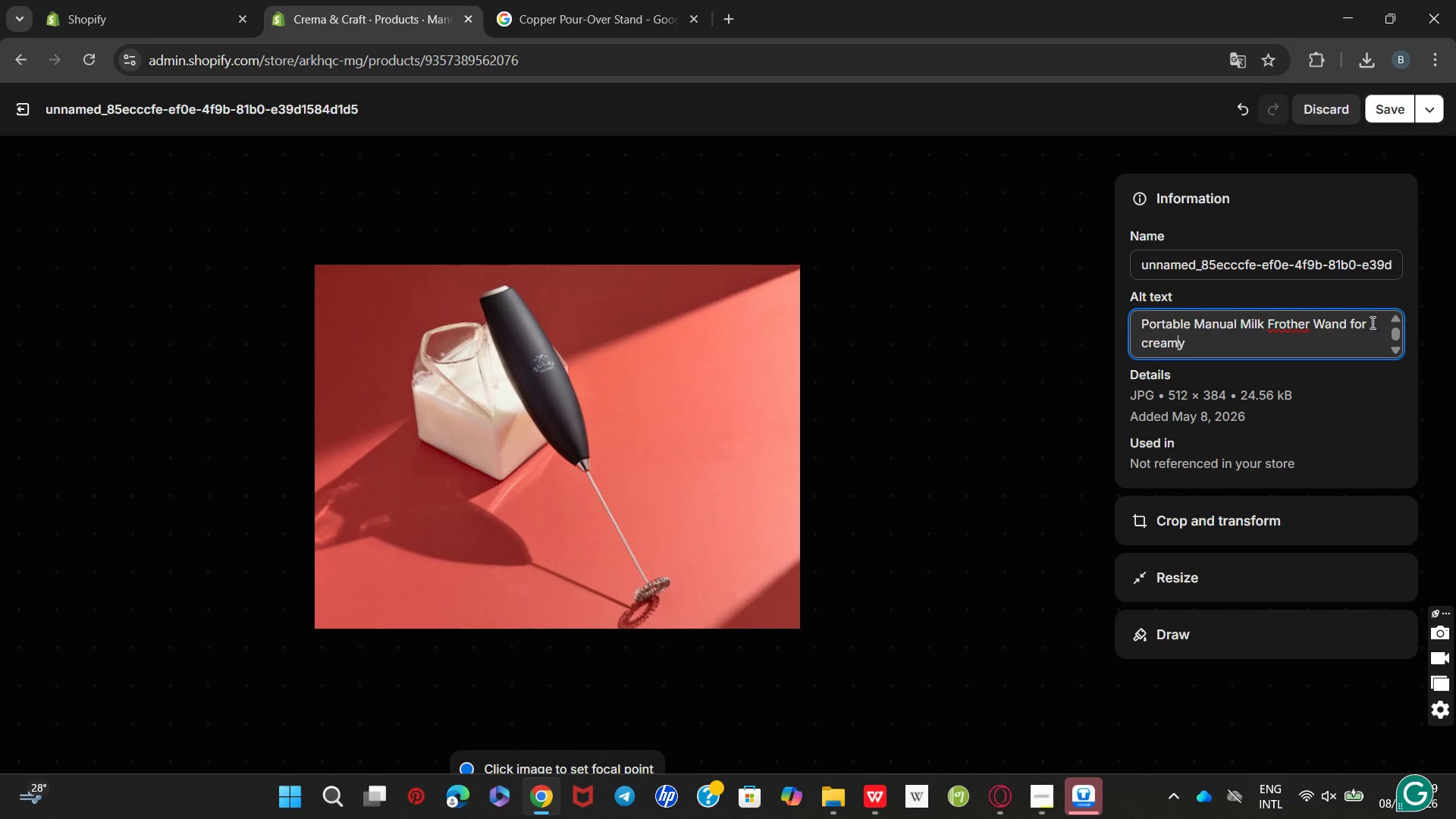 
key(ArrowRight)
 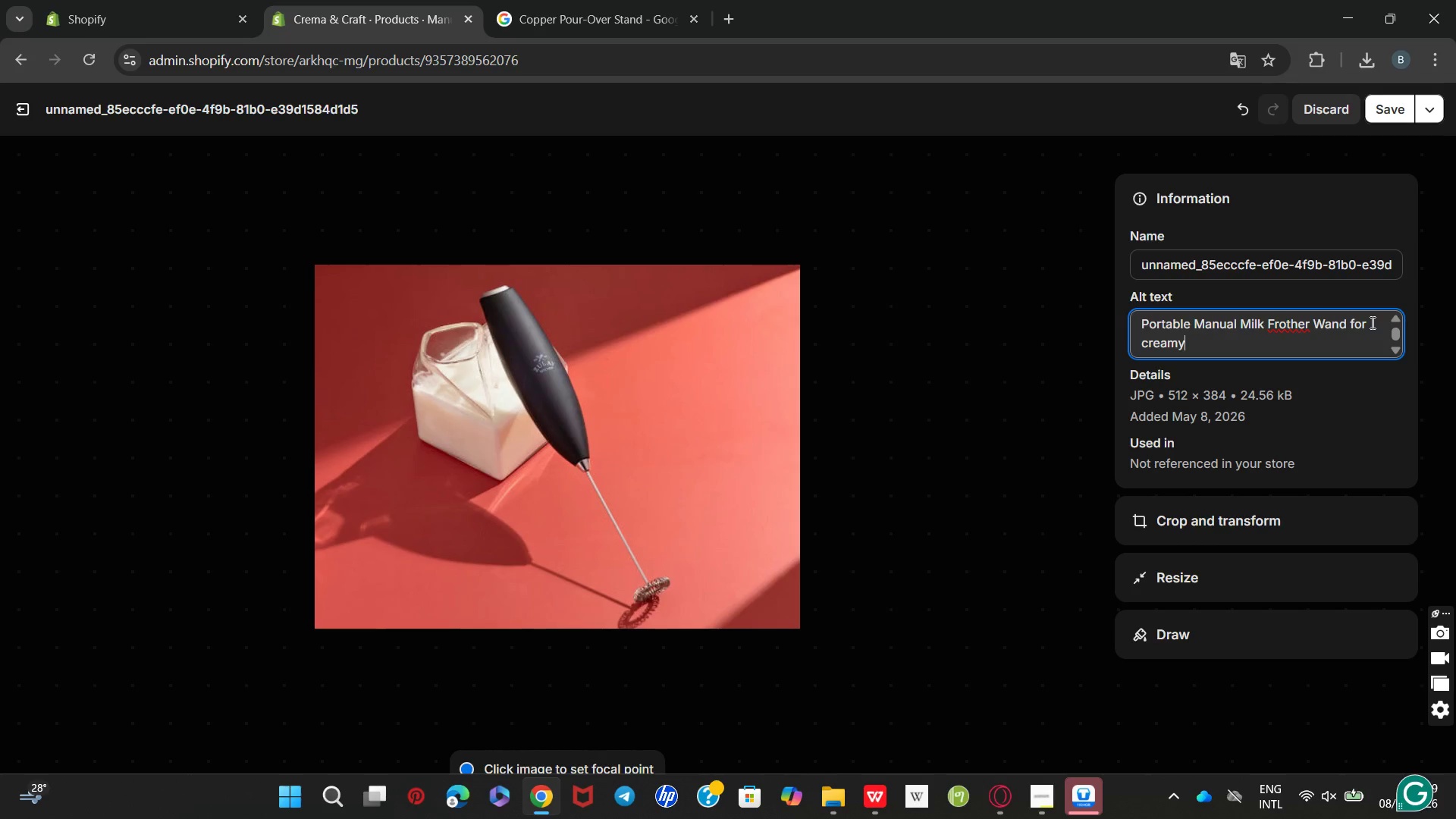 
key(ArrowRight)
 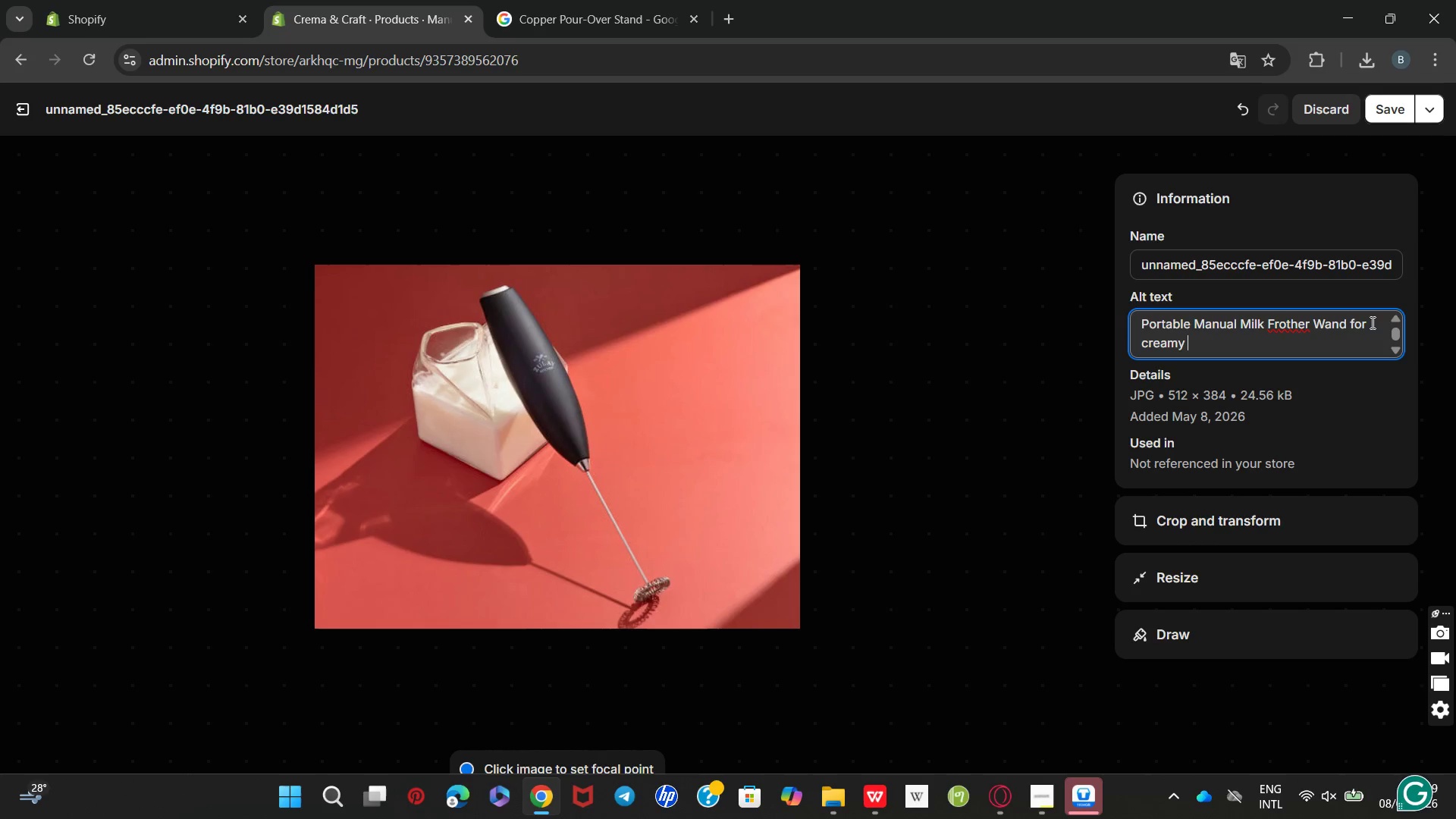 
key(ArrowRight)
 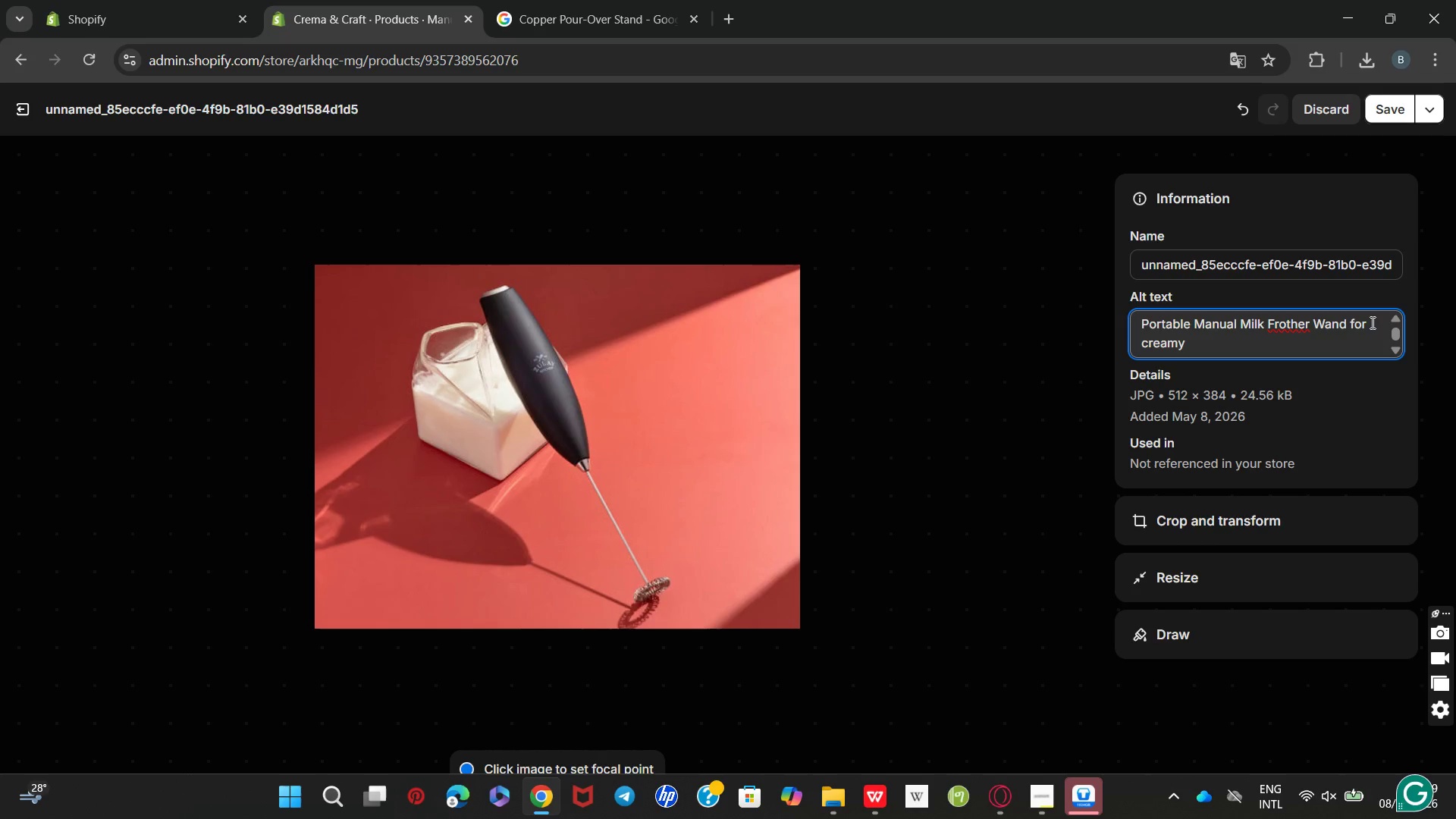 
type(latte)
 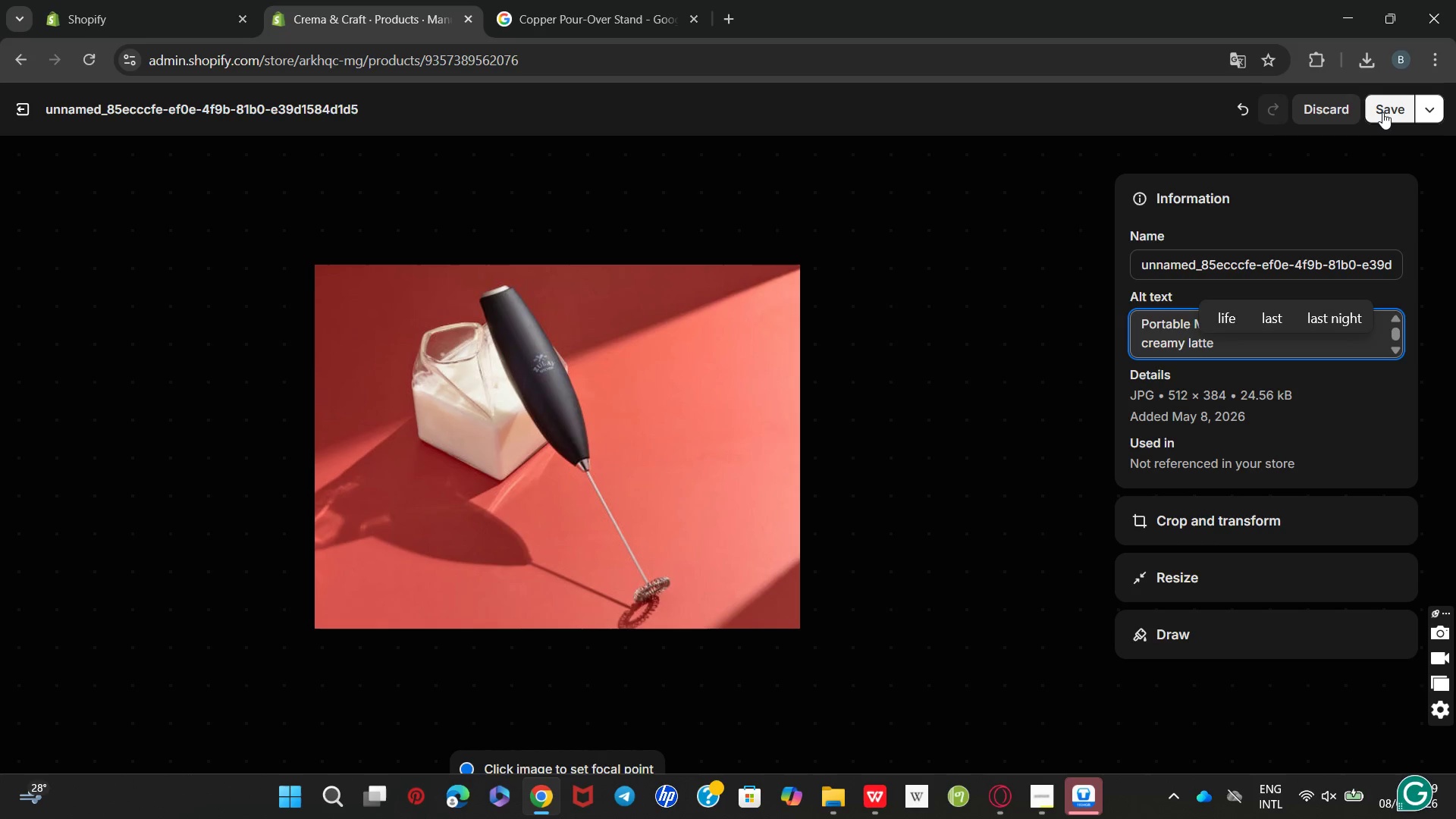 
left_click([1382, 111])
 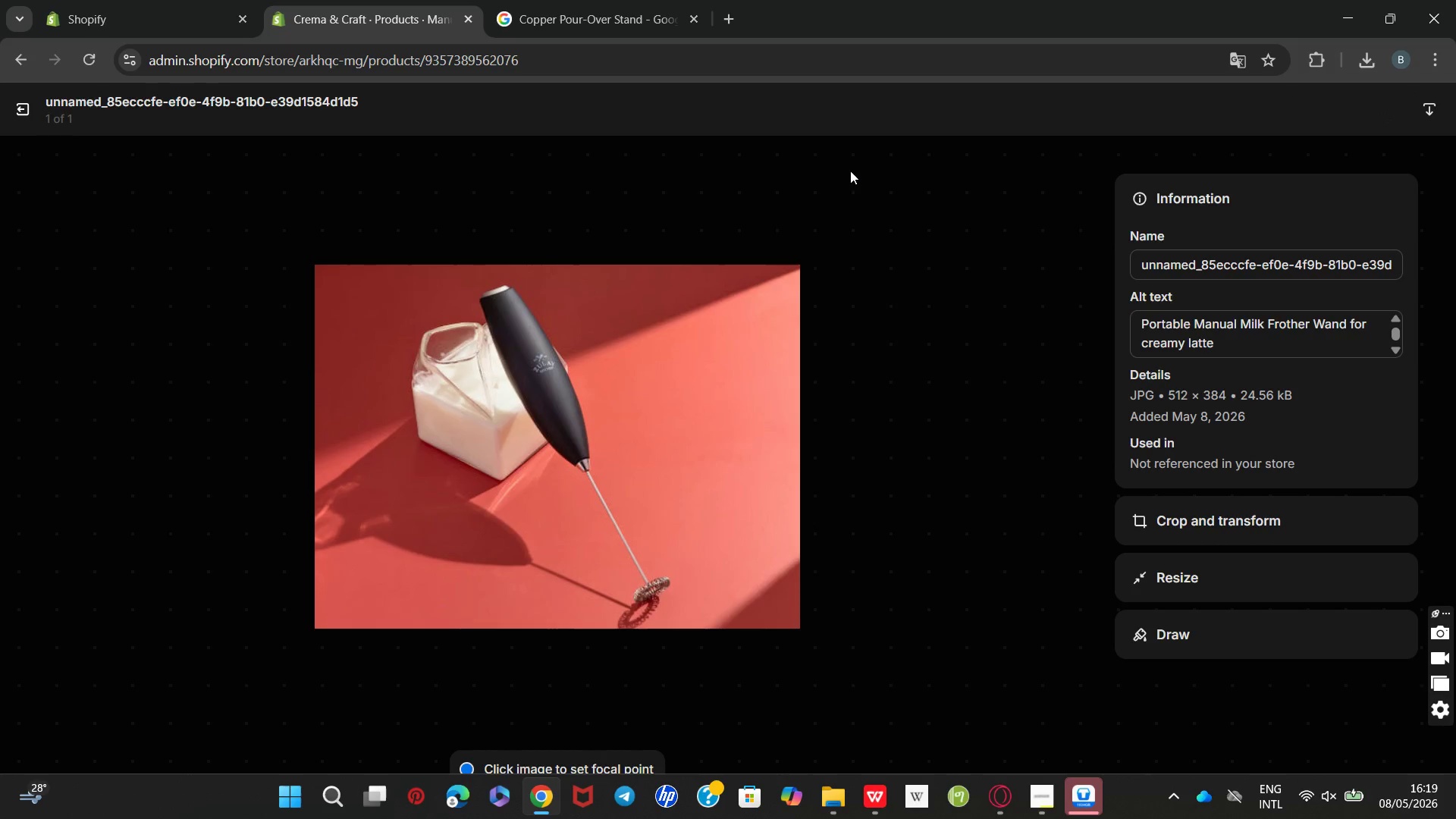 
left_click([28, 106])
 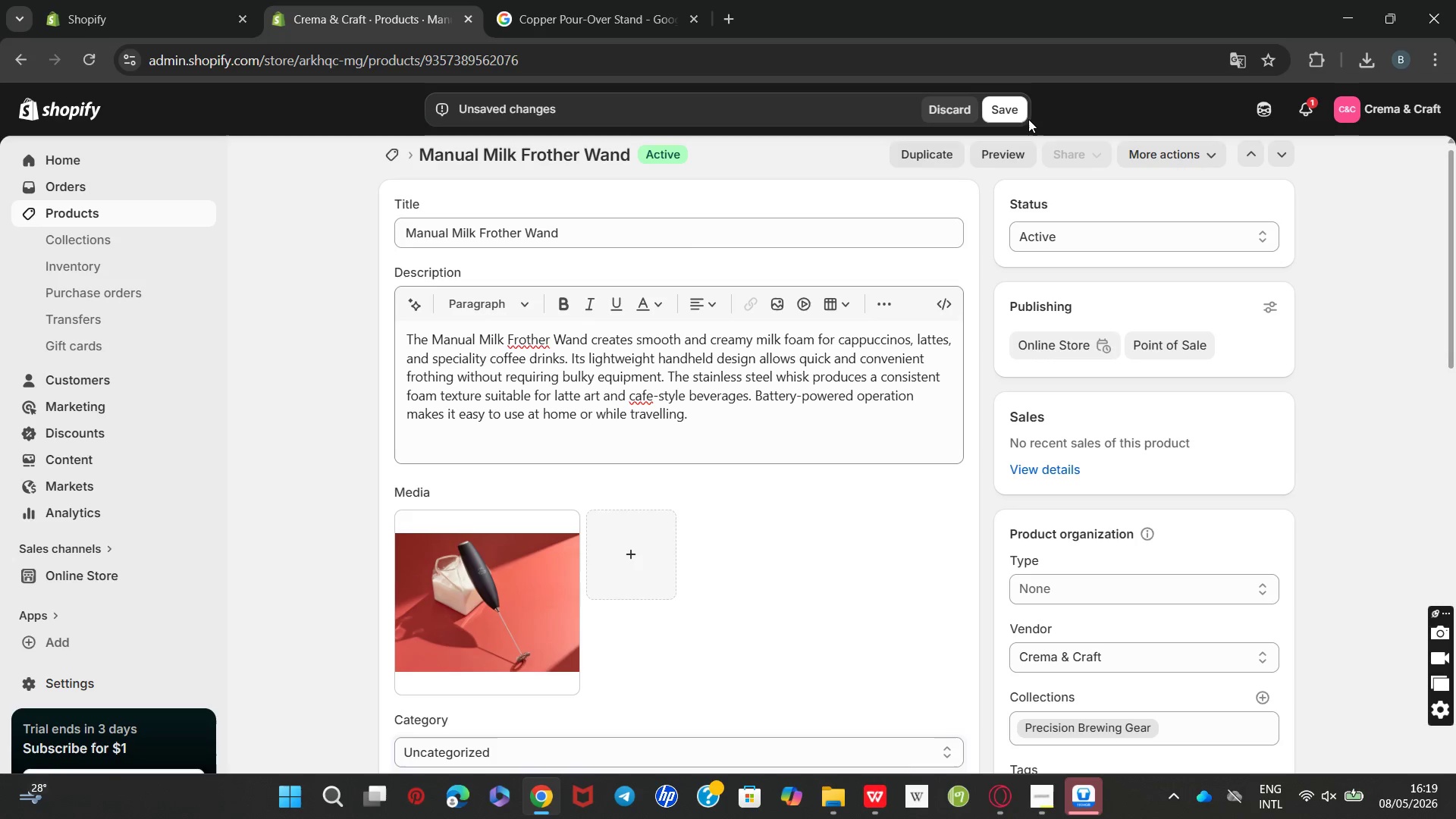 
left_click([1024, 113])
 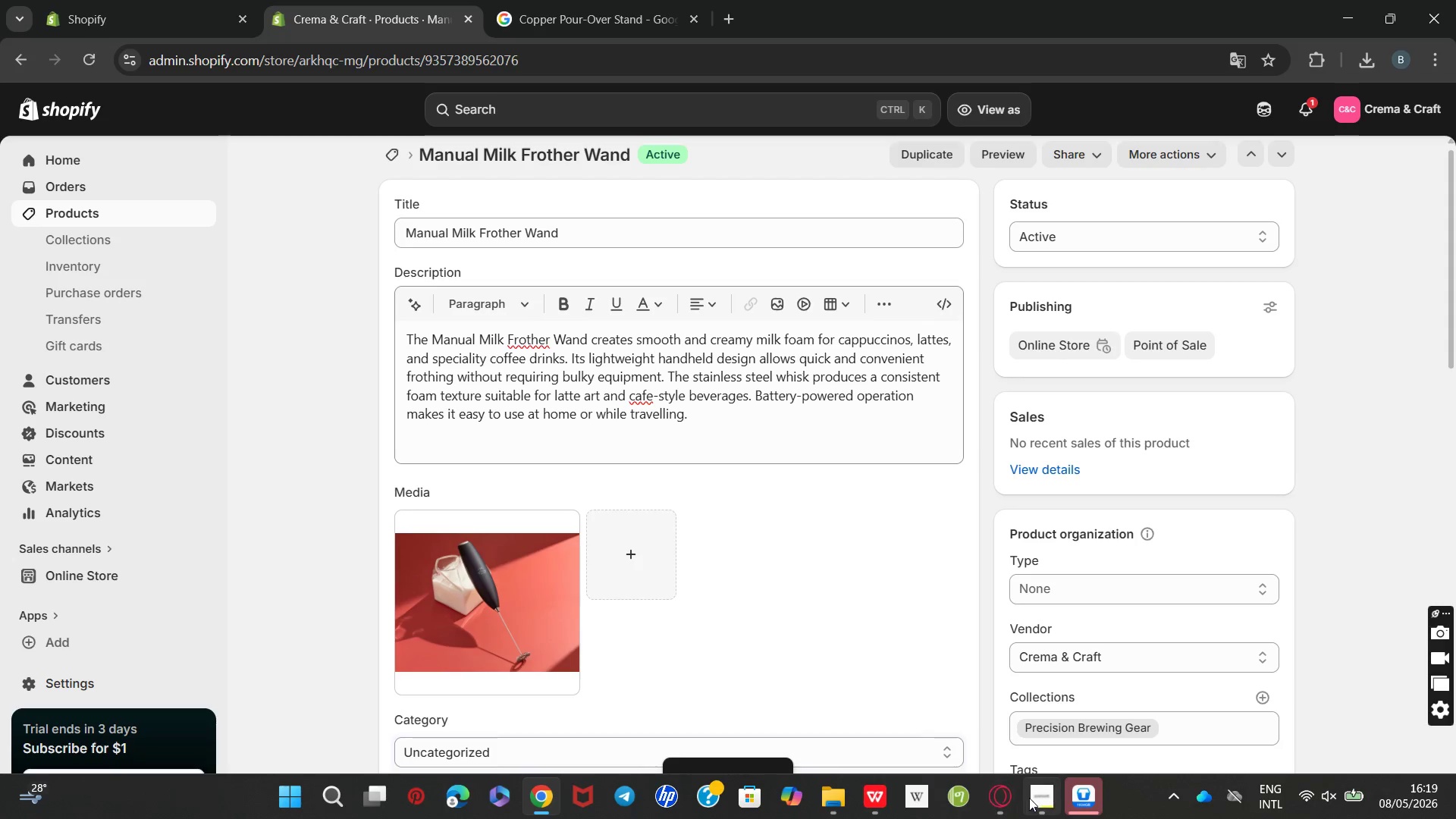 
wait(14.17)
 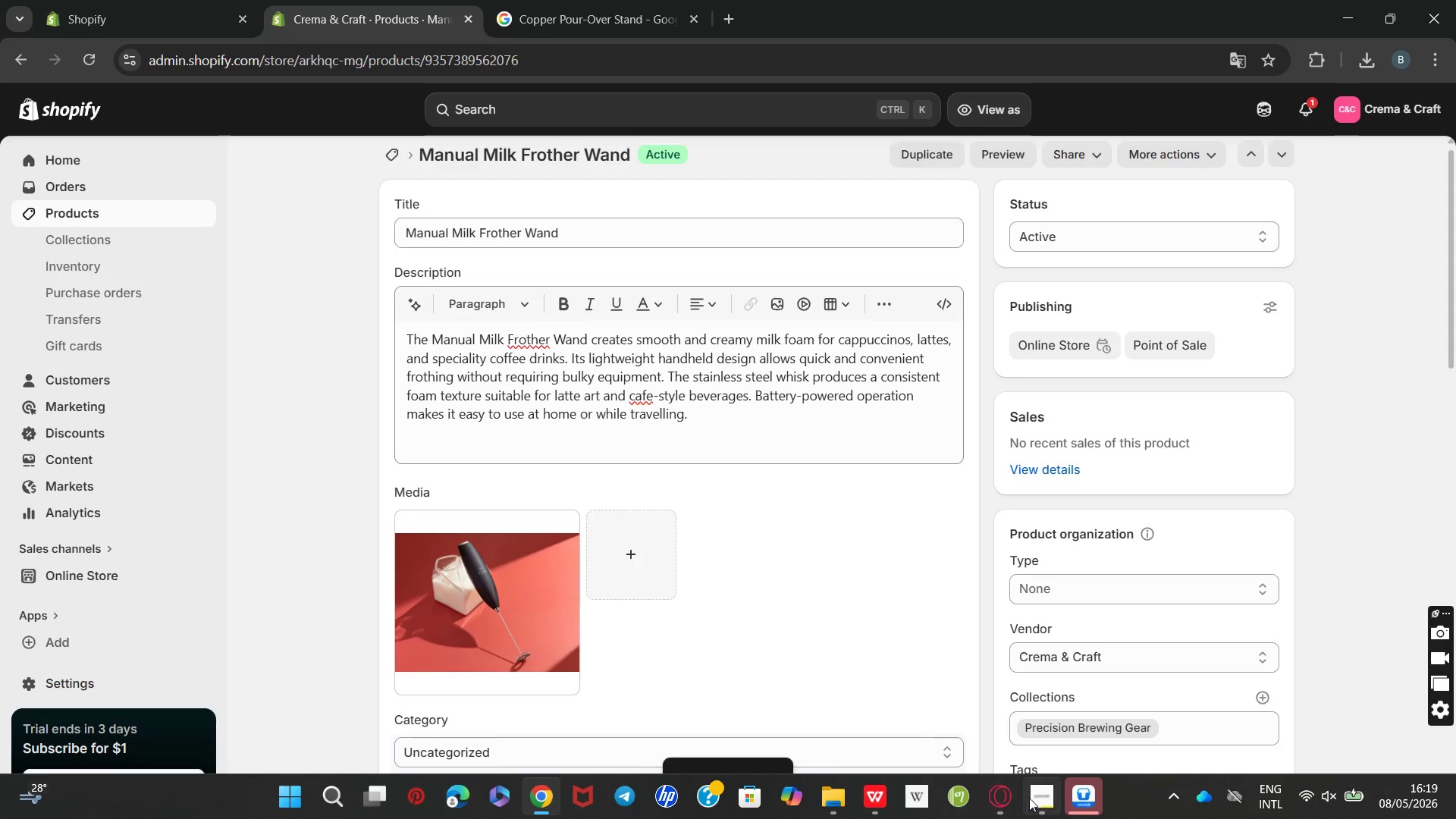 
left_click([875, 728])
 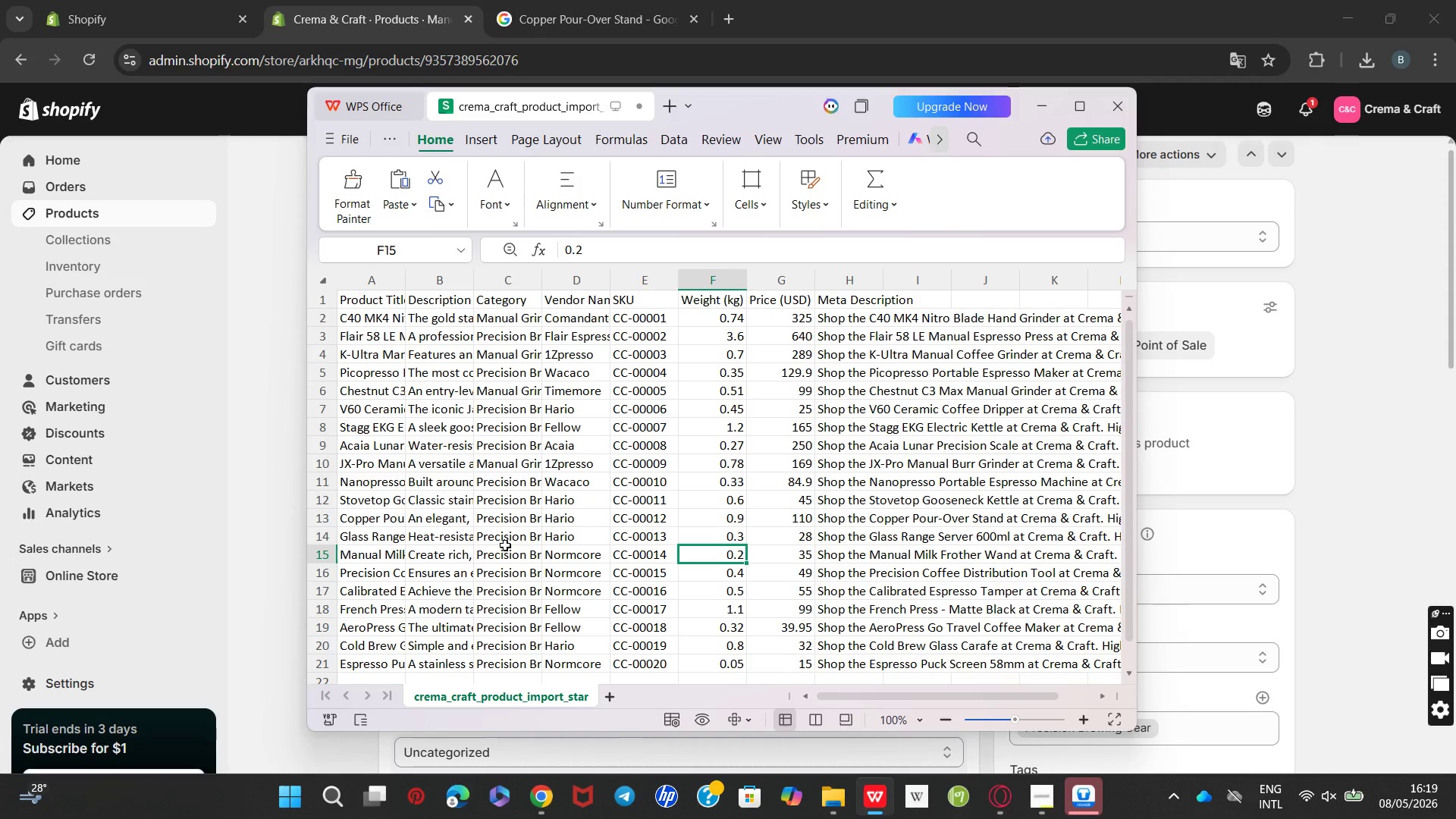 
wait(7.78)
 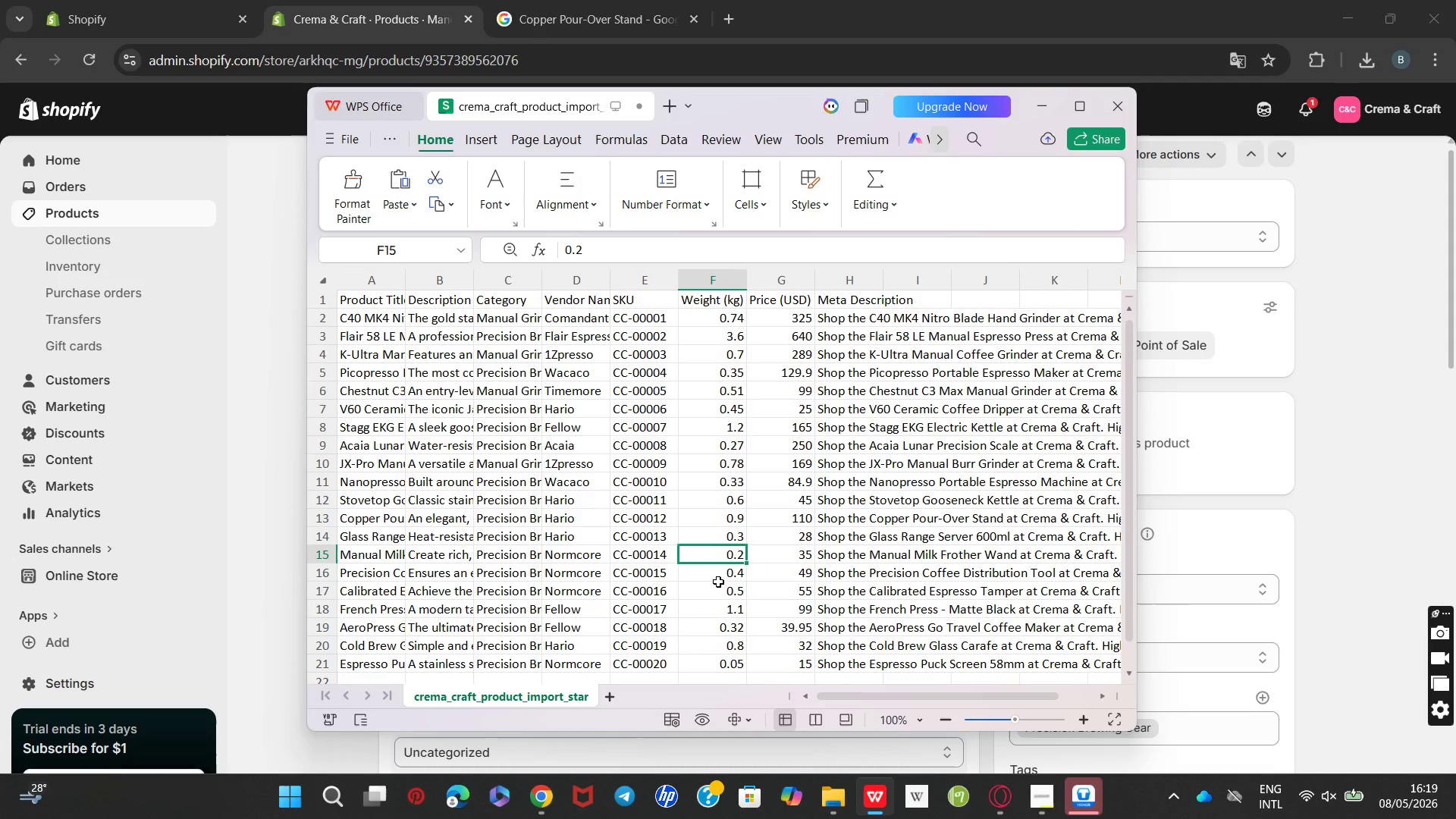 
left_click([254, 521])
 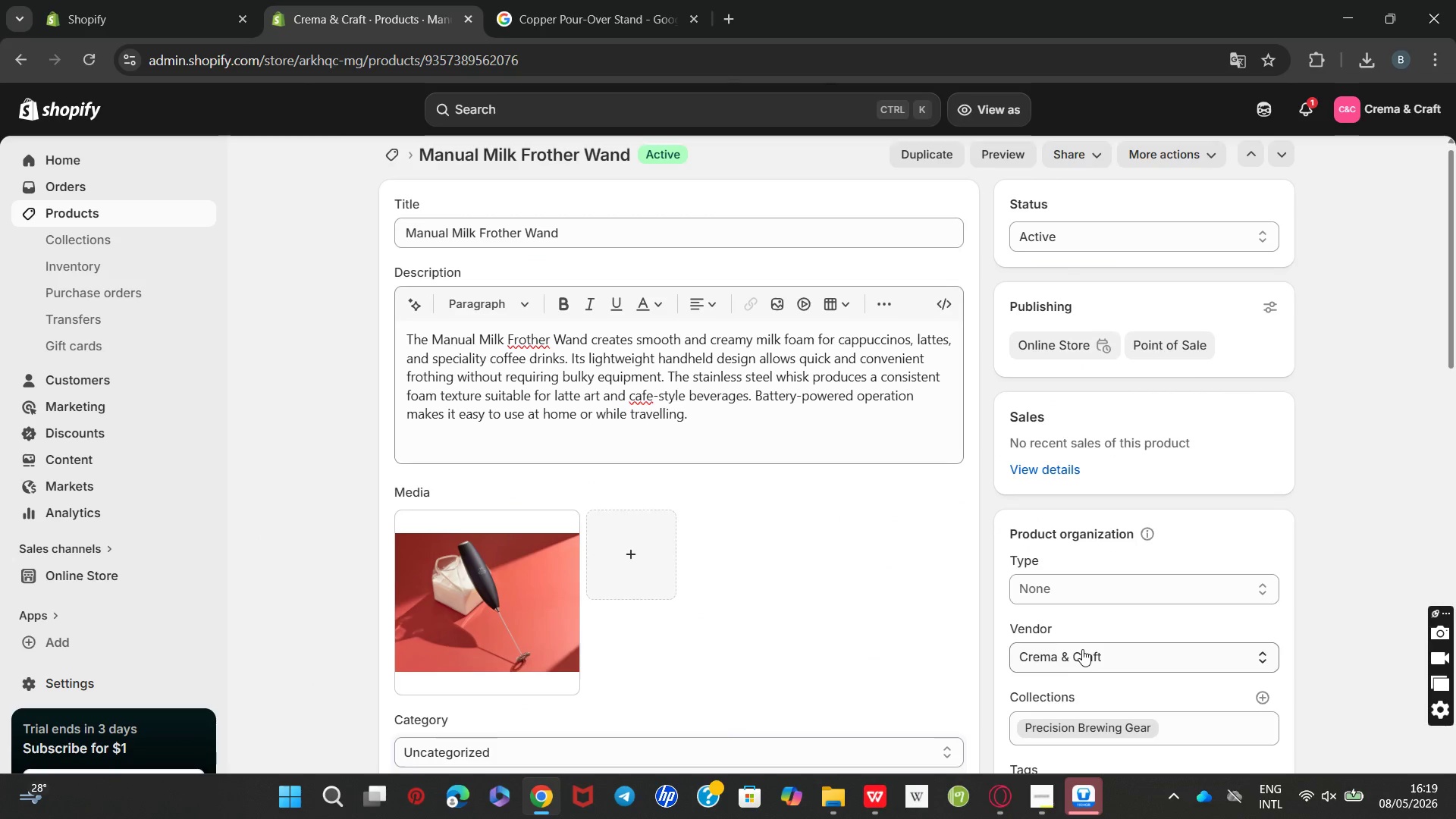 
left_click([1083, 653])
 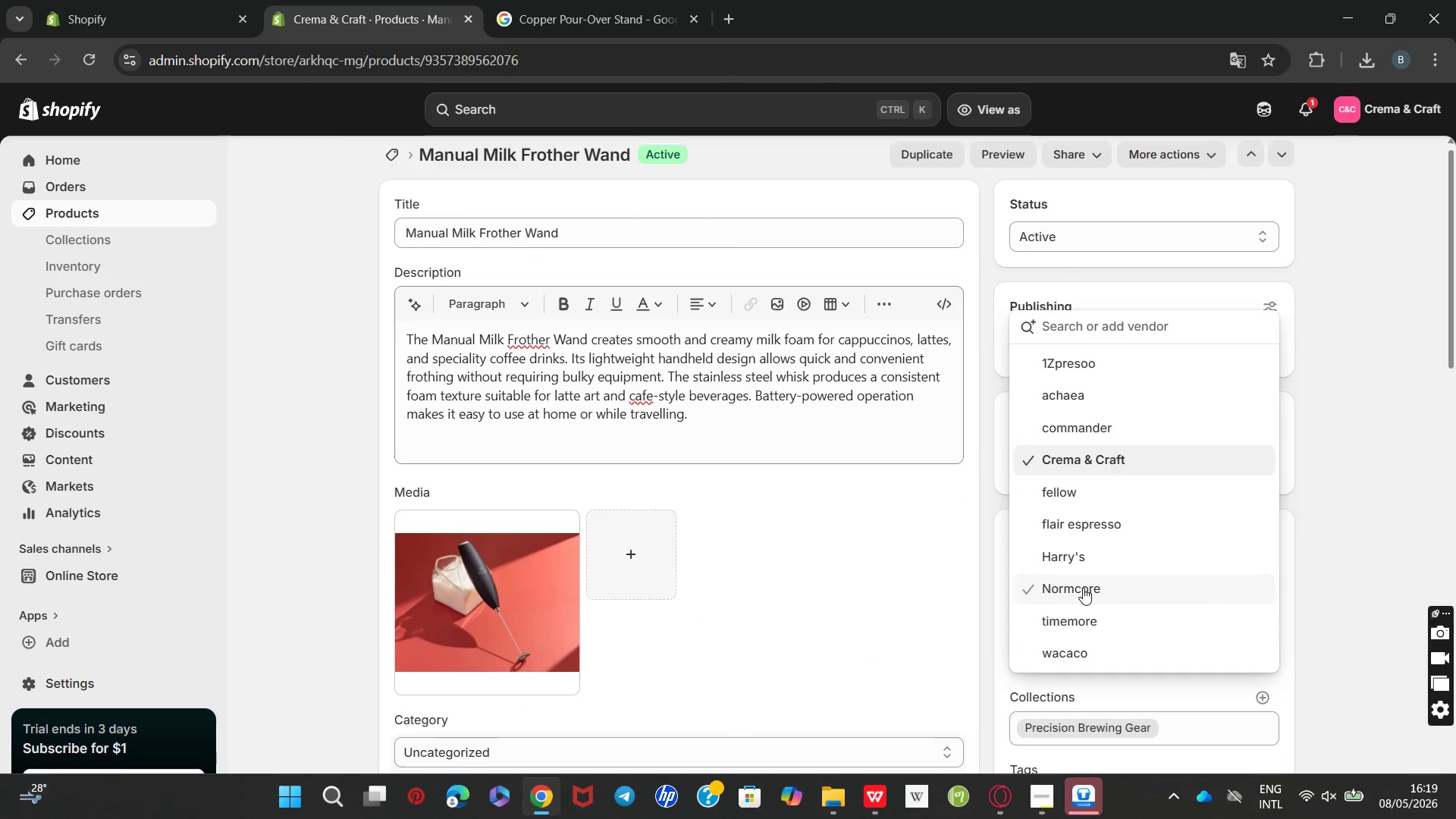 
left_click([1083, 588])
 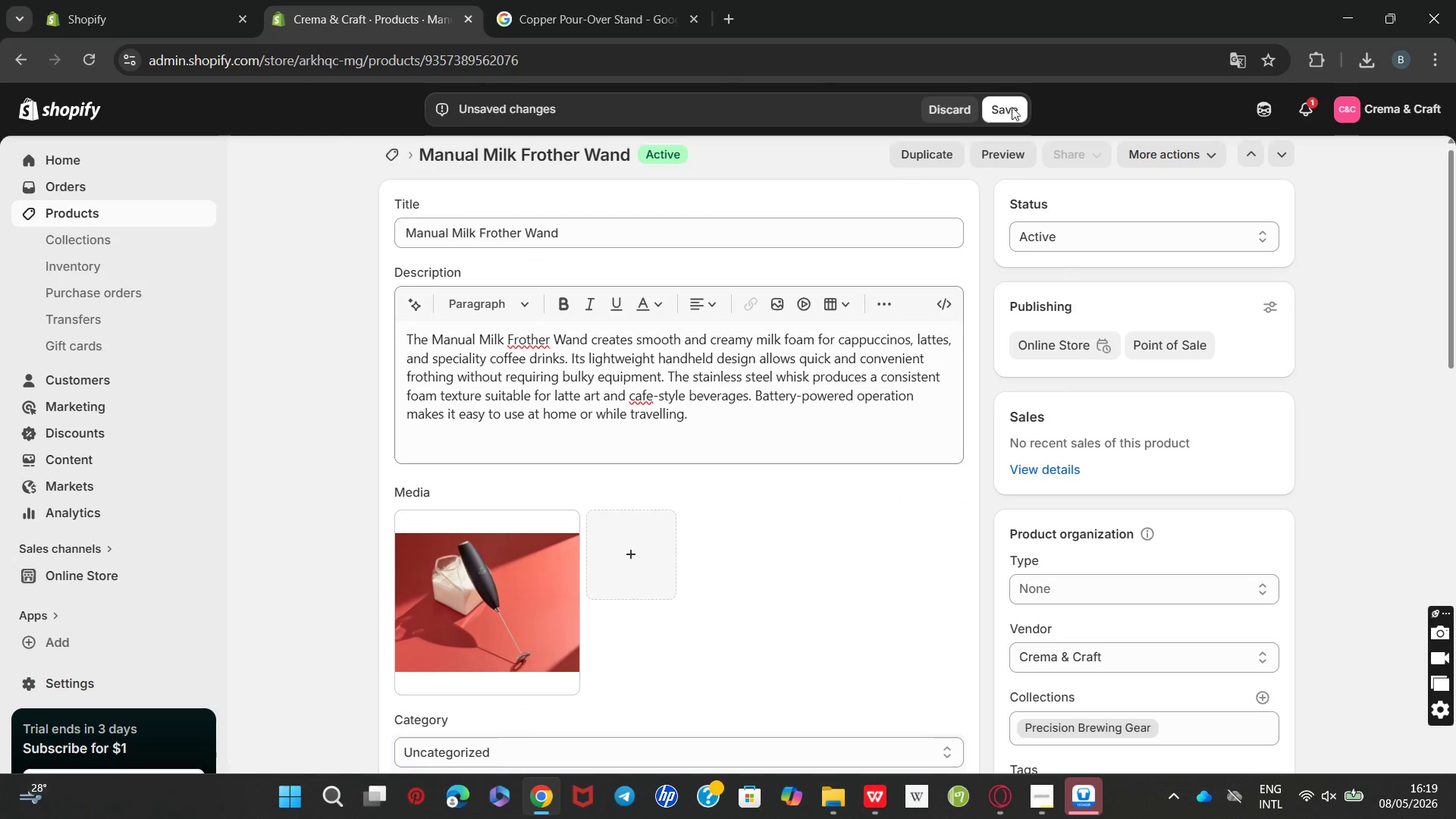 
left_click([1023, 105])
 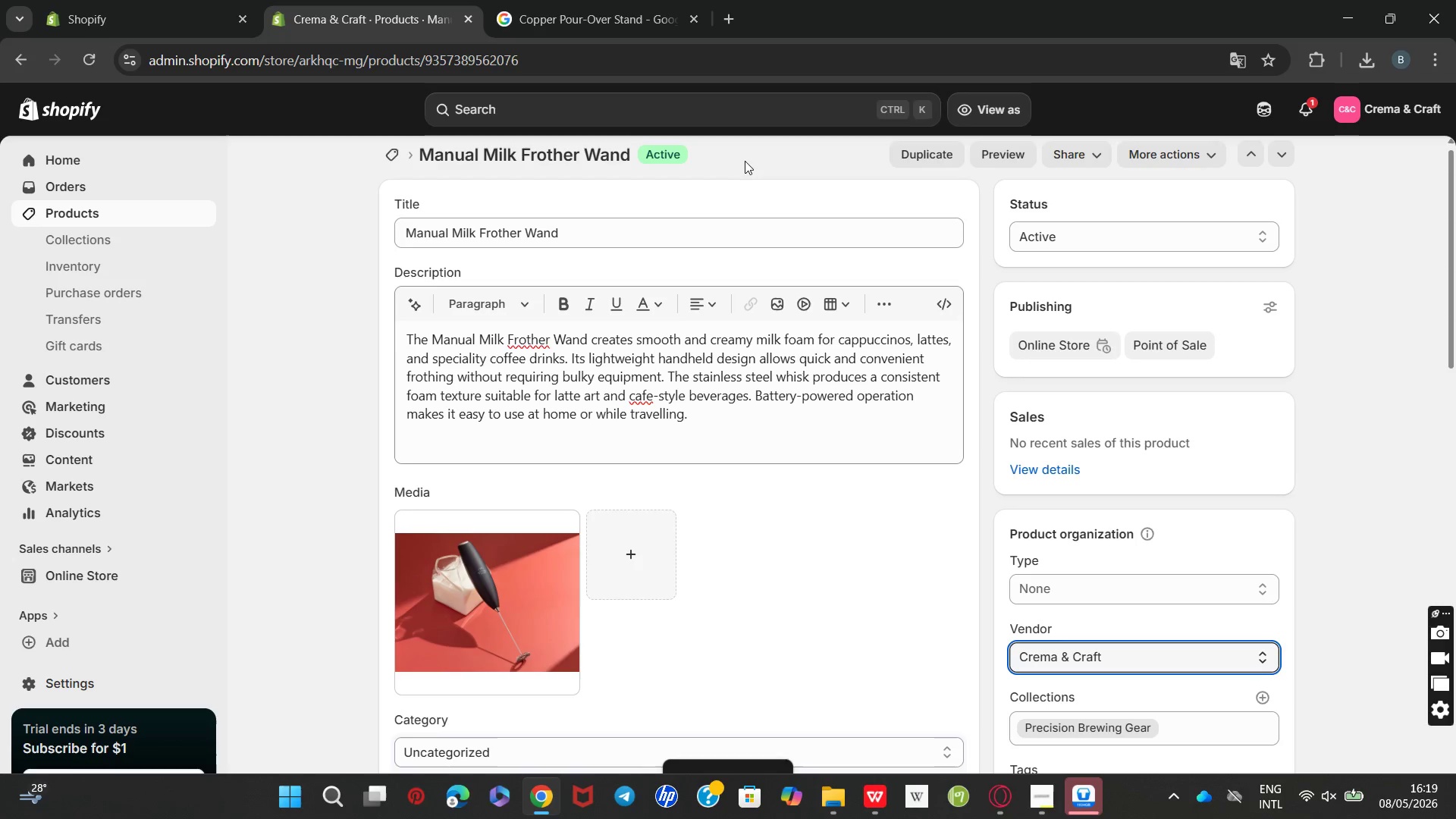 
wait(8.17)
 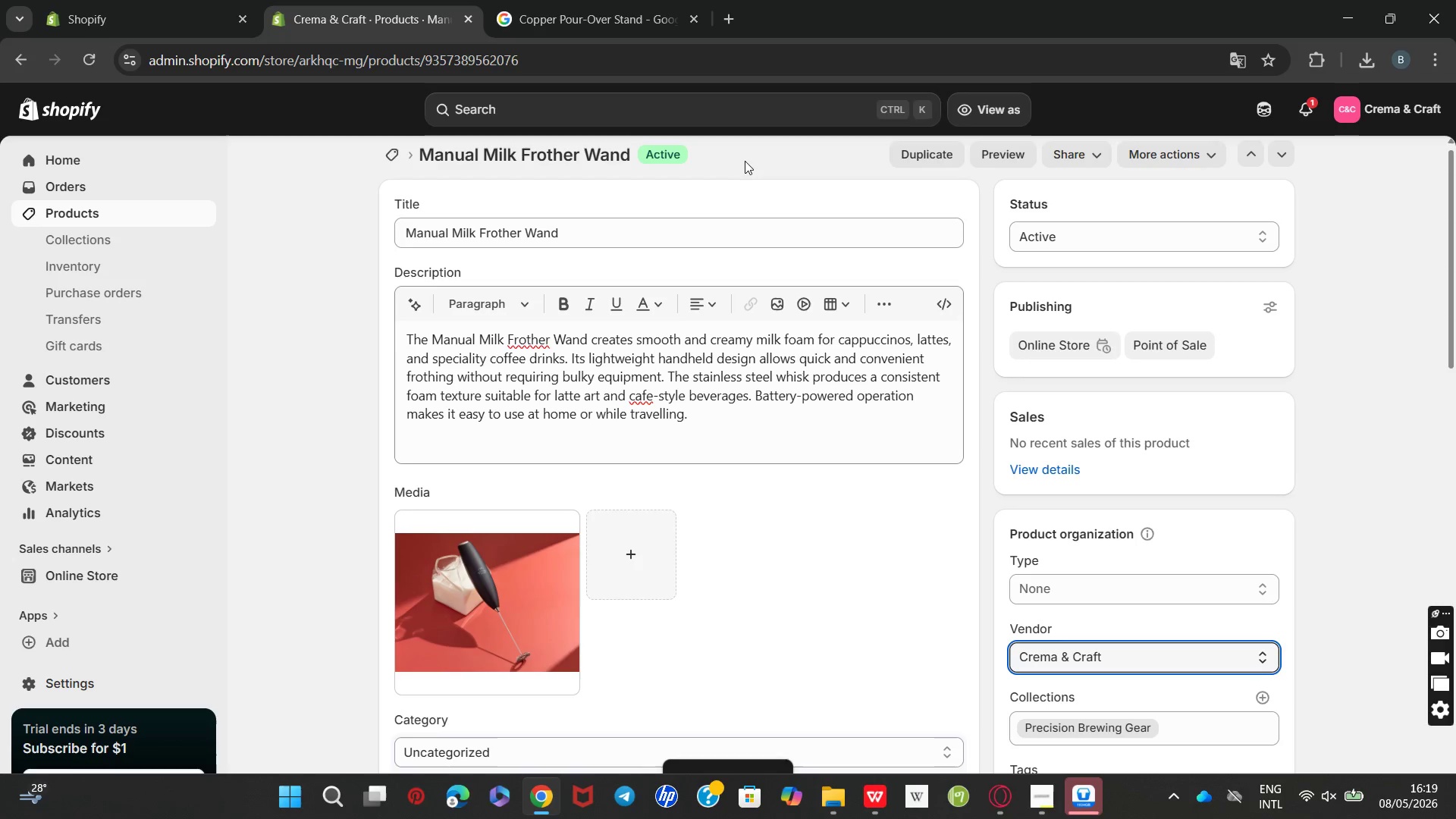 
left_click([1189, 650])
 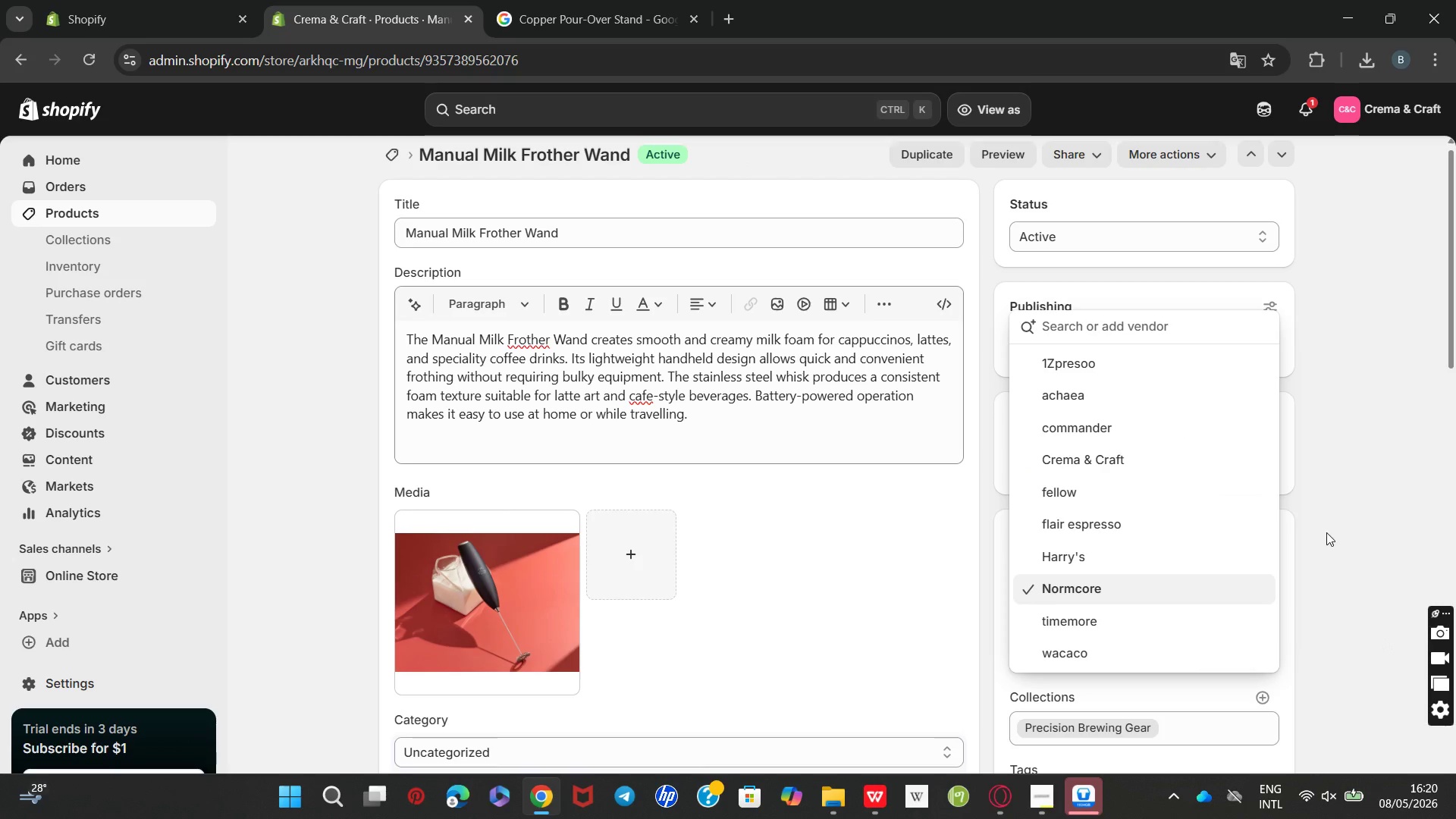 
left_click([1326, 532])
 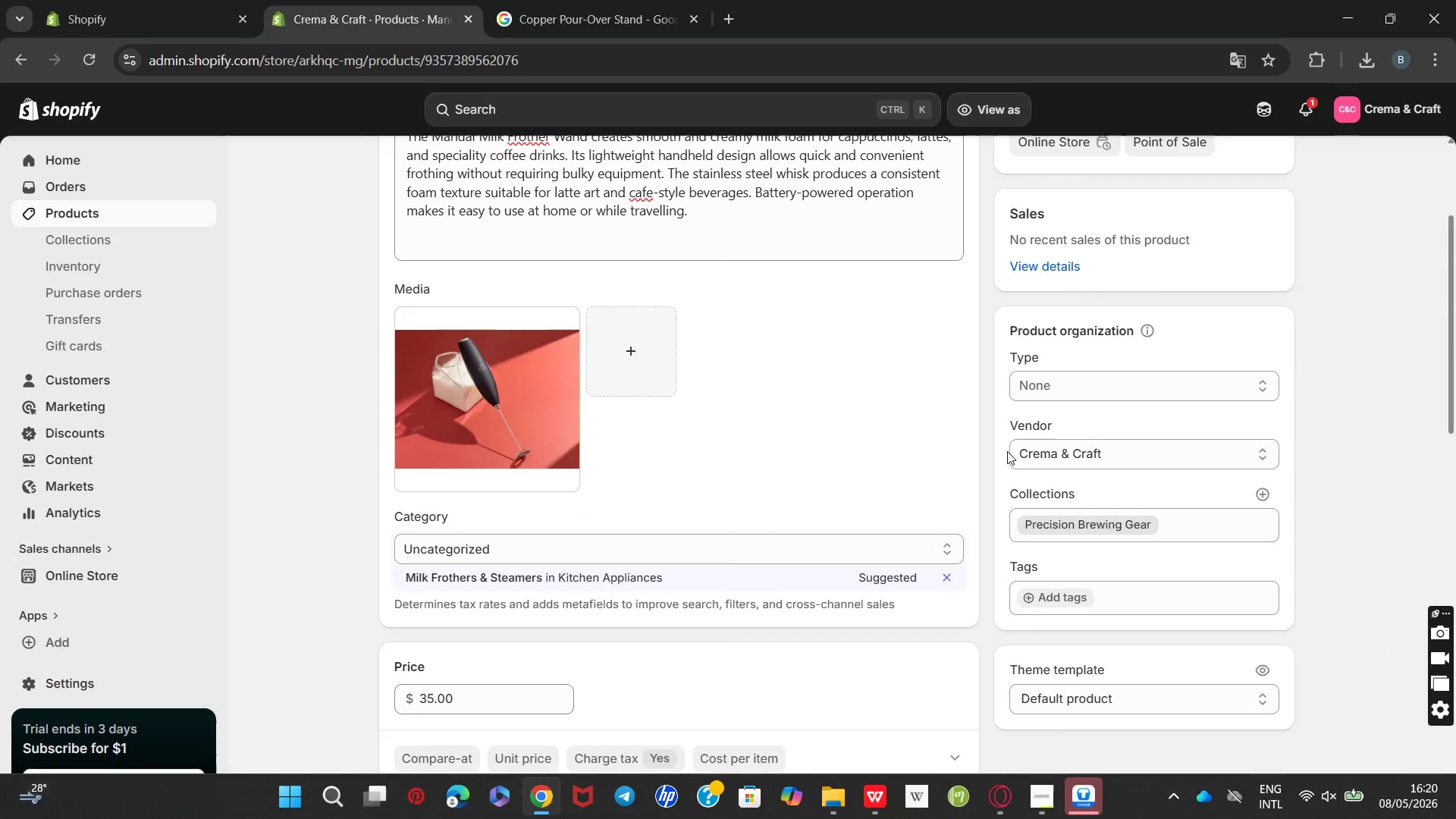 
left_click([1030, 451])
 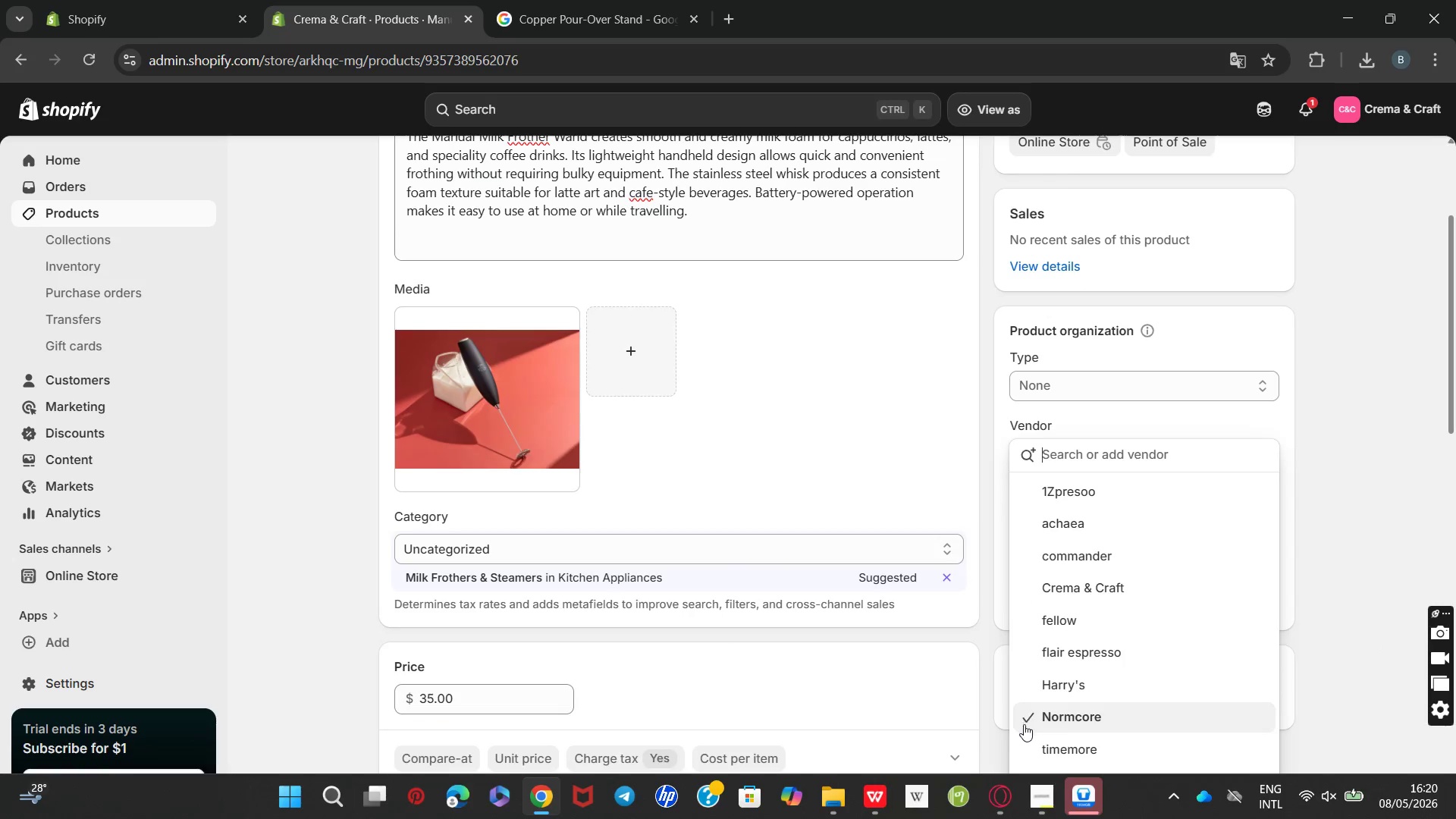 
left_click([1024, 725])
 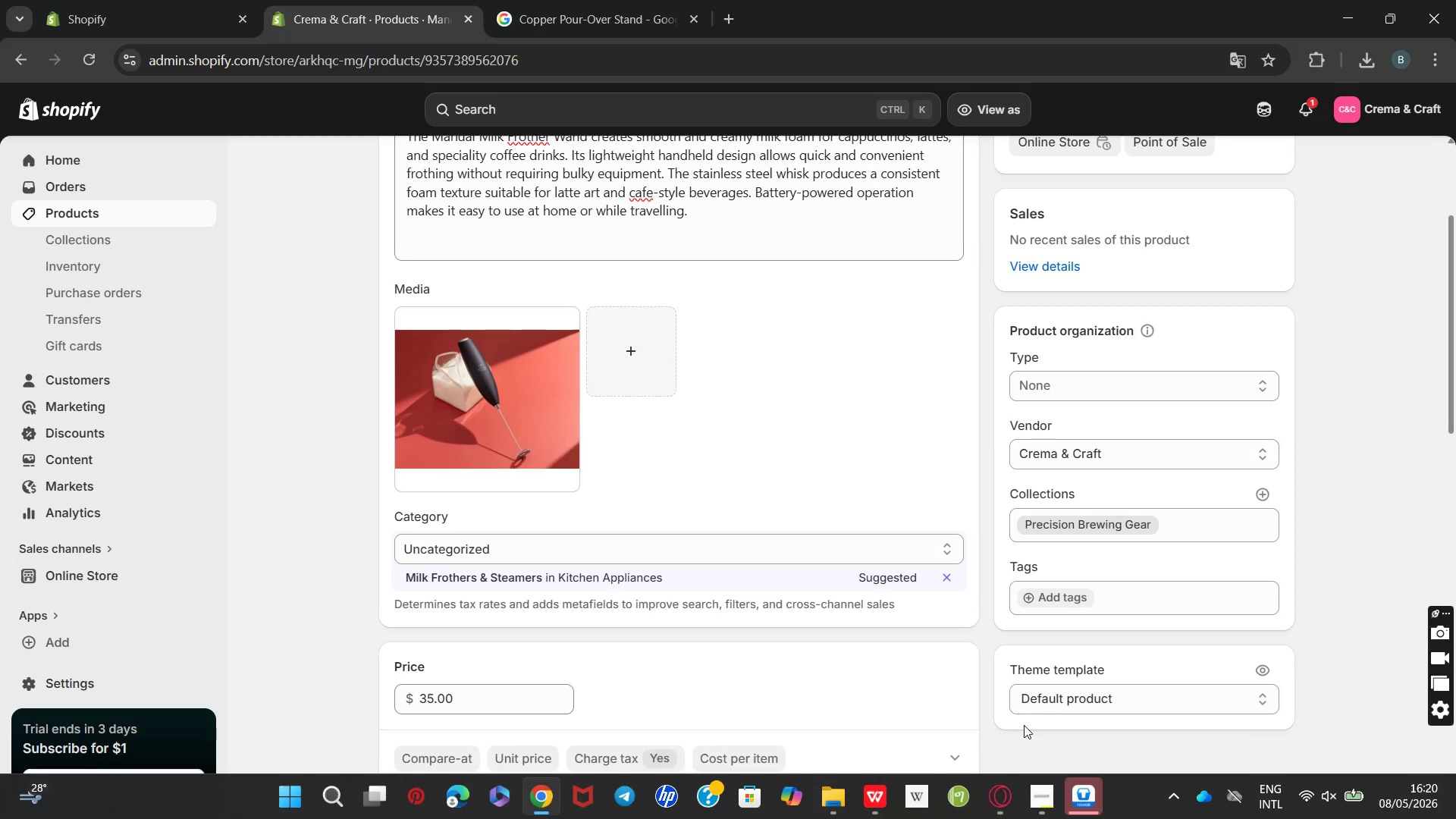 
left_click([1024, 725])
 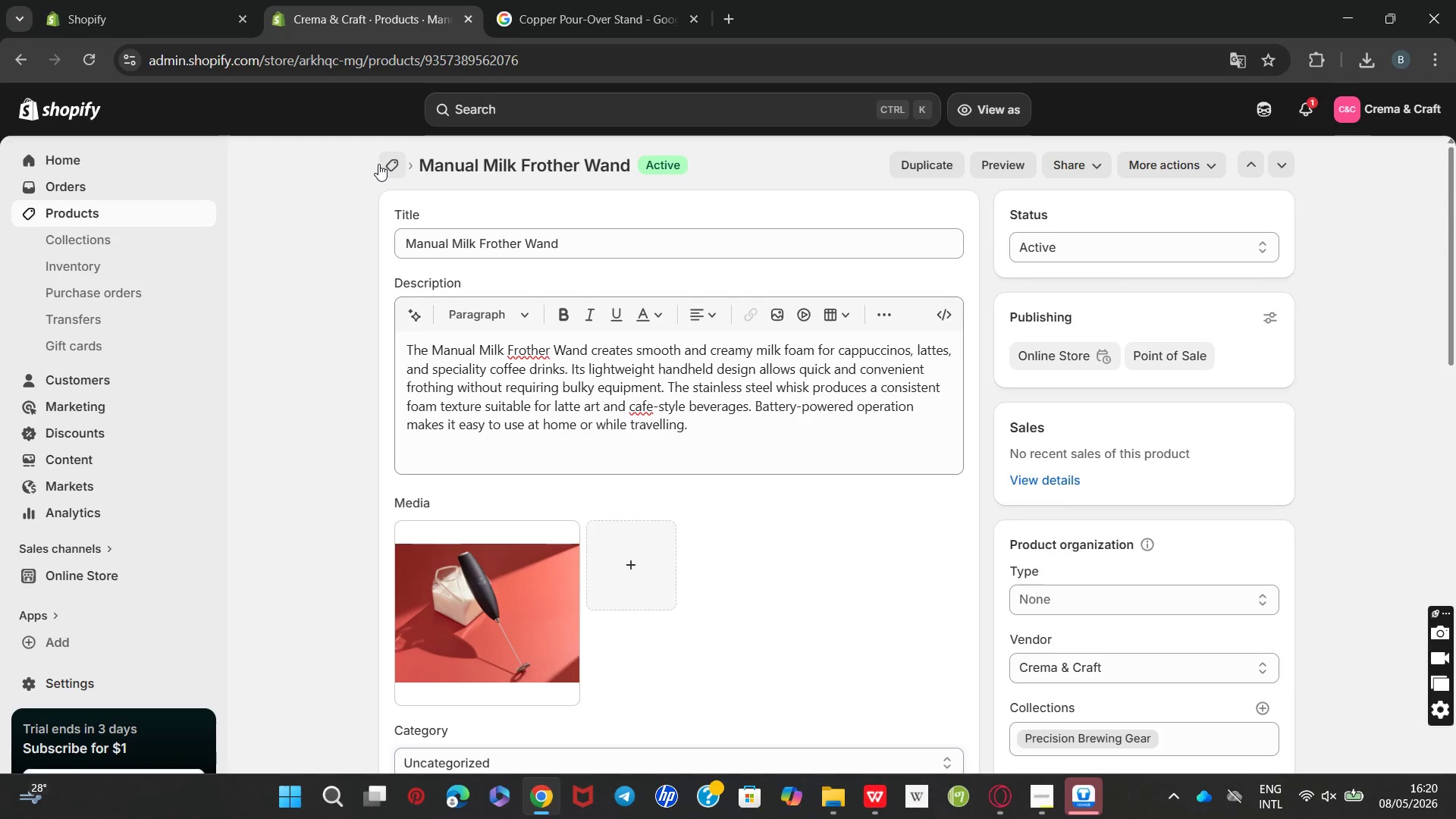 
wait(5.08)
 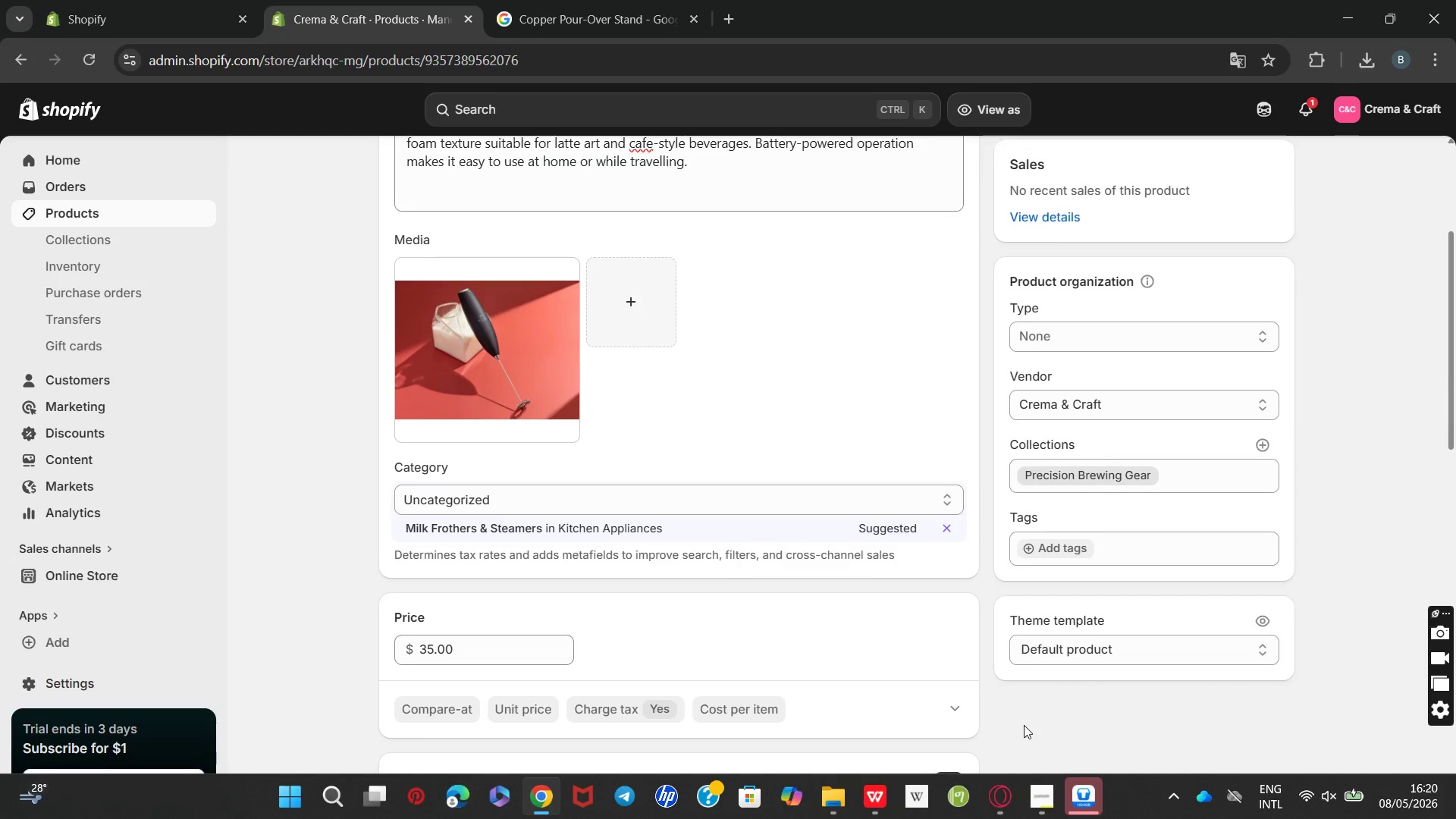 
left_click([378, 164])
 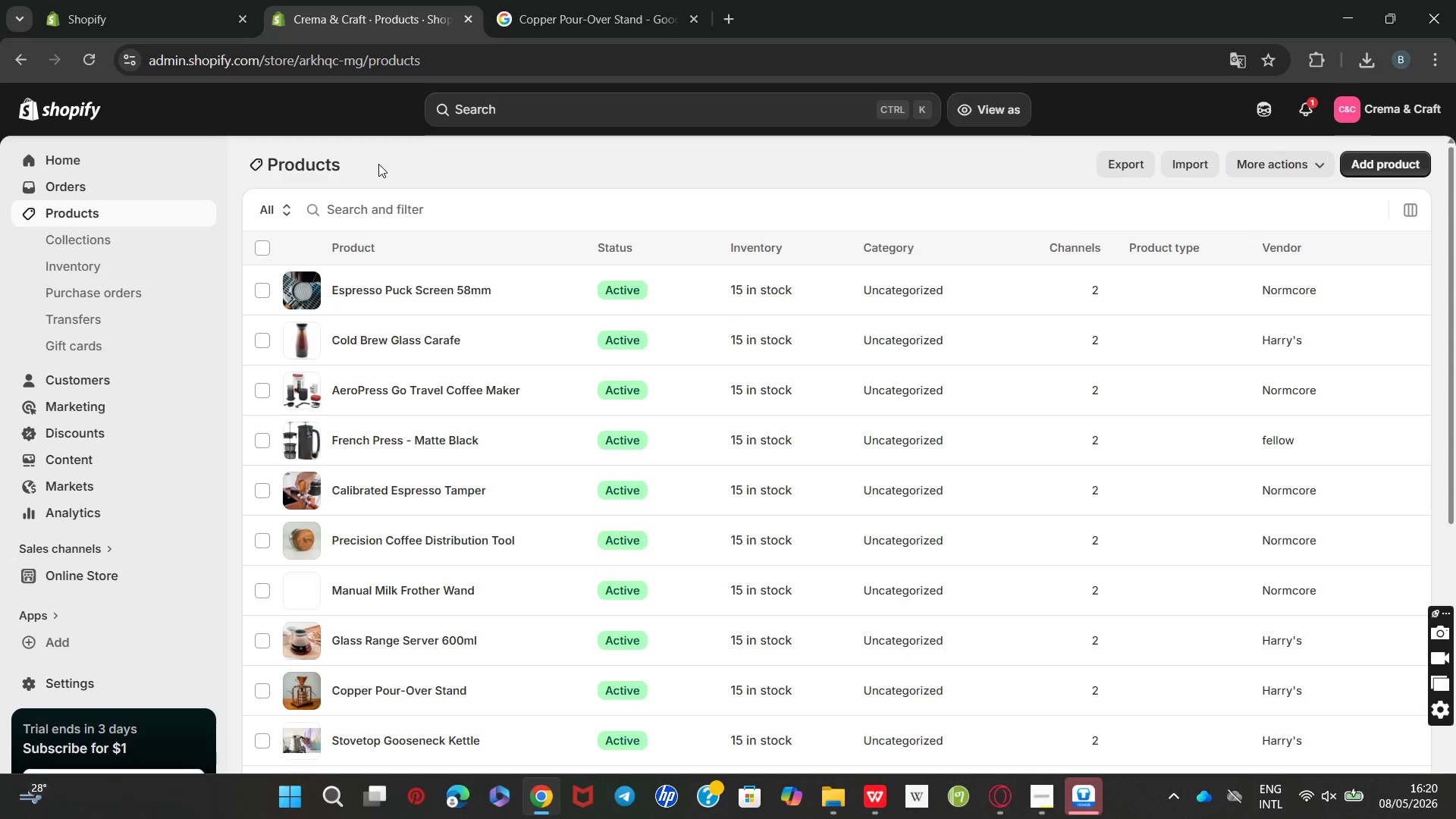 
wait(9.55)
 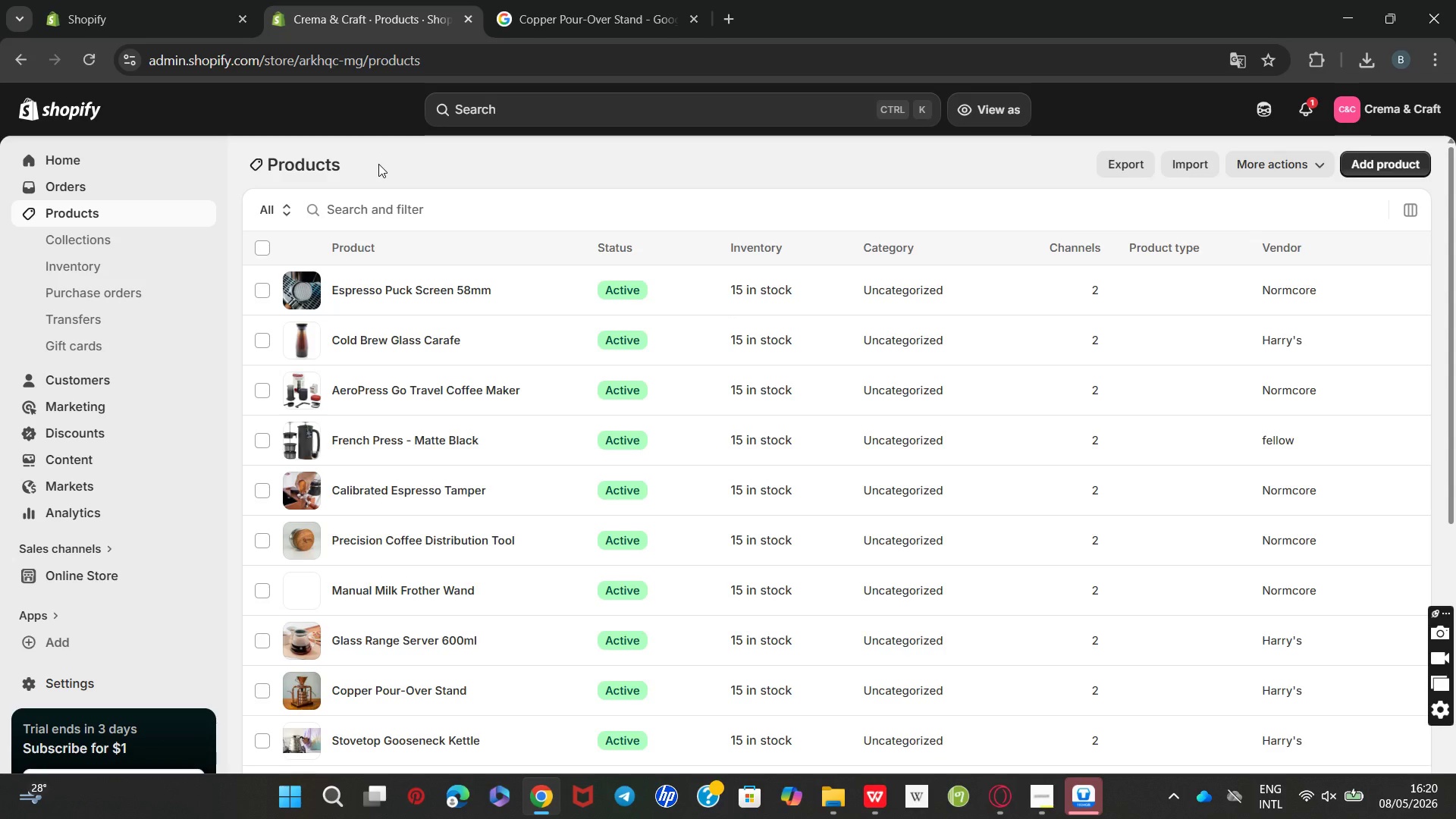 
left_click([438, 592])
 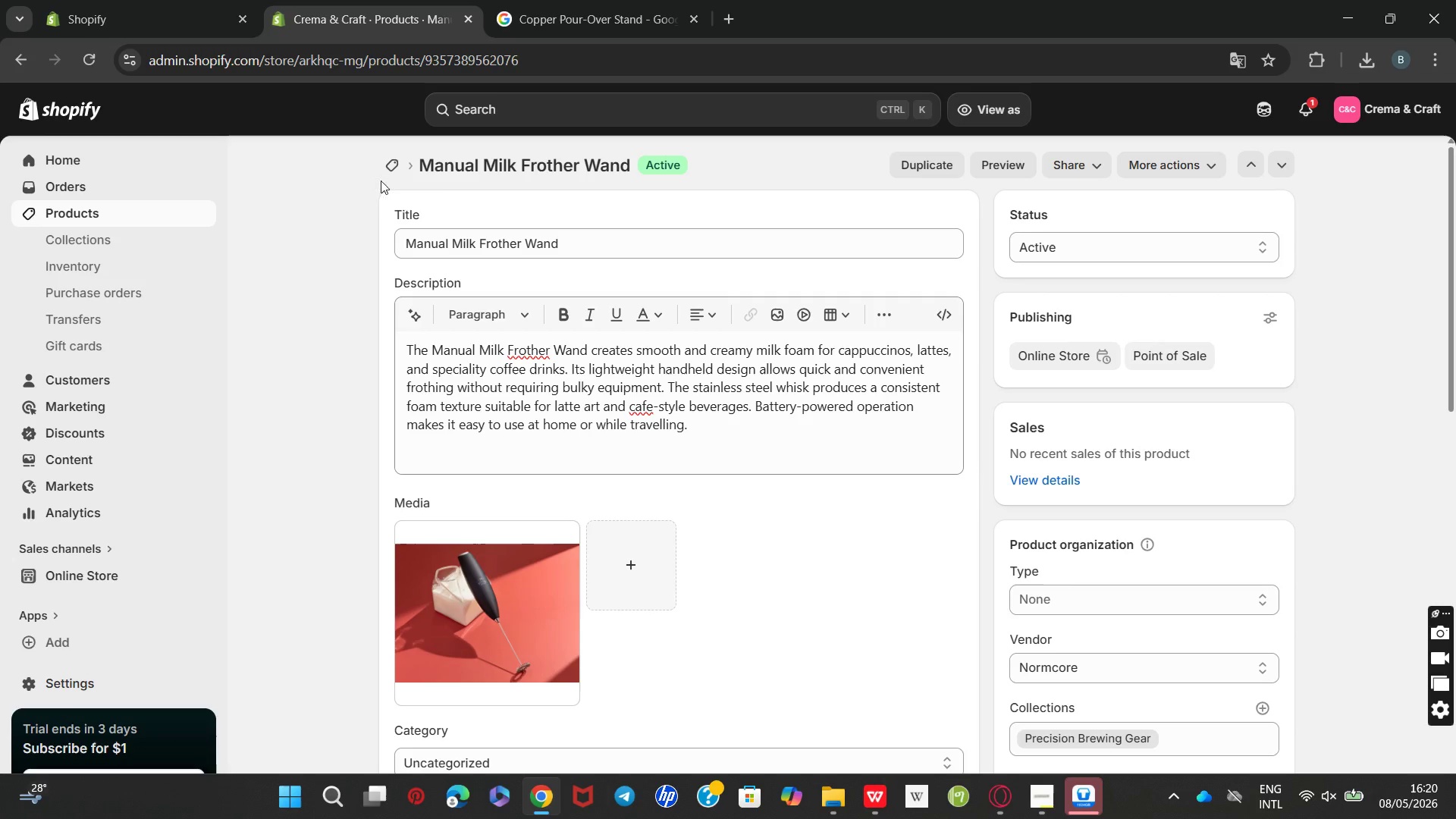 
wait(5.97)
 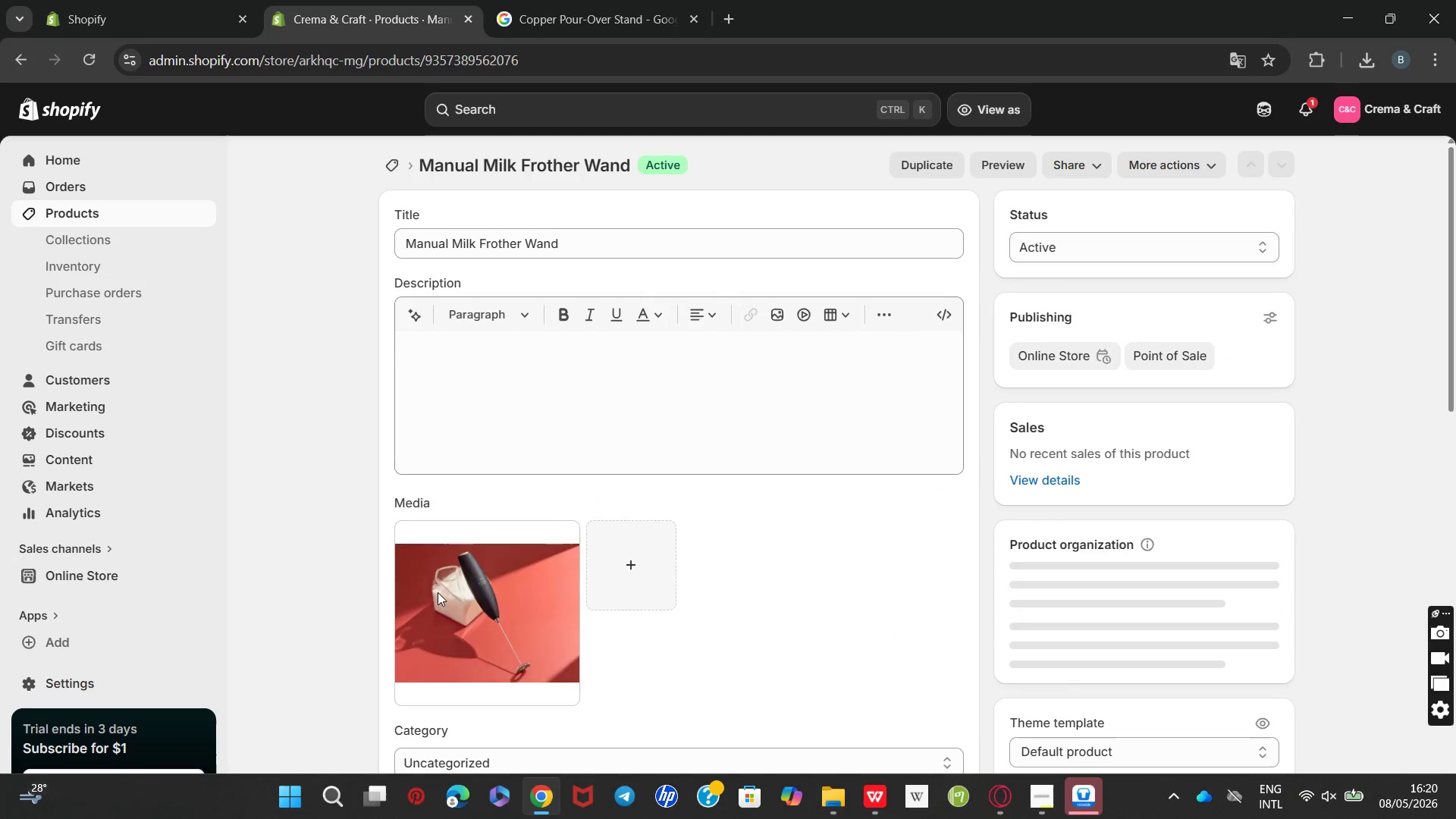 
left_click([384, 158])
 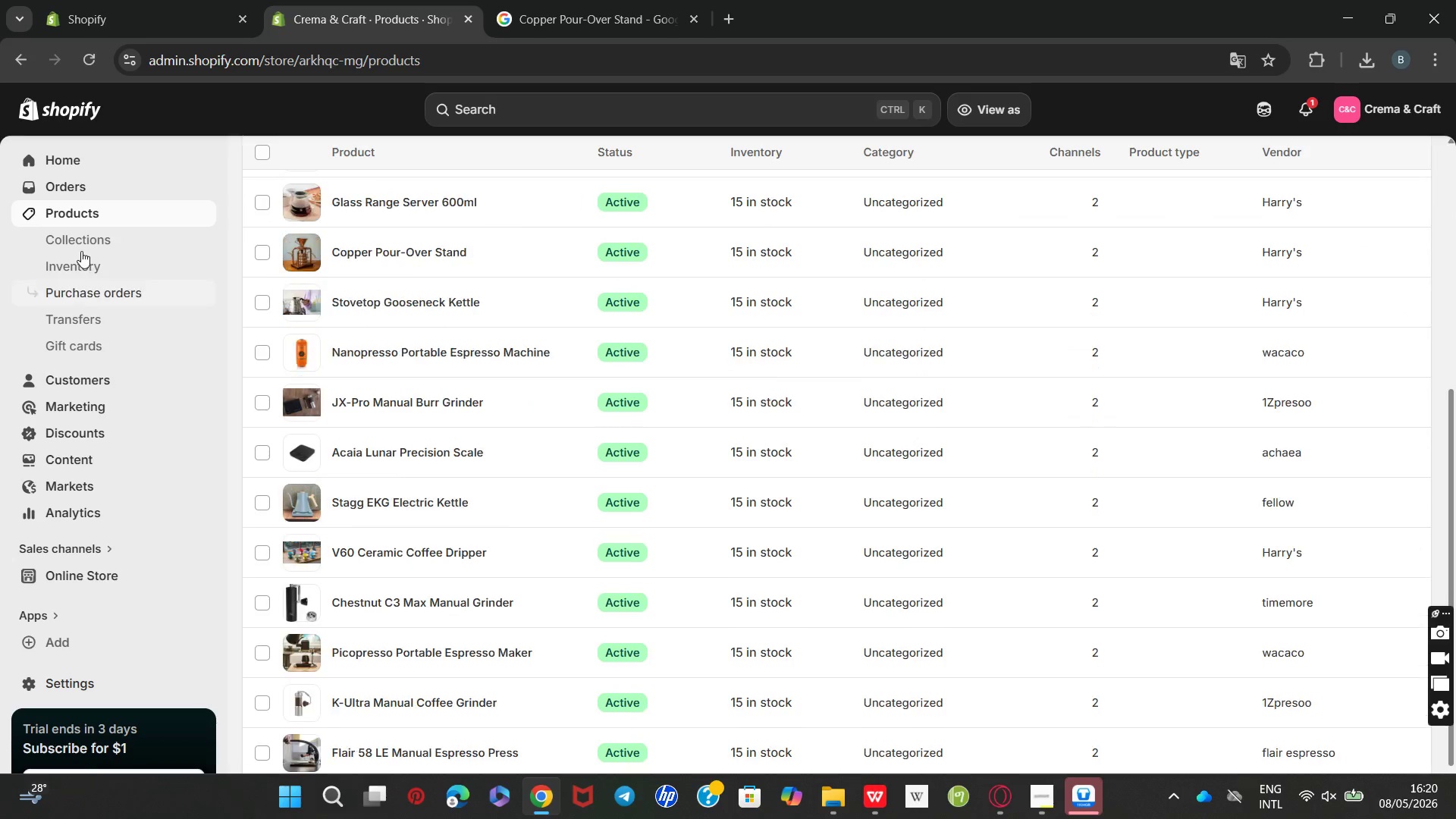 
left_click([93, 236])
 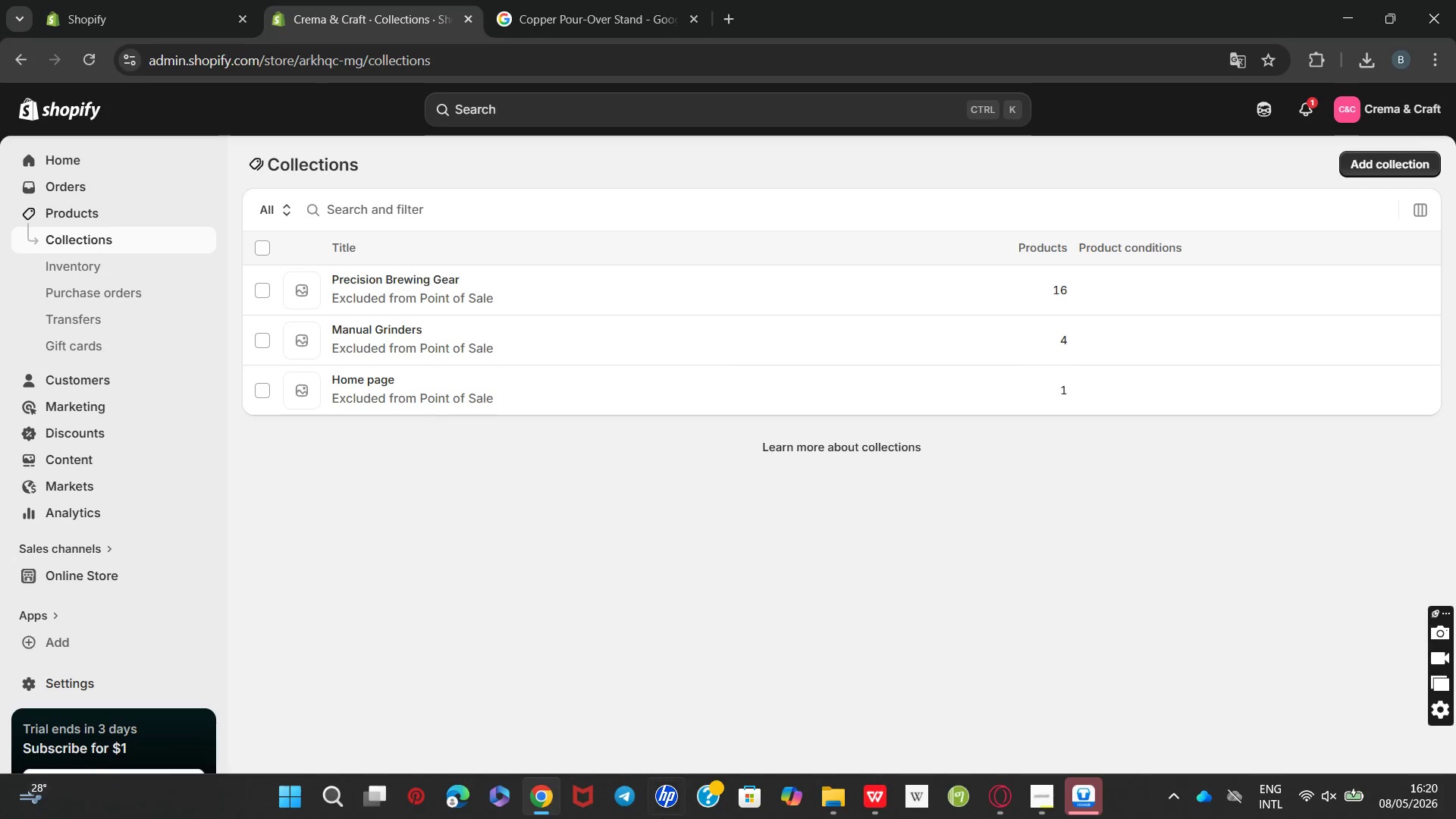 
wait(7.56)
 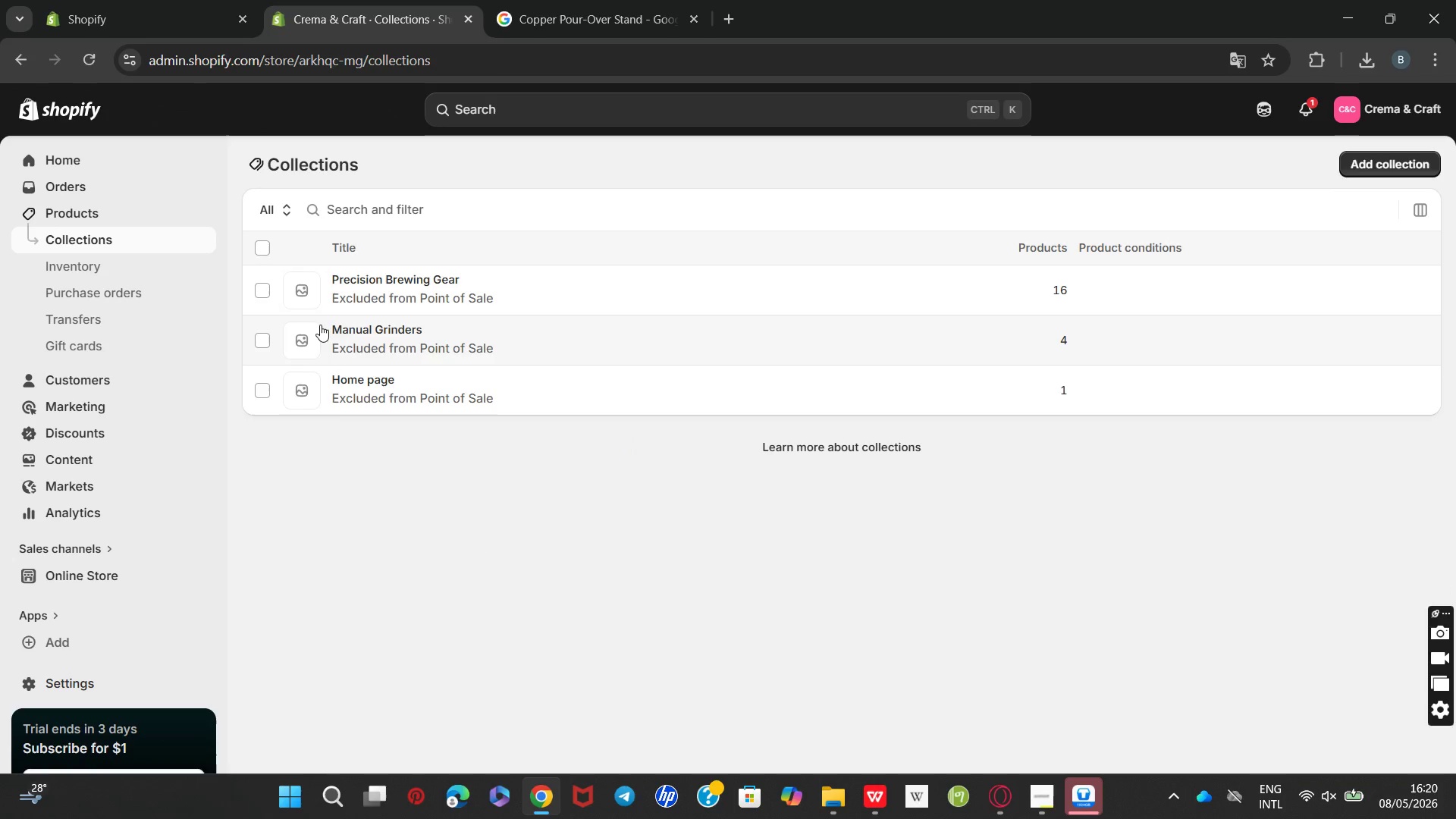 
left_click([1038, 806])